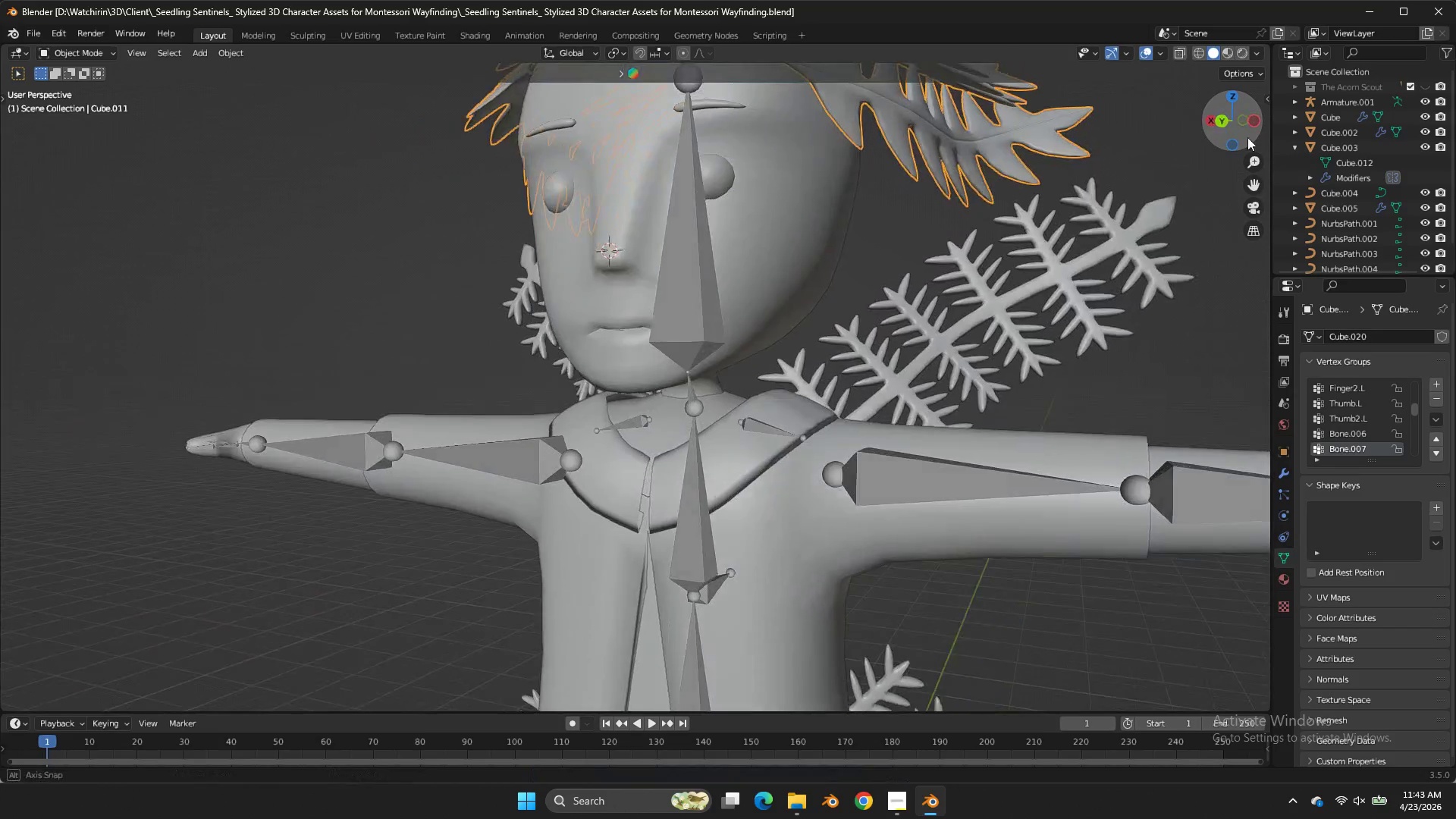 
key(Tab)
 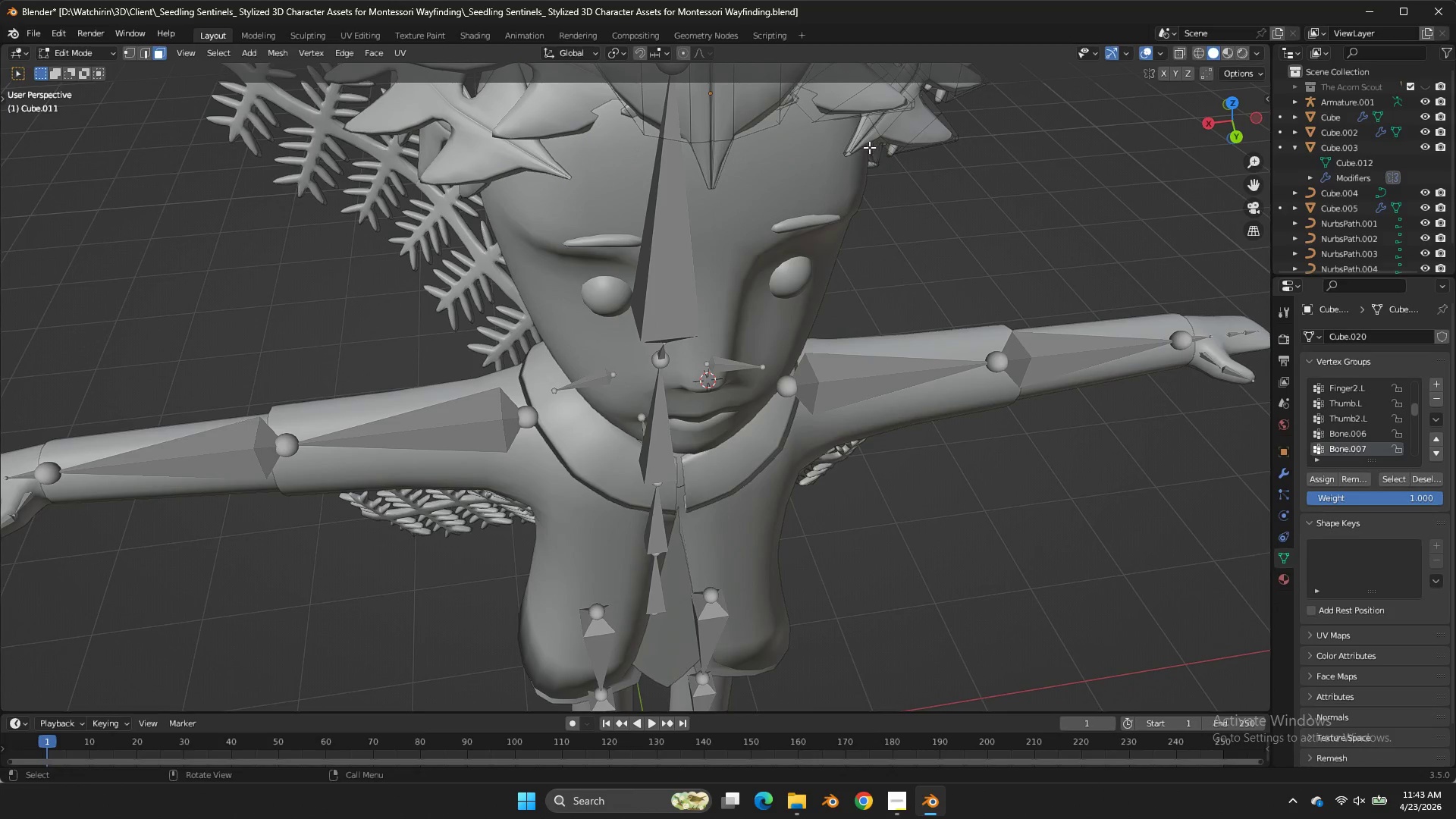 
left_click_drag(start_coordinate=[865, 146], to_coordinate=[817, 160])
 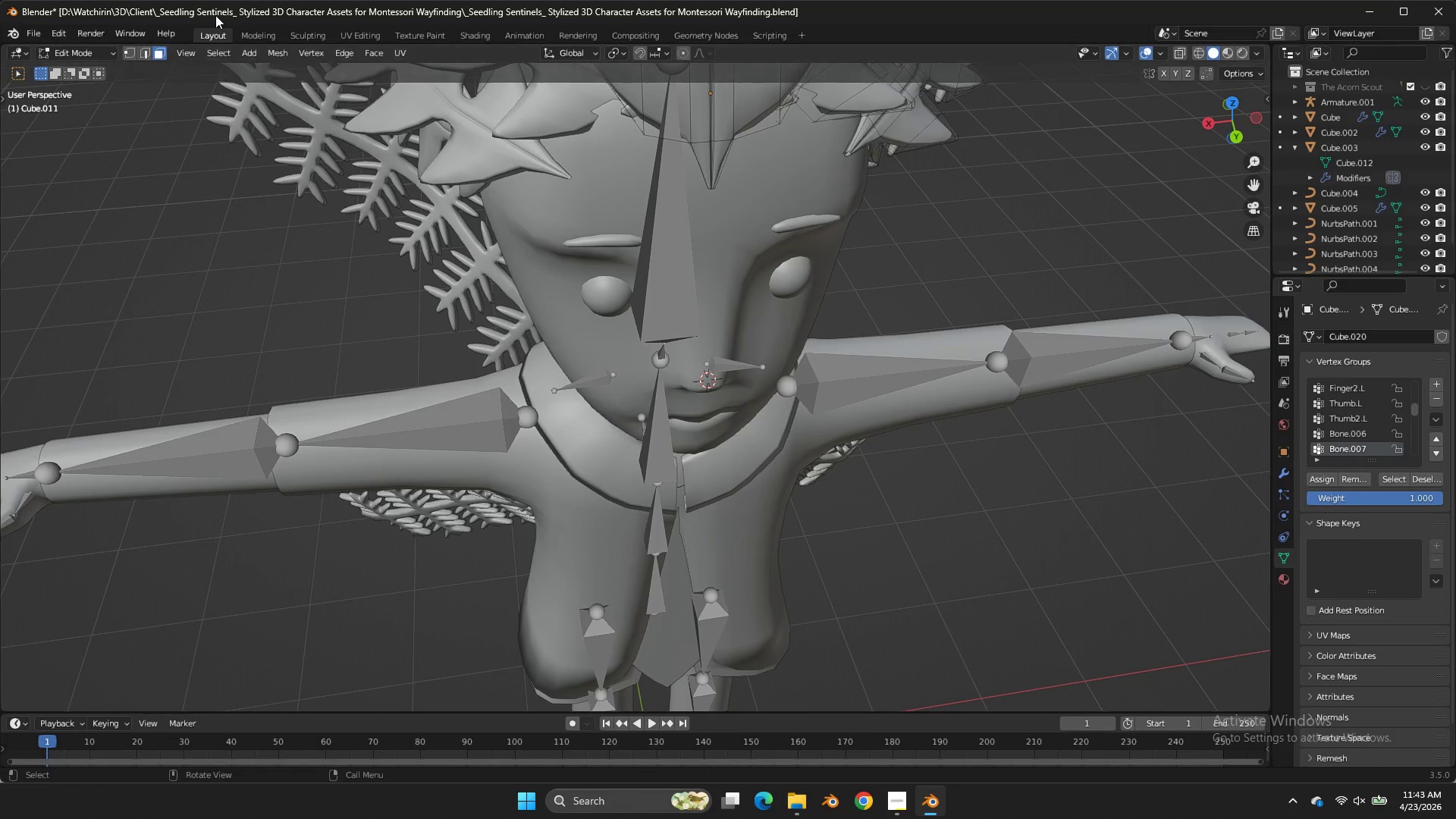 
double_click([817, 160])
 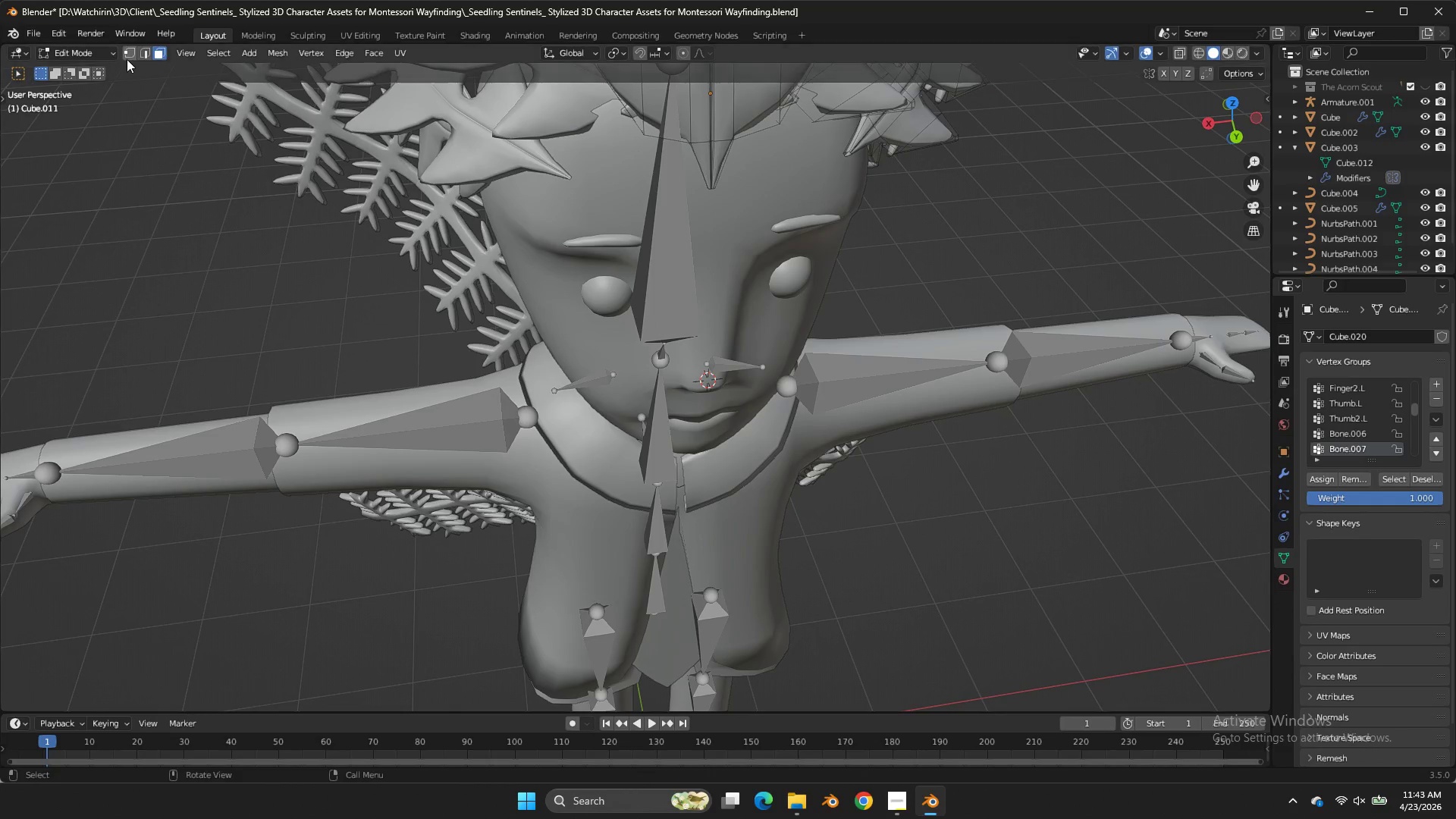 
left_click([130, 54])
 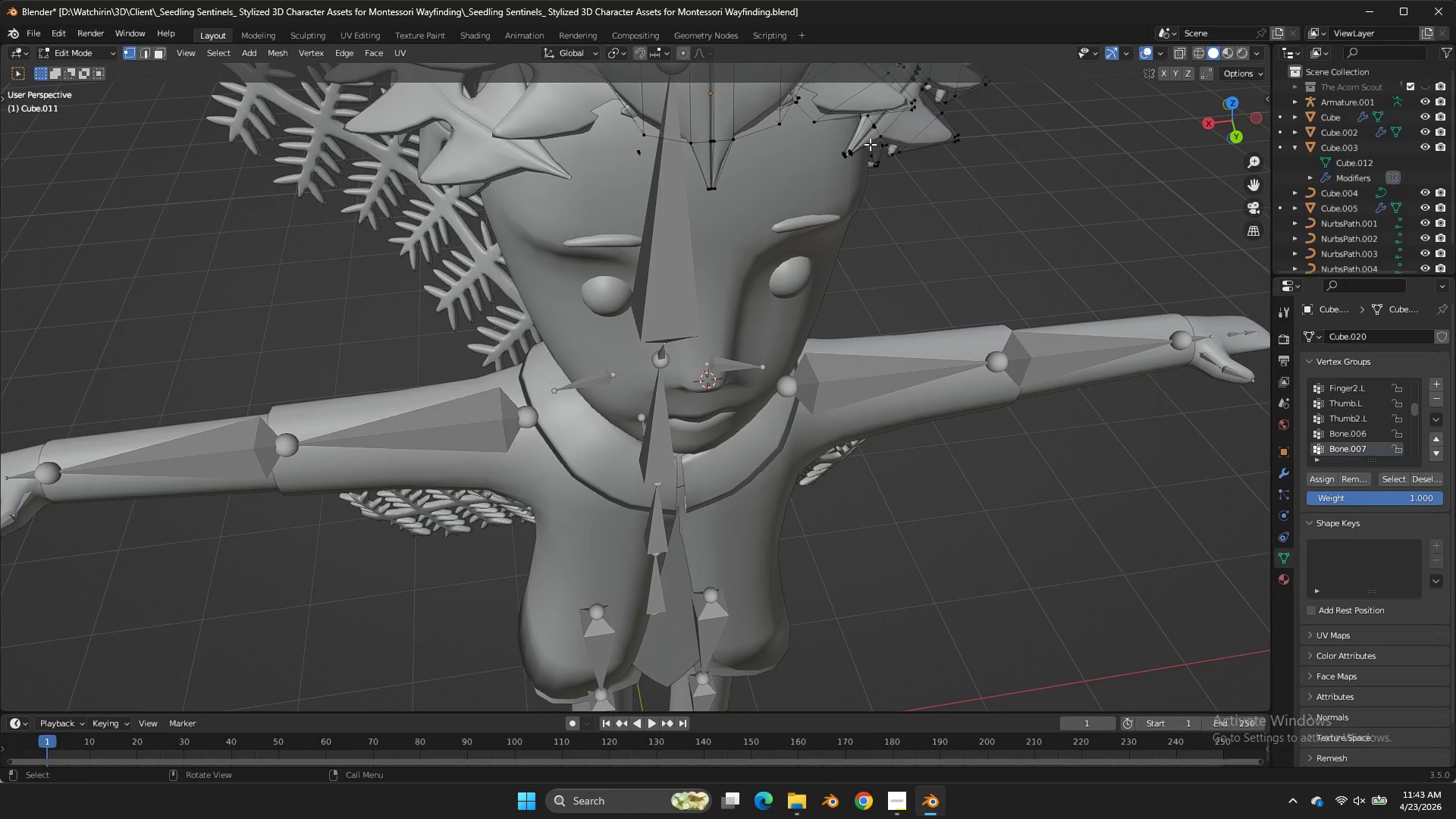 
left_click_drag(start_coordinate=[869, 144], to_coordinate=[813, 166])
 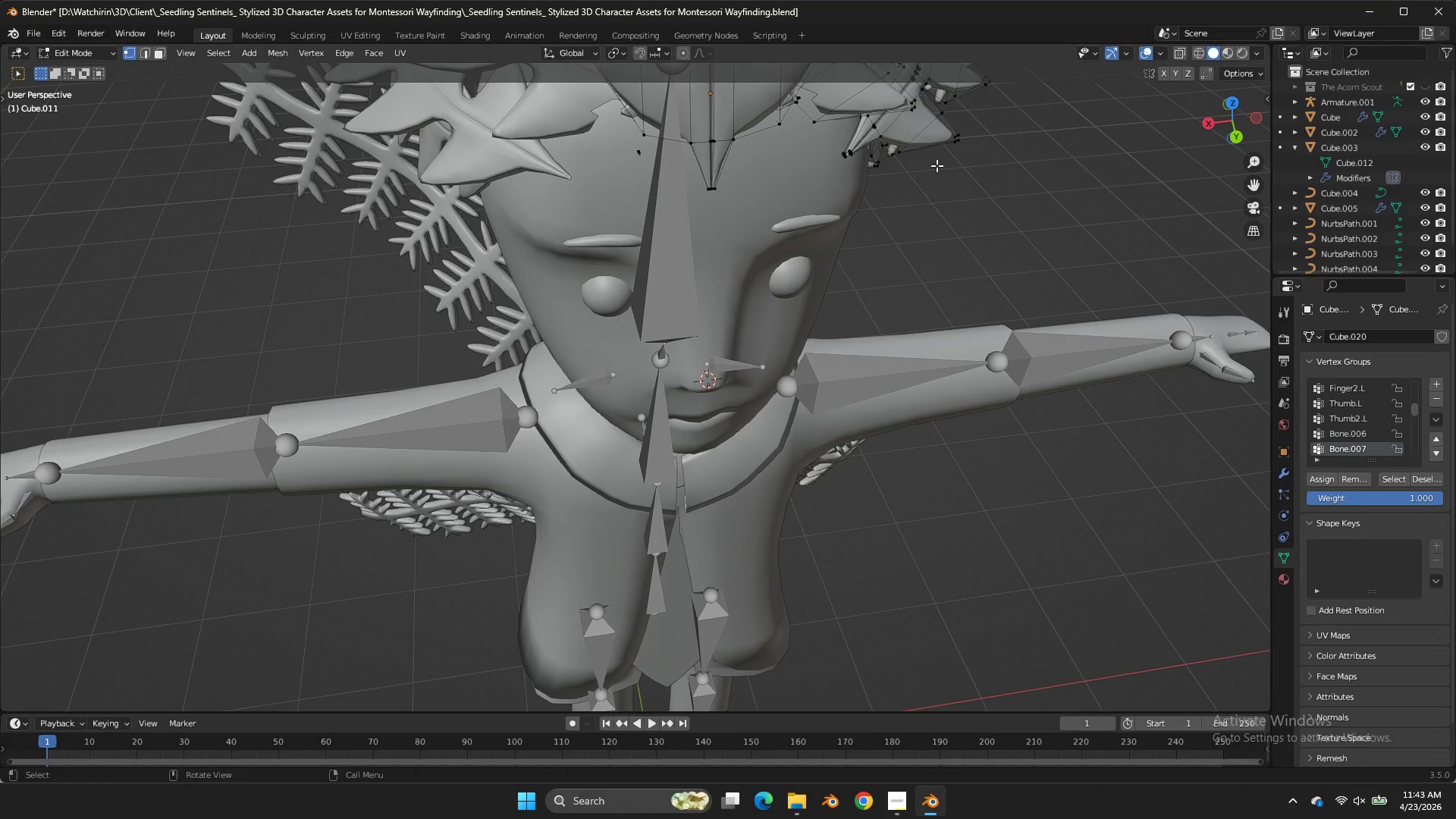 
double_click([813, 166])
 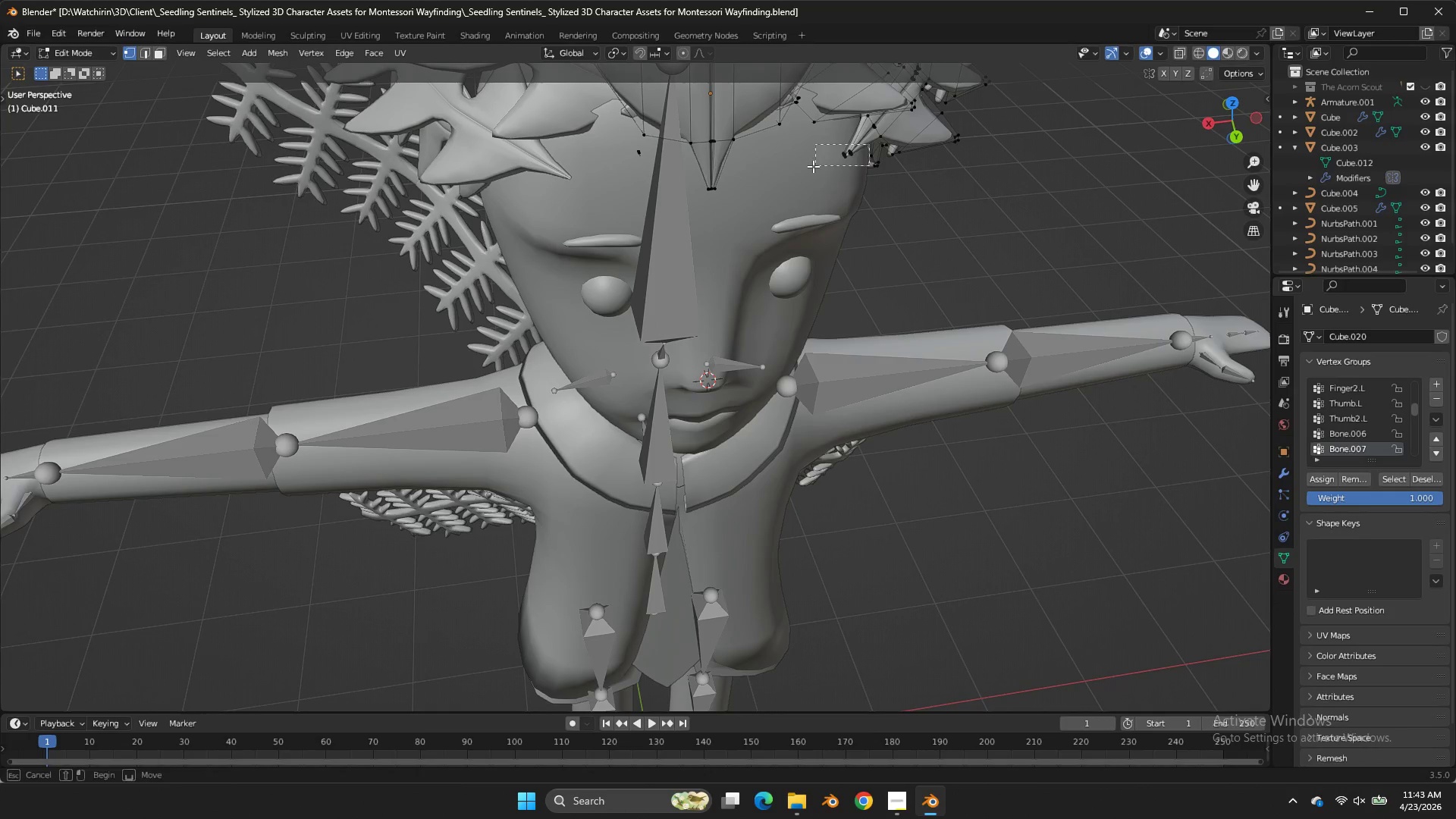 
key(Control+ControlLeft)
 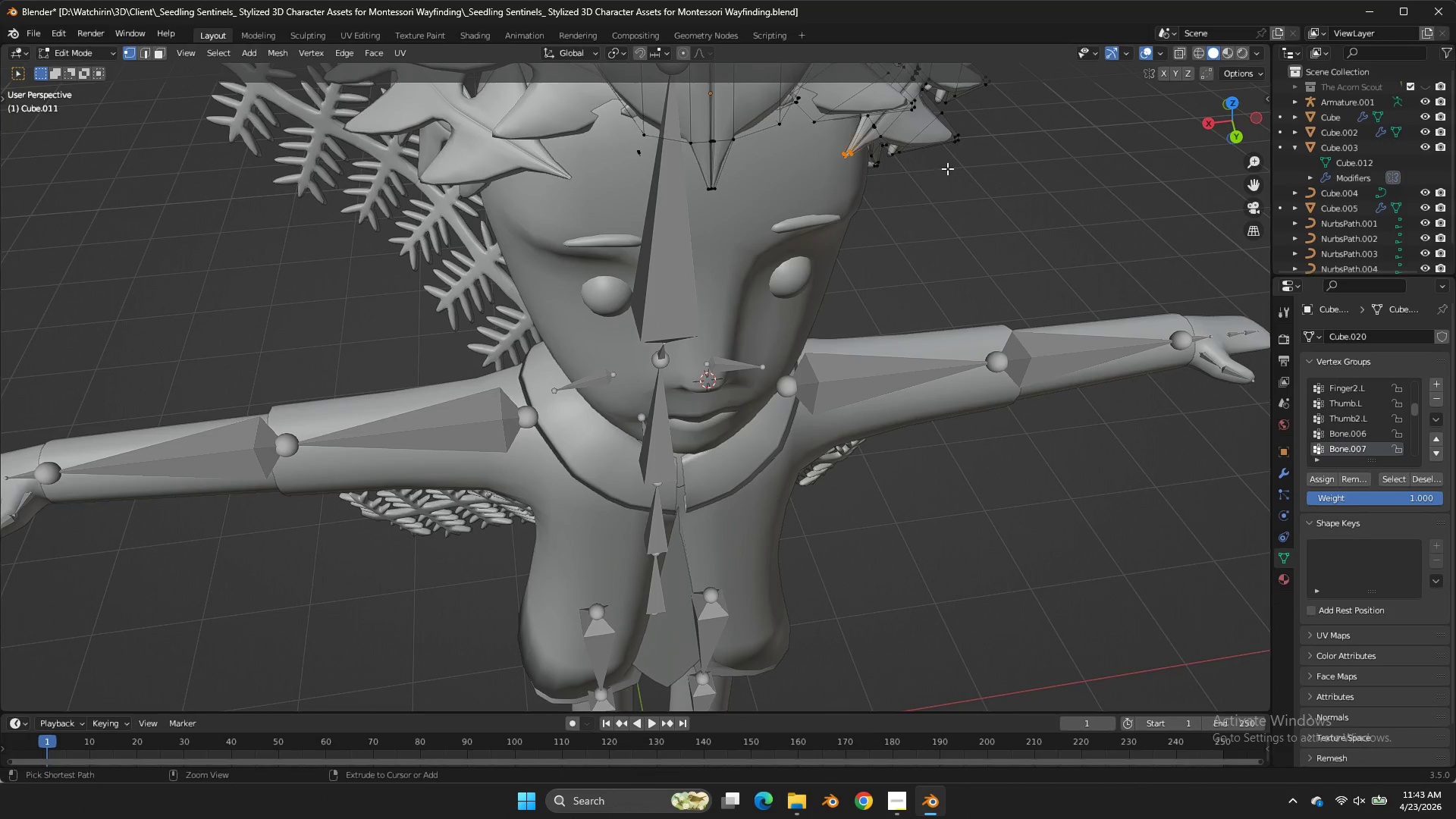 
key(Control+Z)
 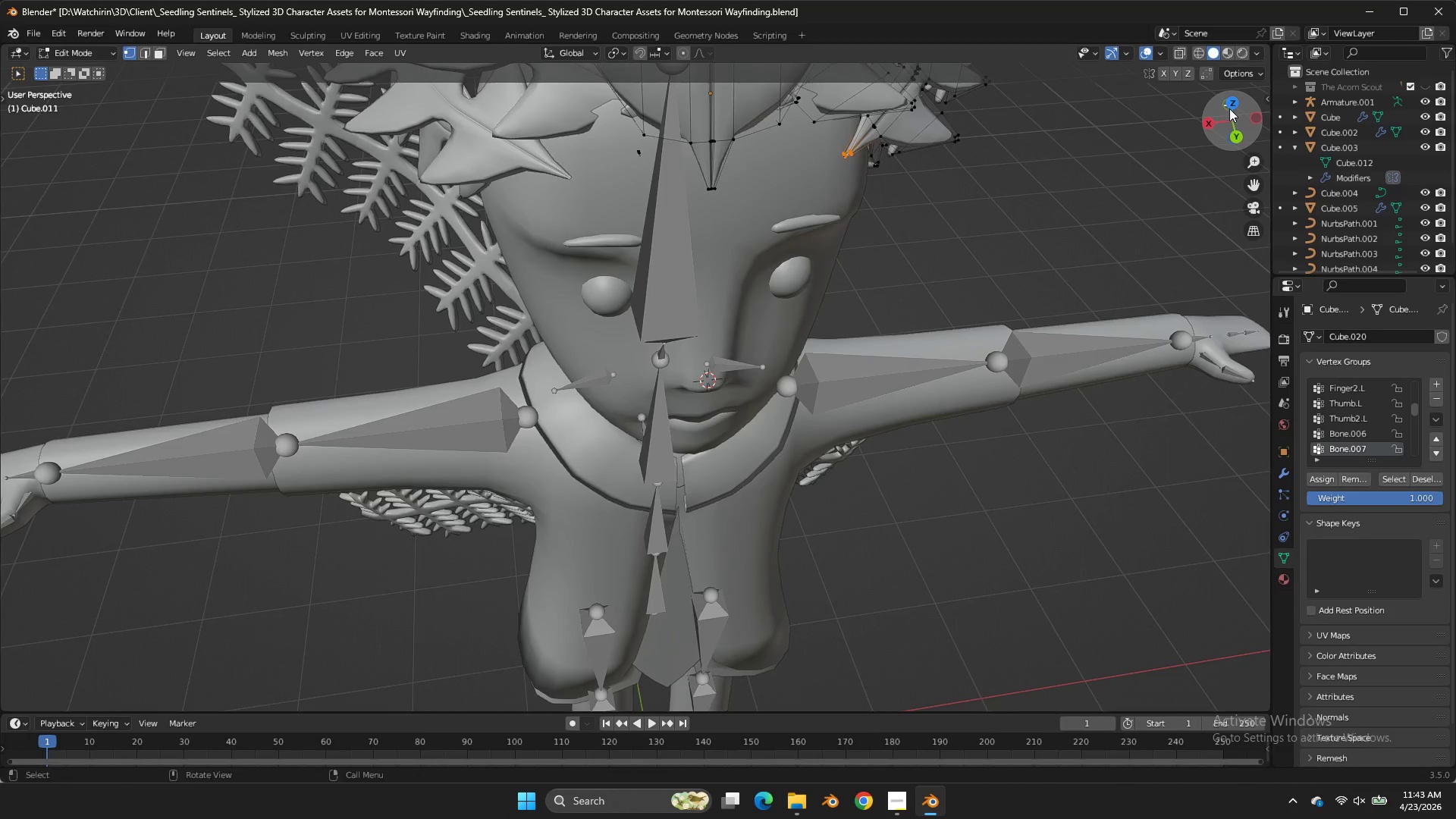 
left_click_drag(start_coordinate=[1229, 110], to_coordinate=[1081, 110])
 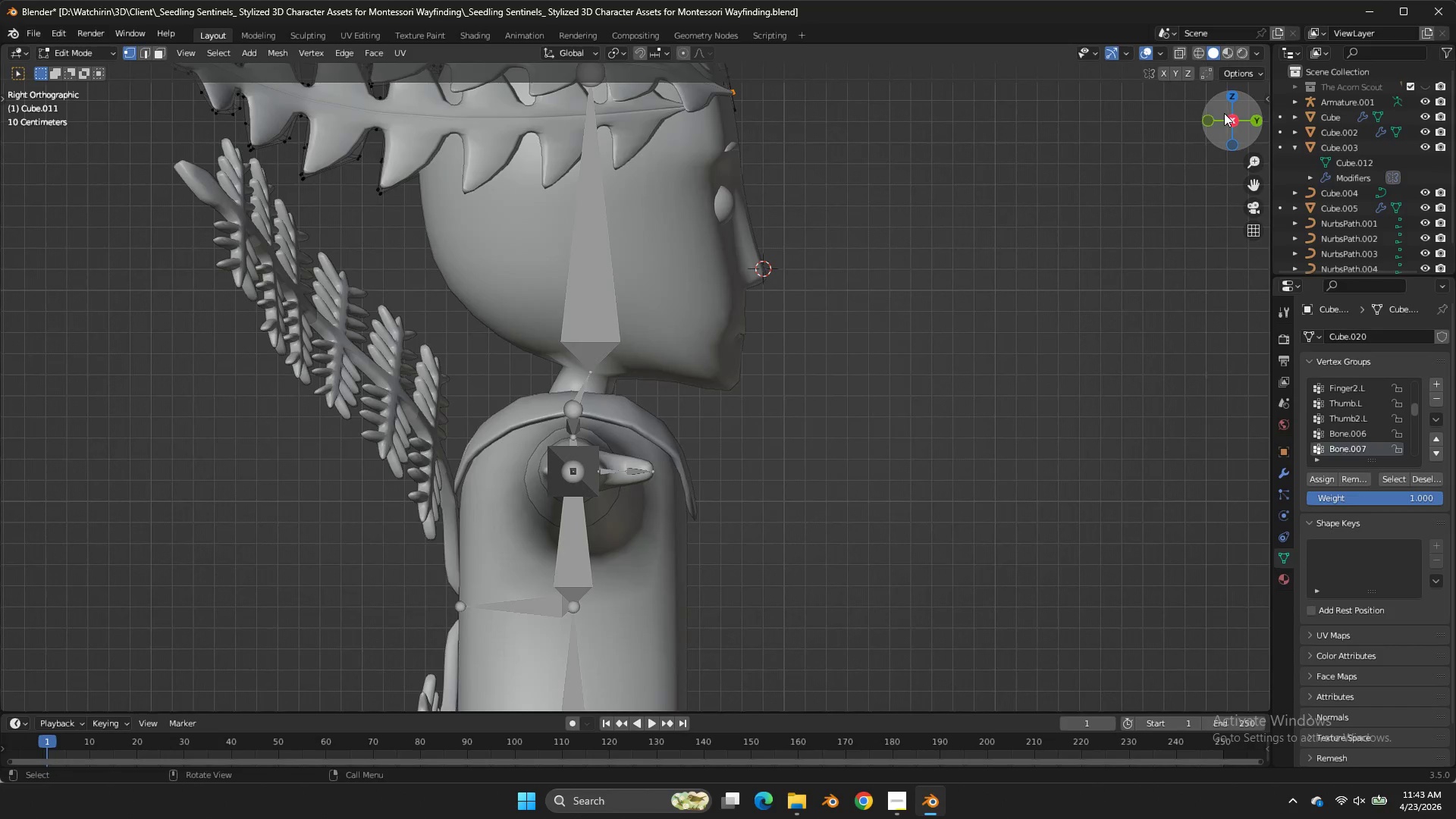 
left_click([1223, 113])
 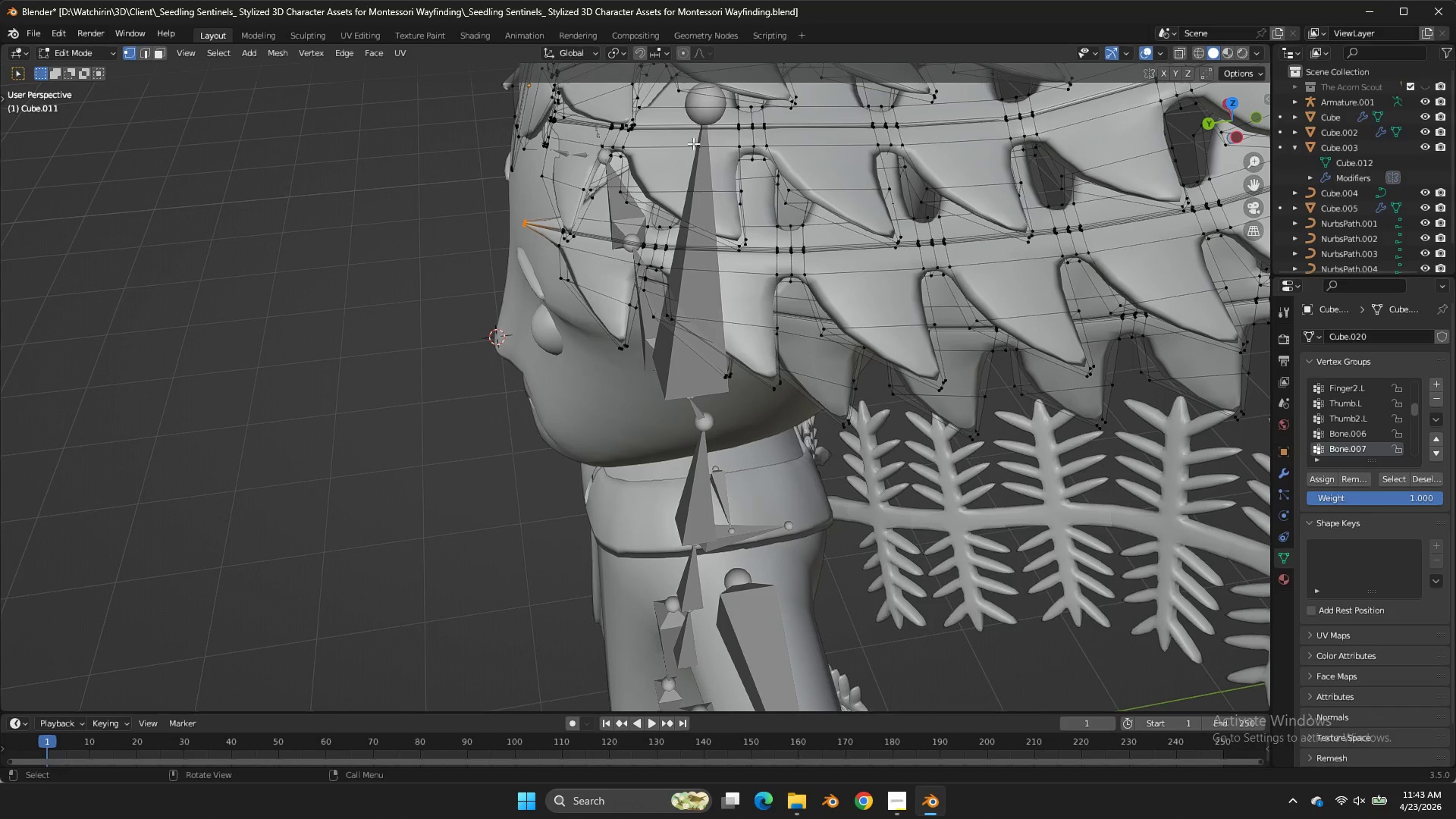 
left_click([686, 52])
 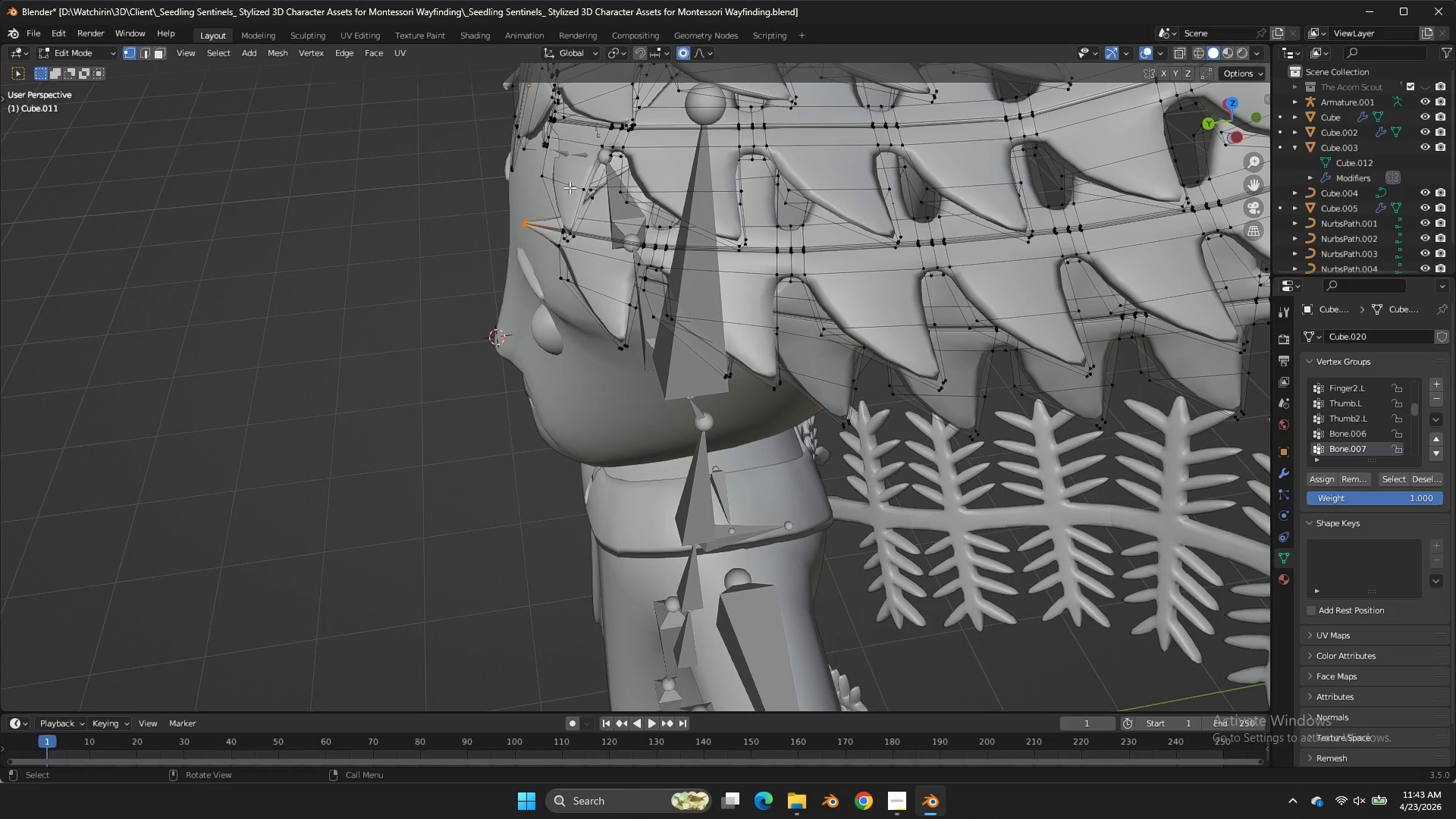 
type(gy)
 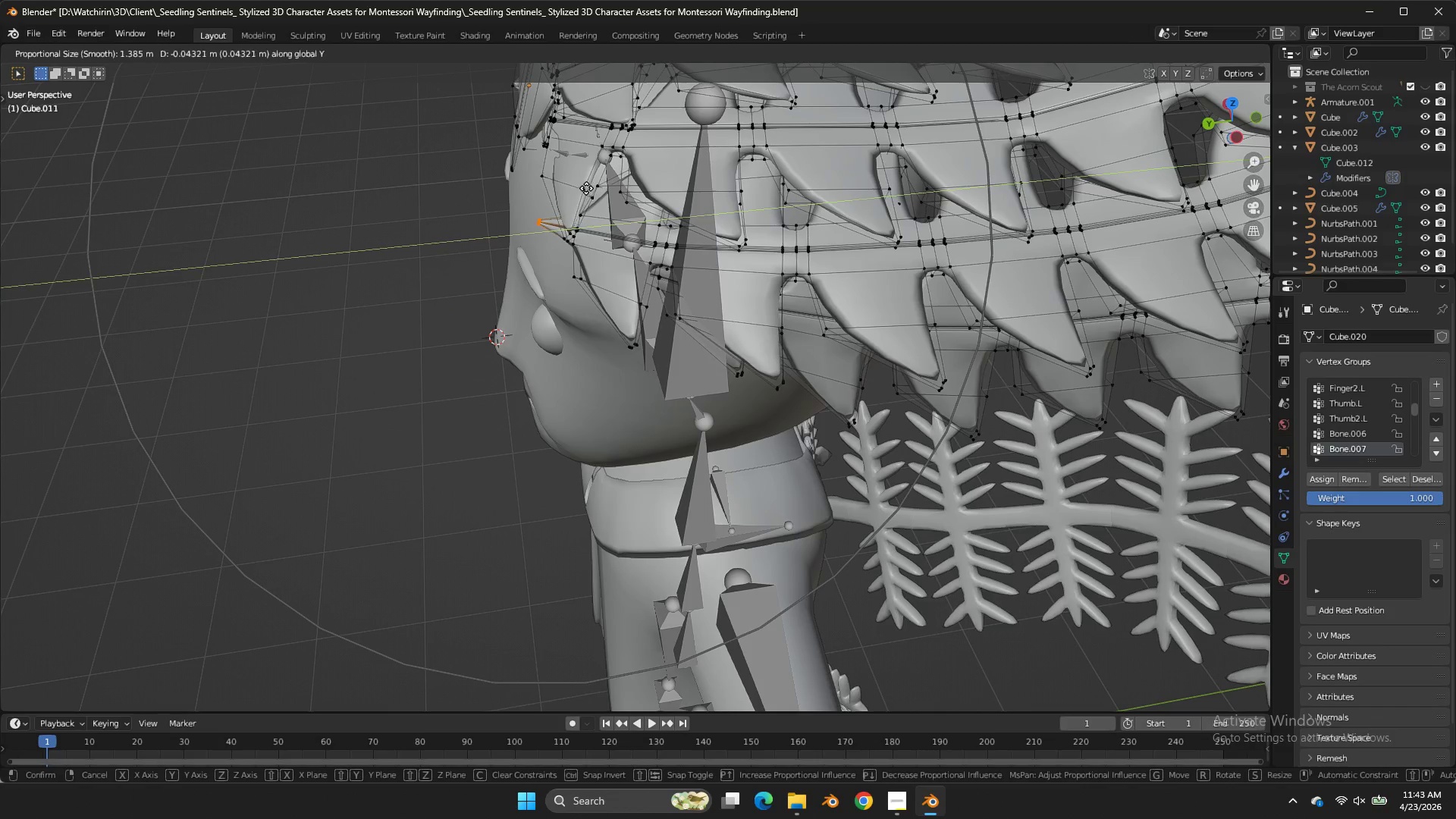 
hold_key(key=ShiftLeft, duration=2.16)
left_click([768, 151])
 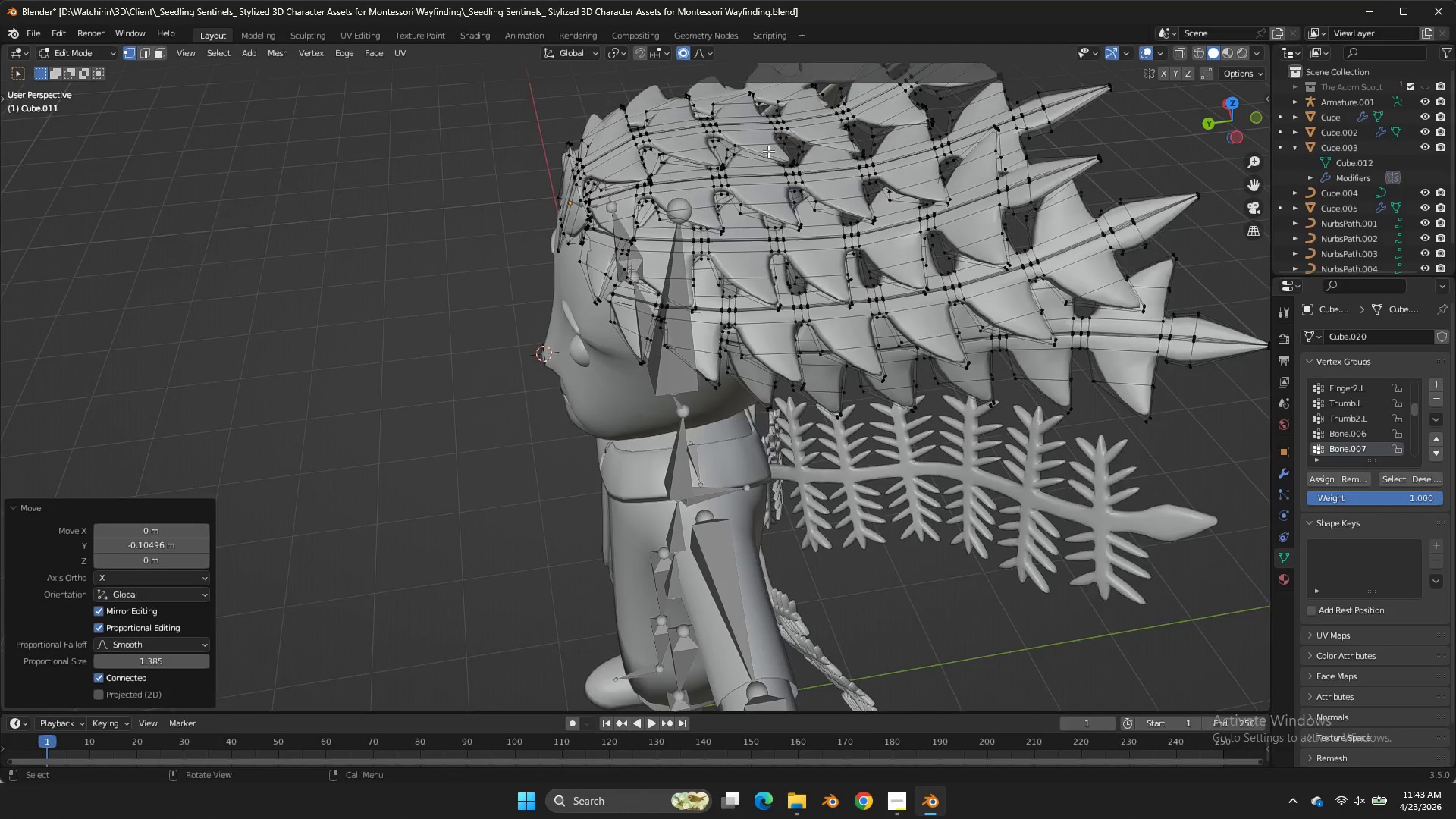 
key(Tab)
 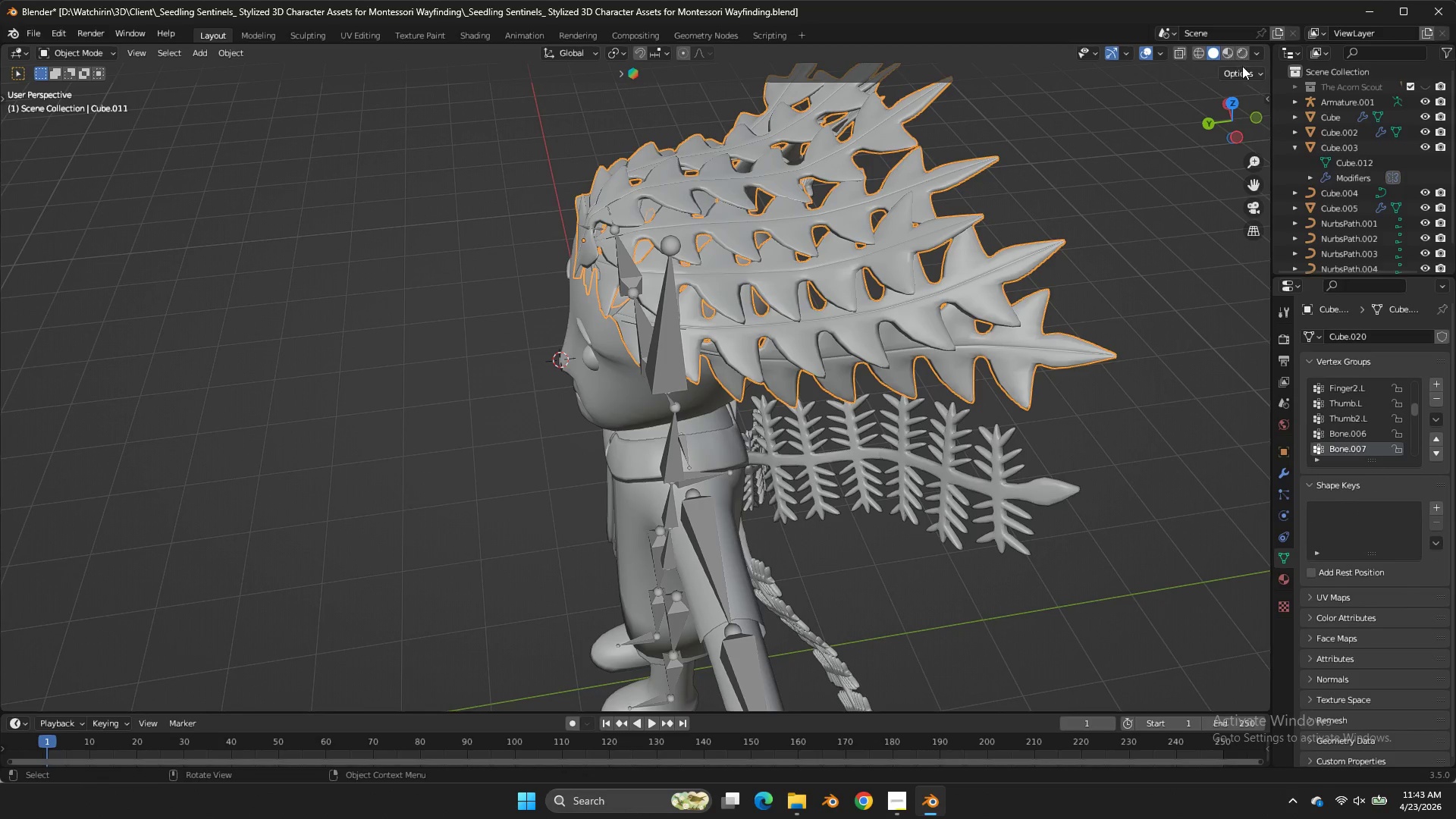 
scroll: coordinate [768, 151], scroll_direction: down, amount: 3.0
 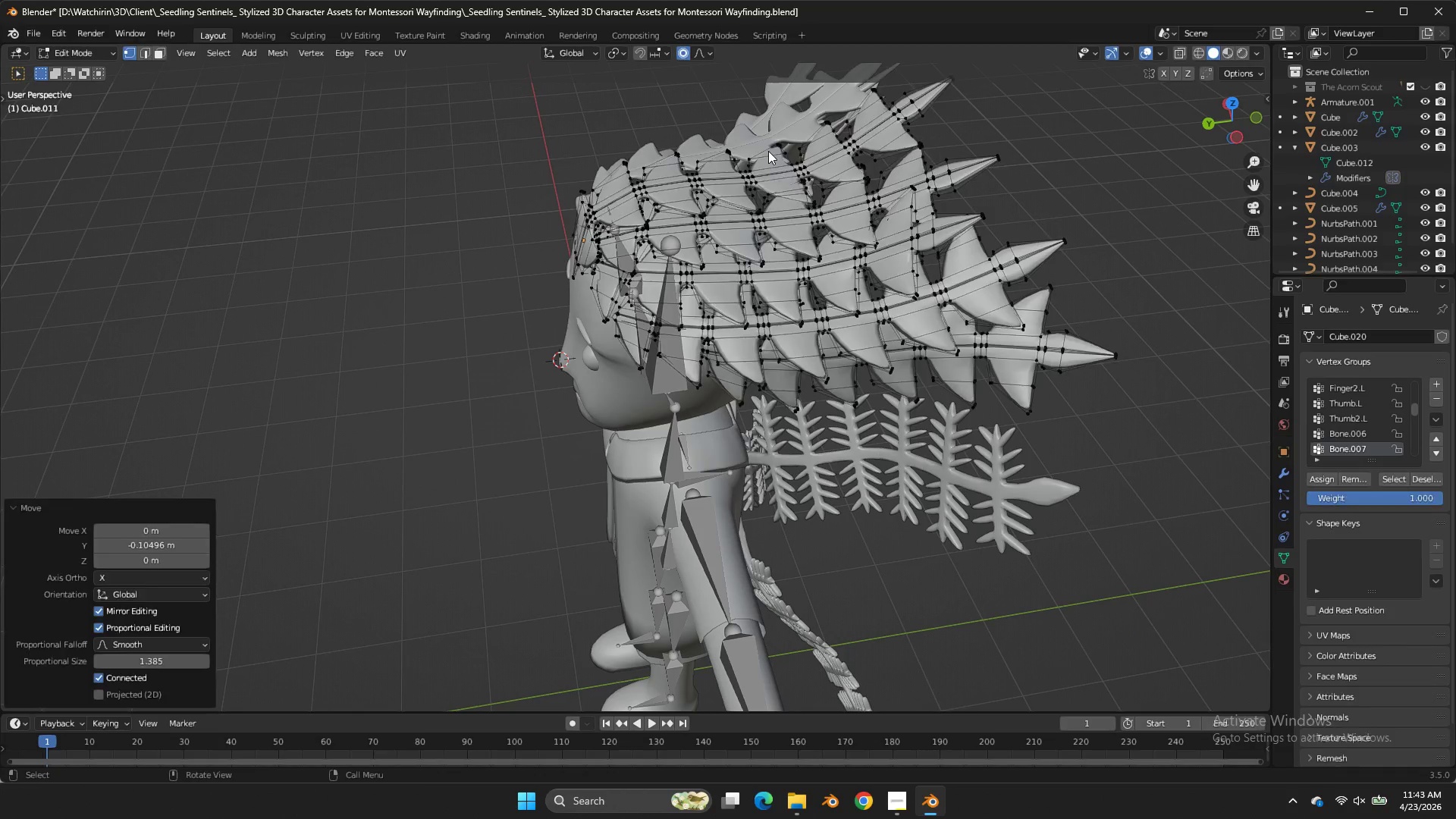 
key(Control+ControlLeft)
 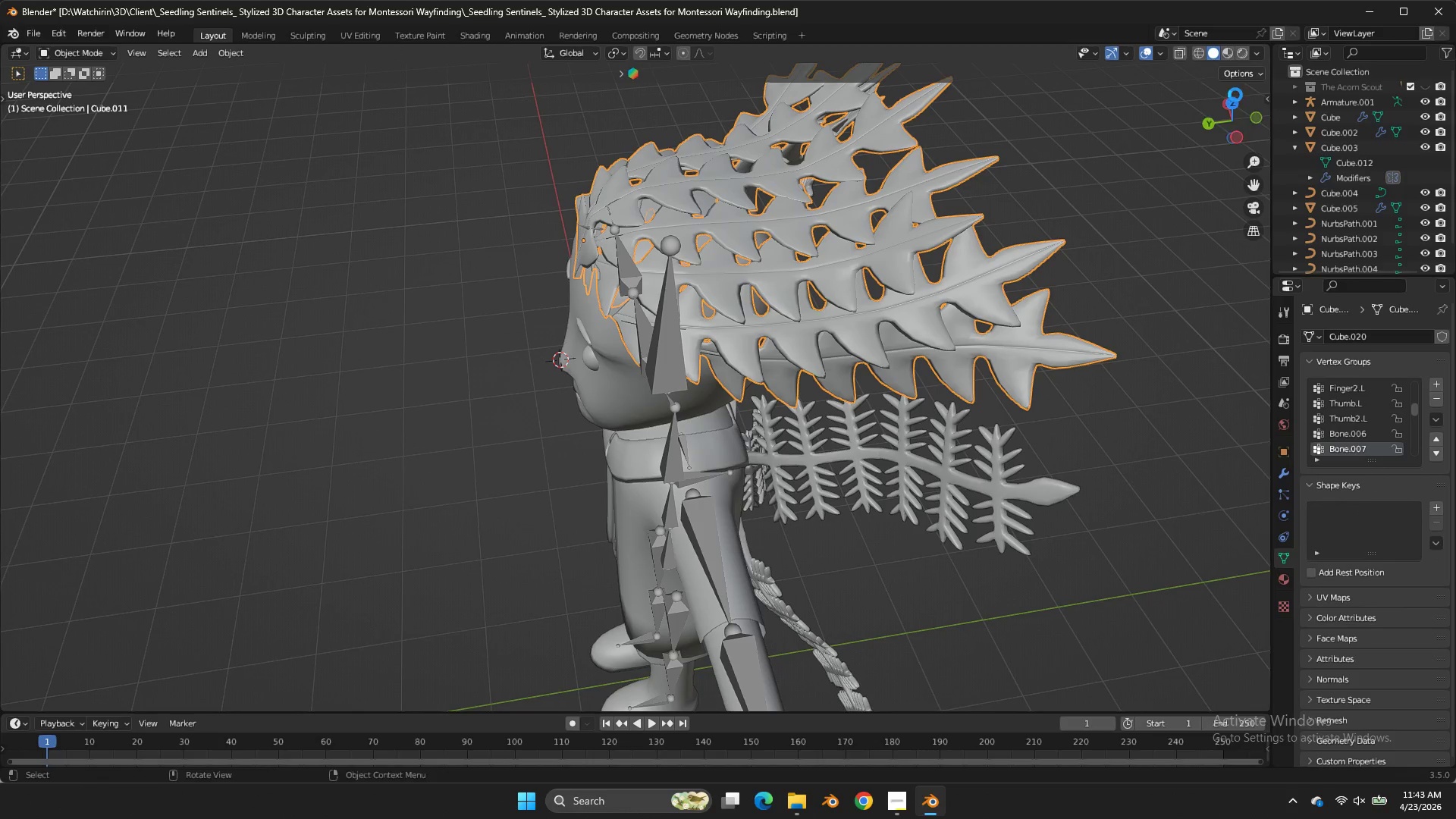 
key(Control+S)
 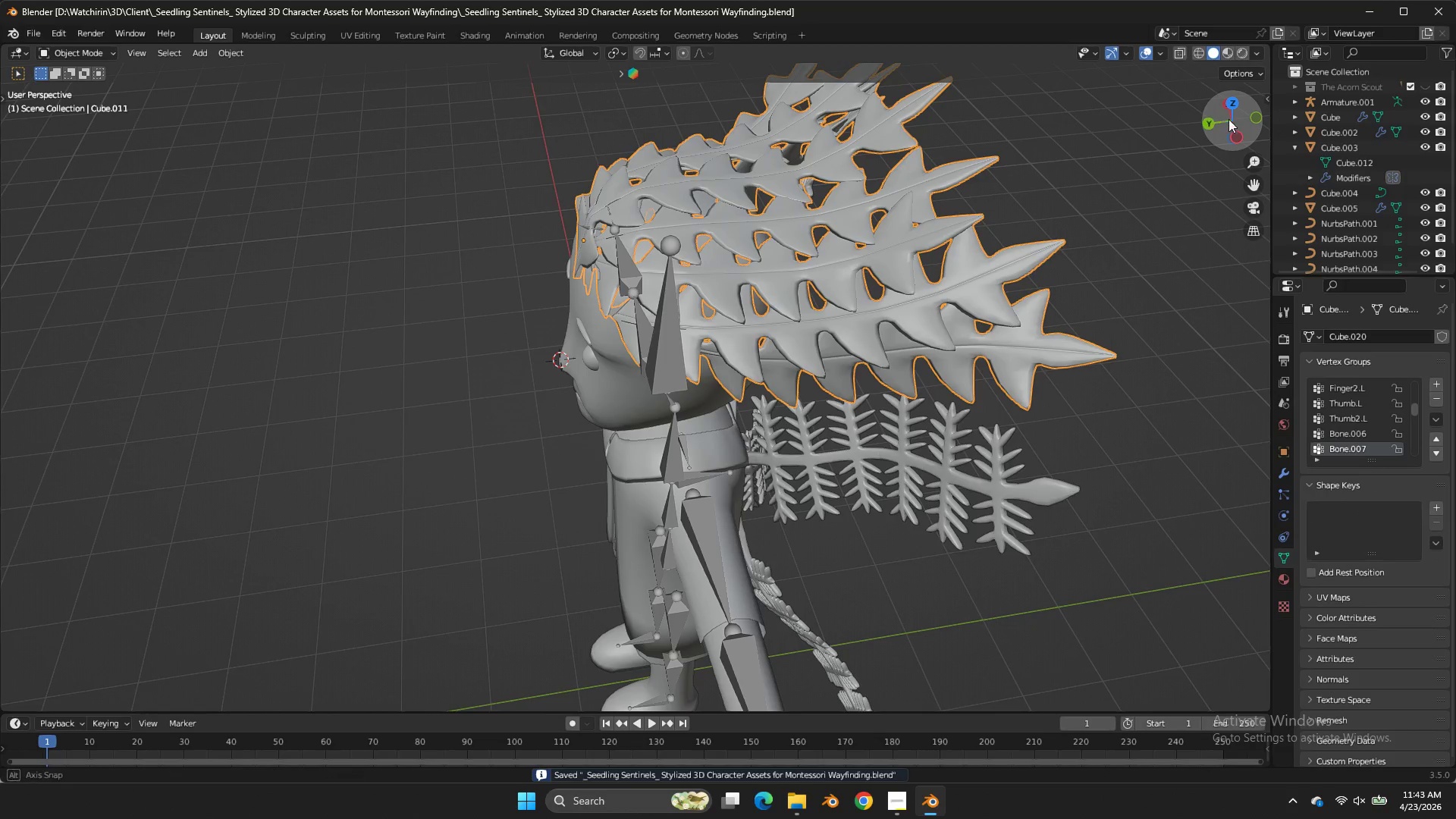 
left_click_drag(start_coordinate=[1222, 119], to_coordinate=[105, 87])
 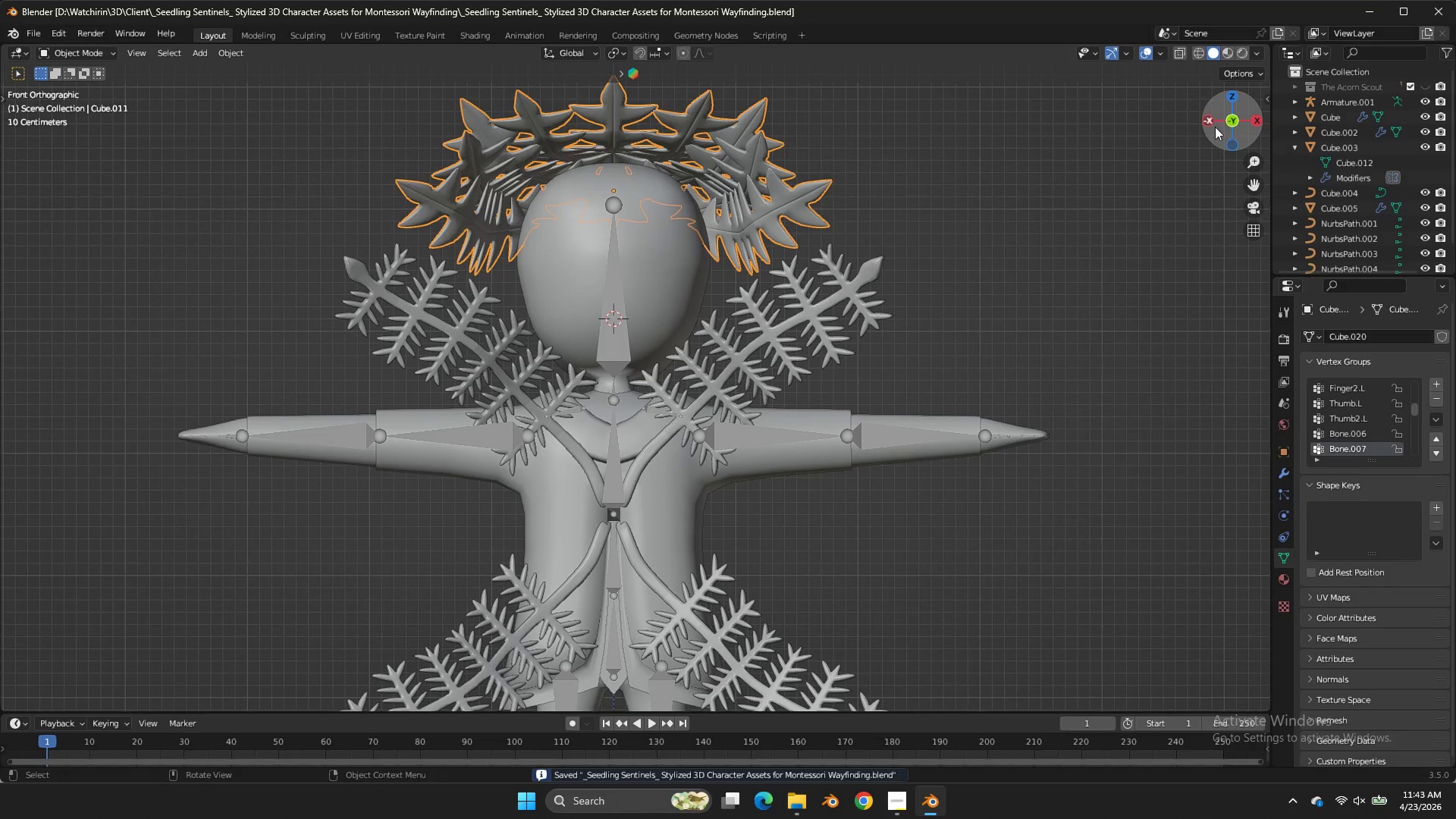 
left_click([1225, 119])
 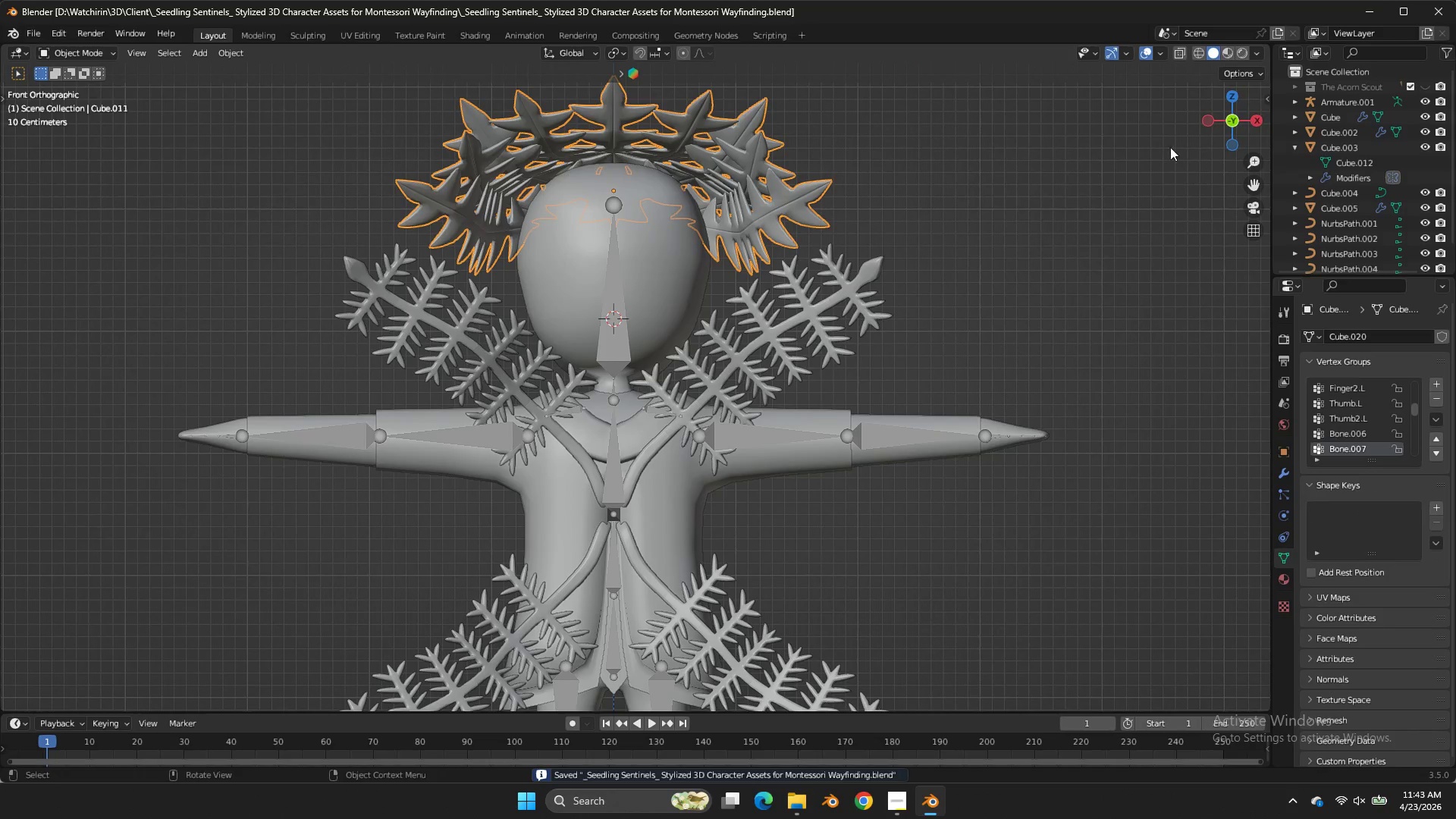 
scroll: coordinate [1124, 160], scroll_direction: down, amount: 1.0
 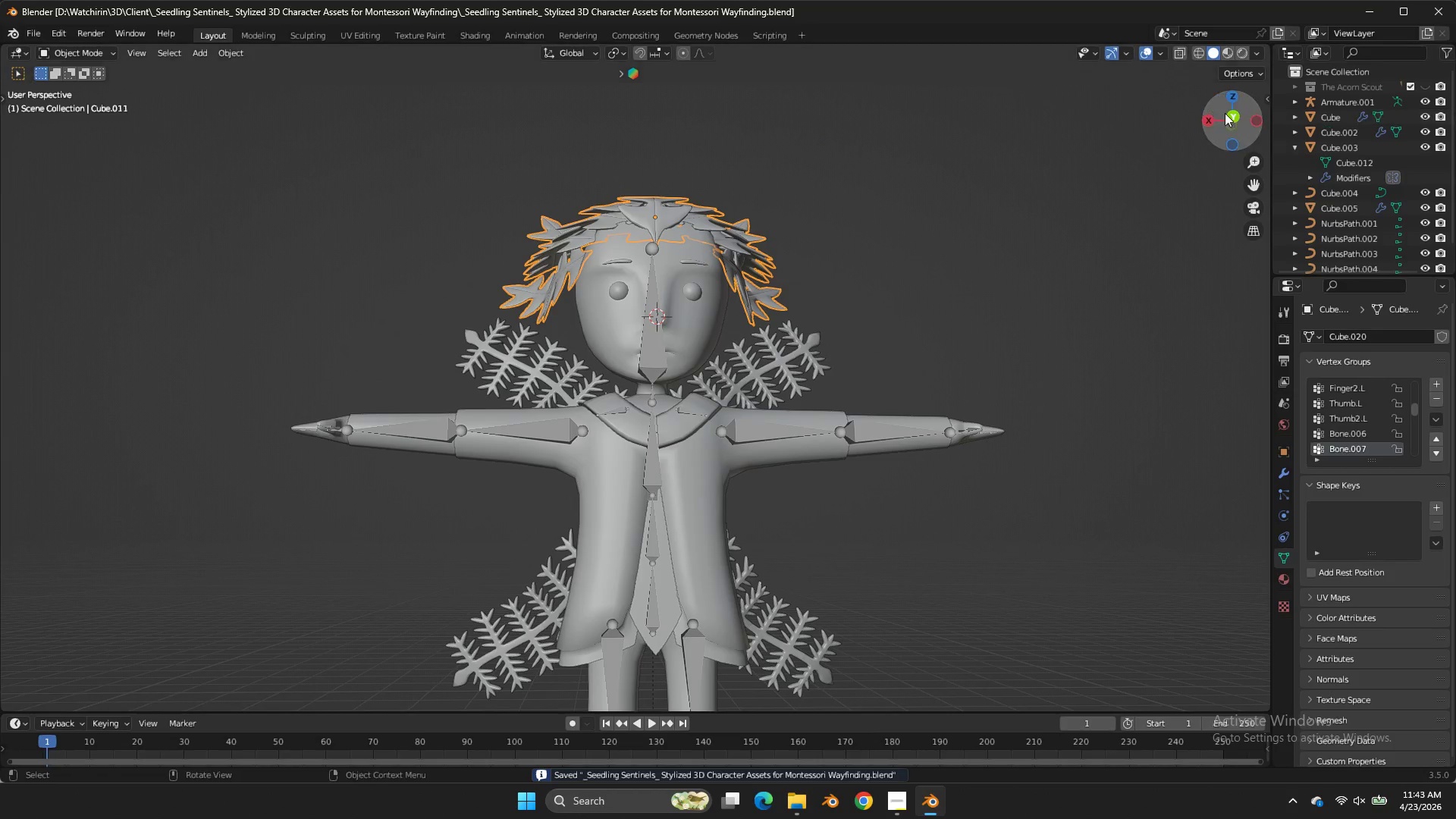 
left_click([1228, 113])
 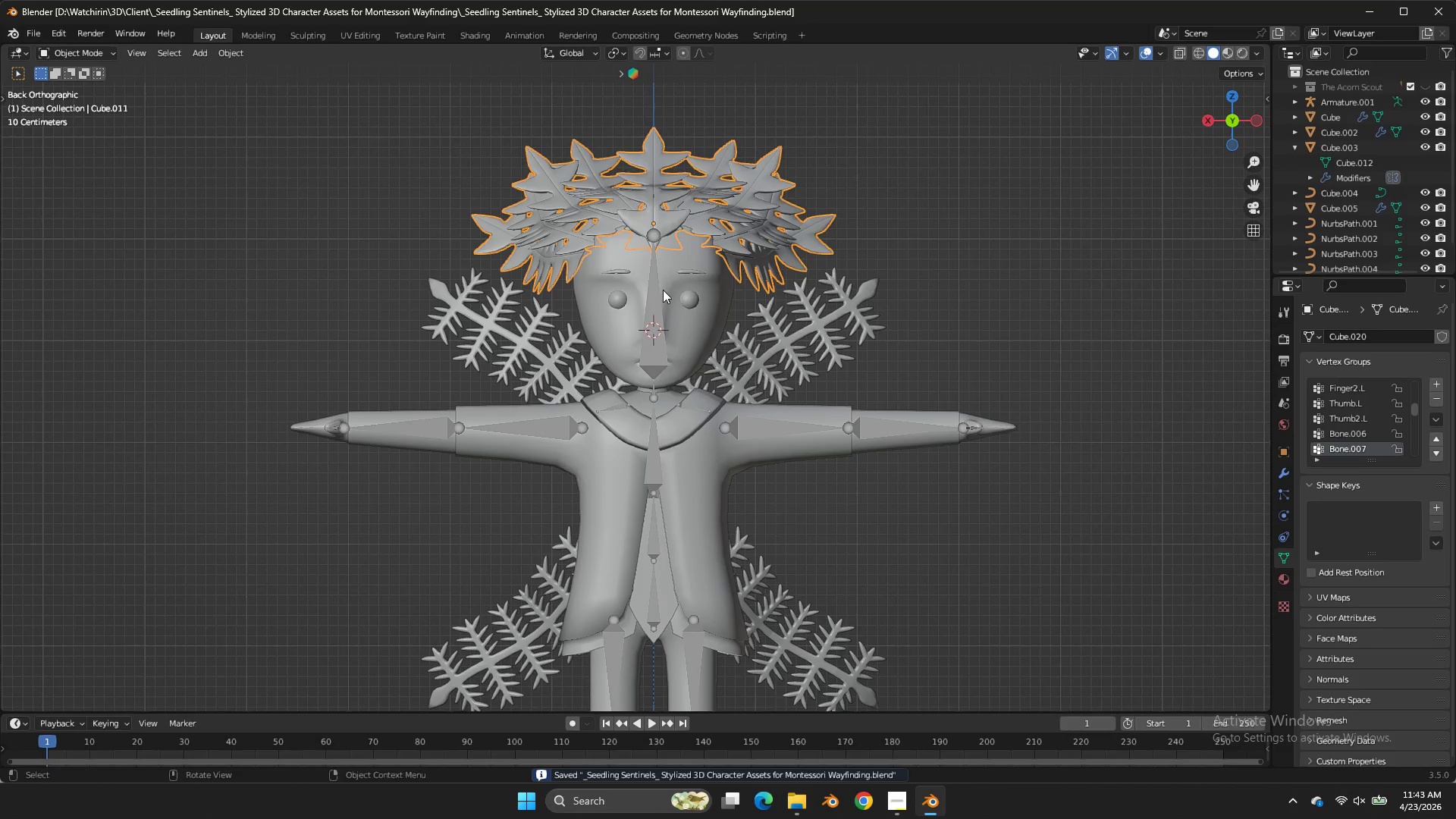 
left_click([661, 290])
 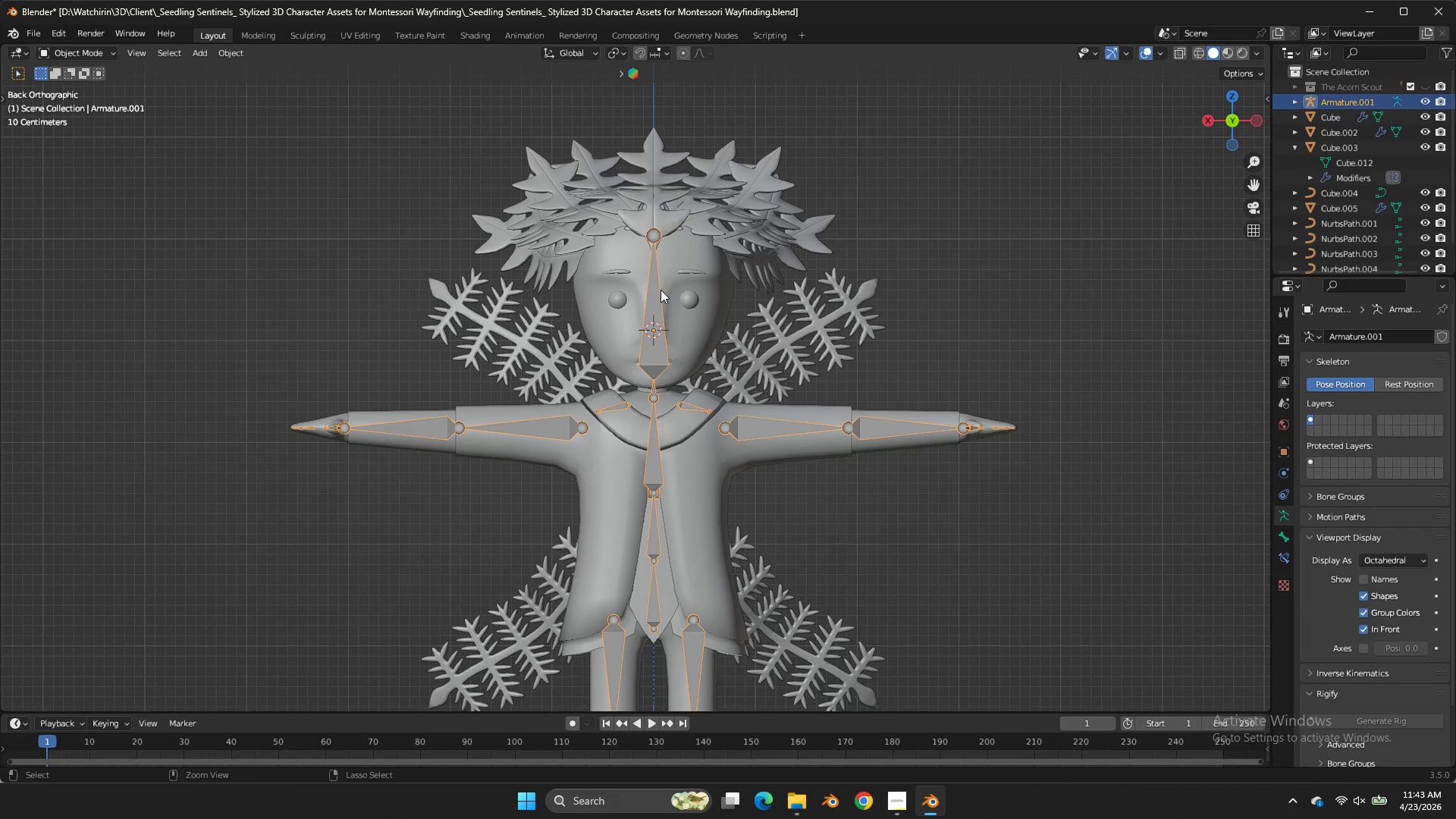 
key(Control+Tab)
 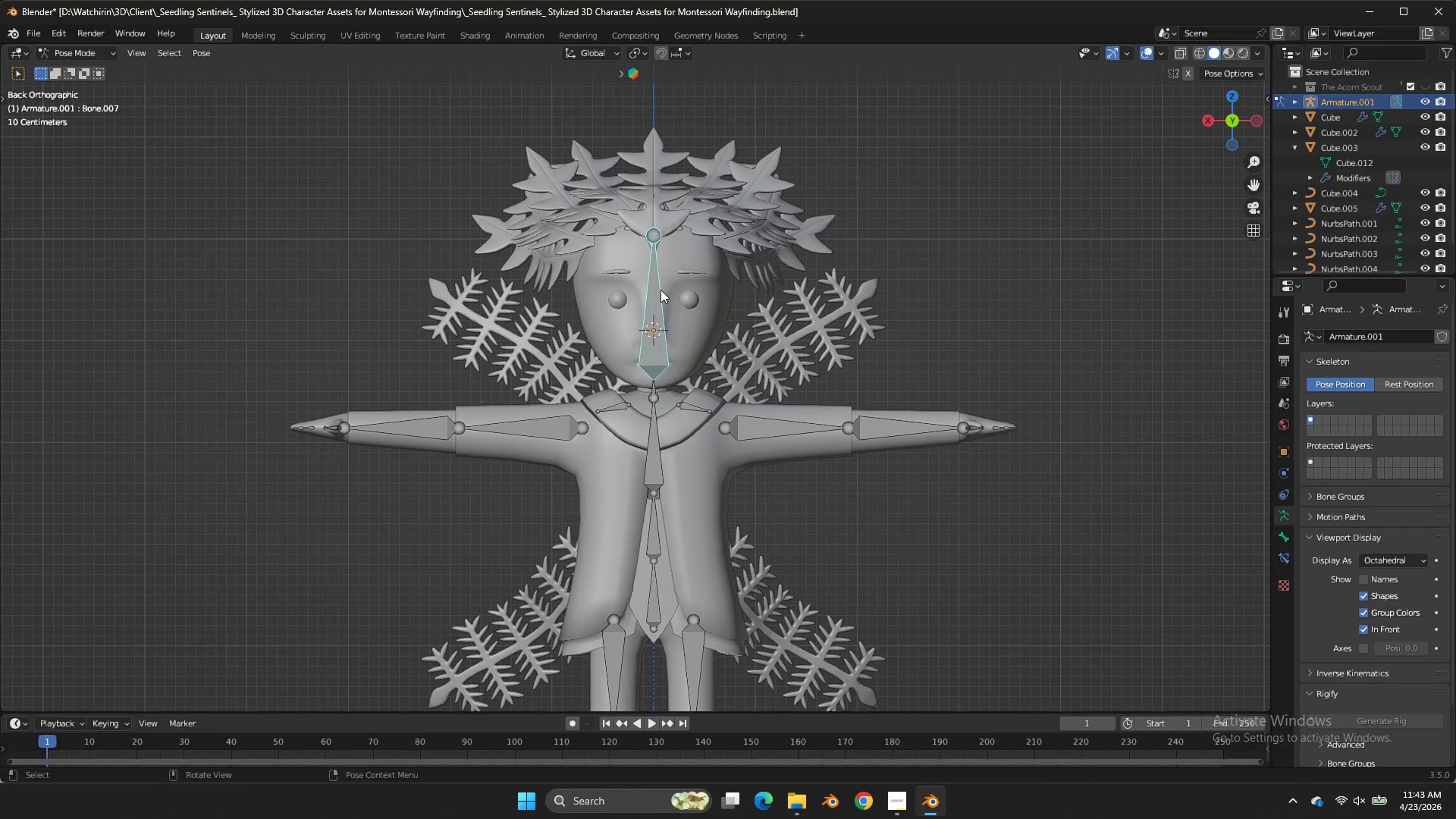 
left_click([661, 290])
 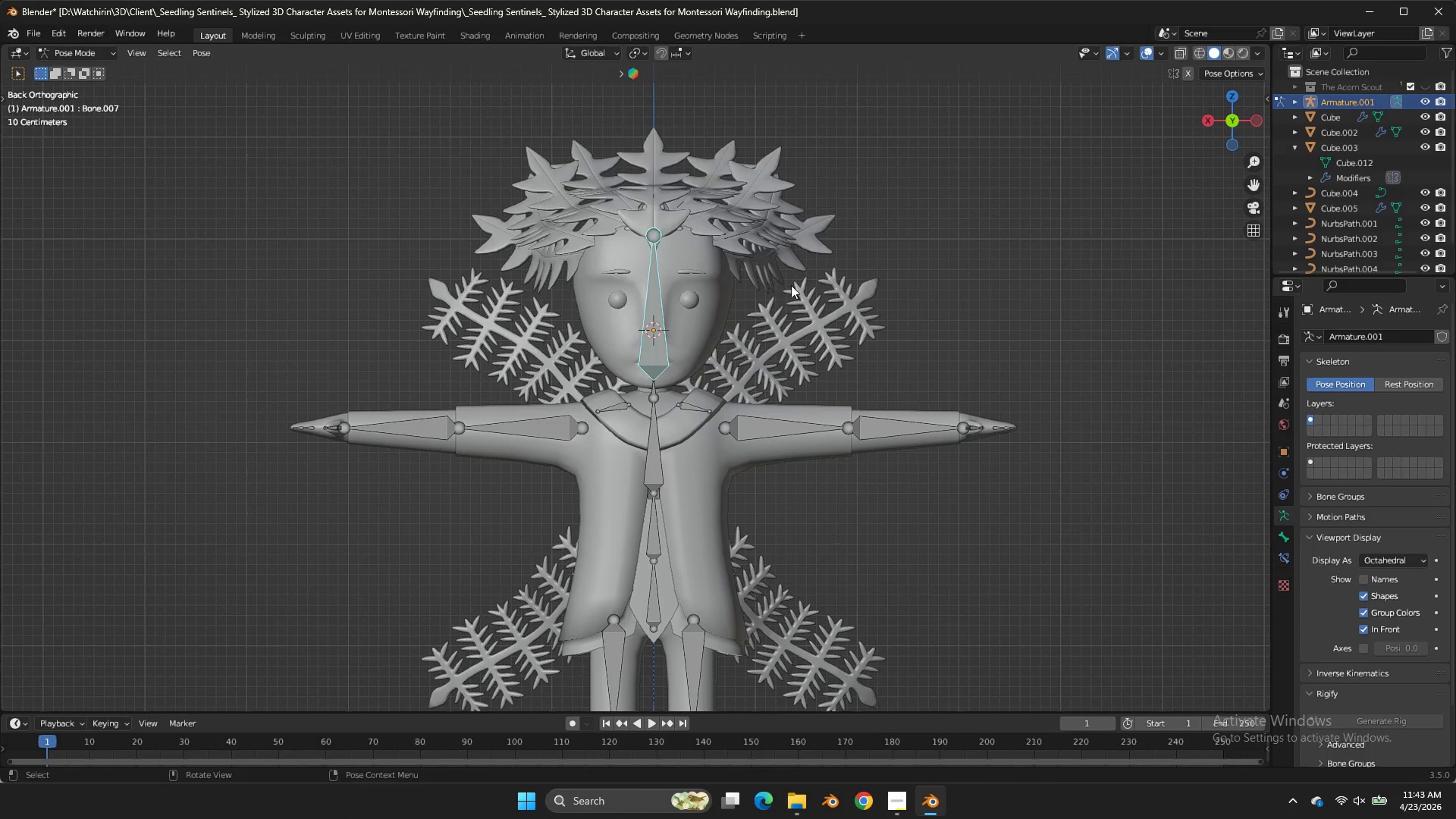 
key(R)
 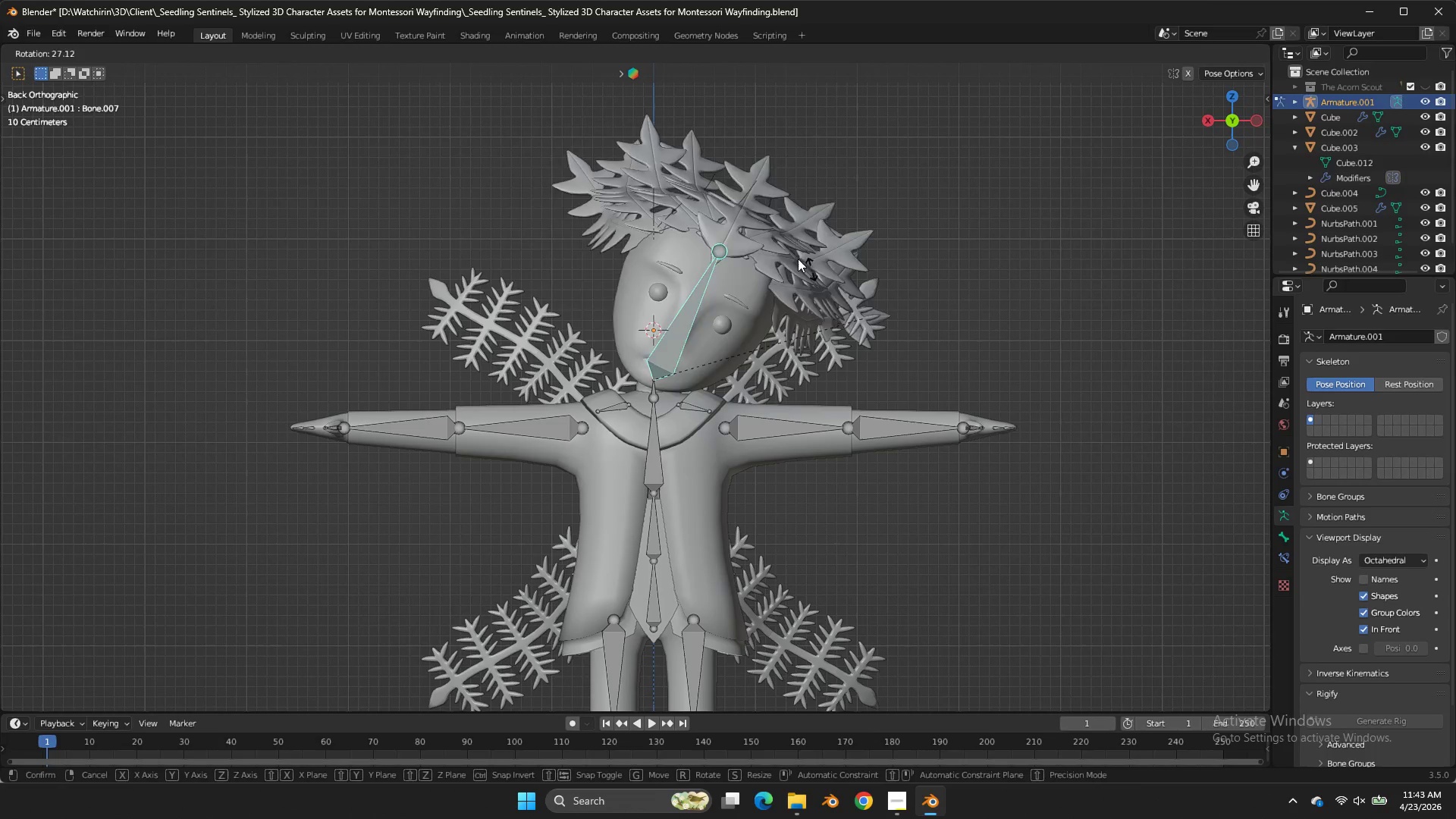 
right_click([769, 236])
 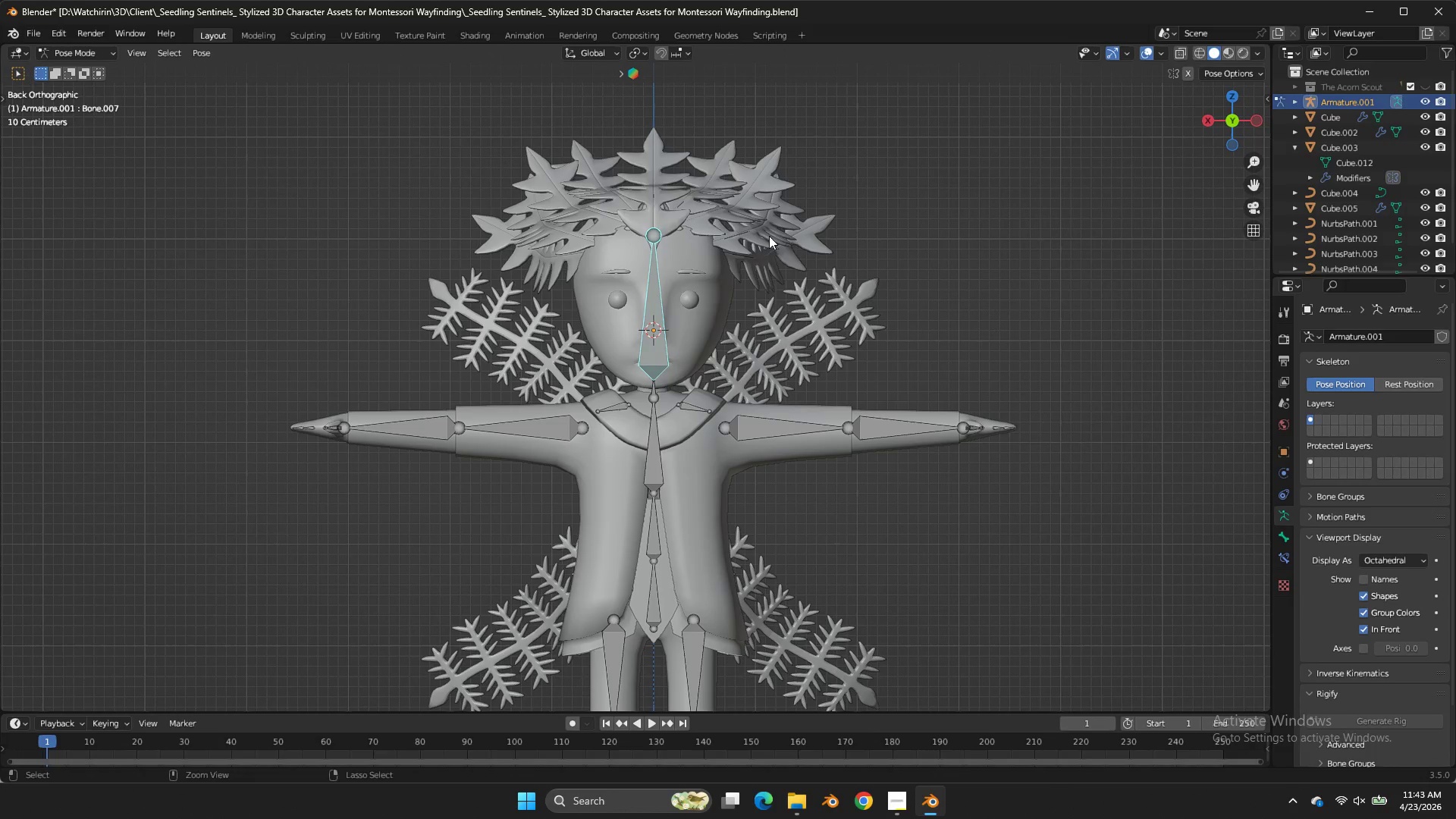 
key(Control+S)
 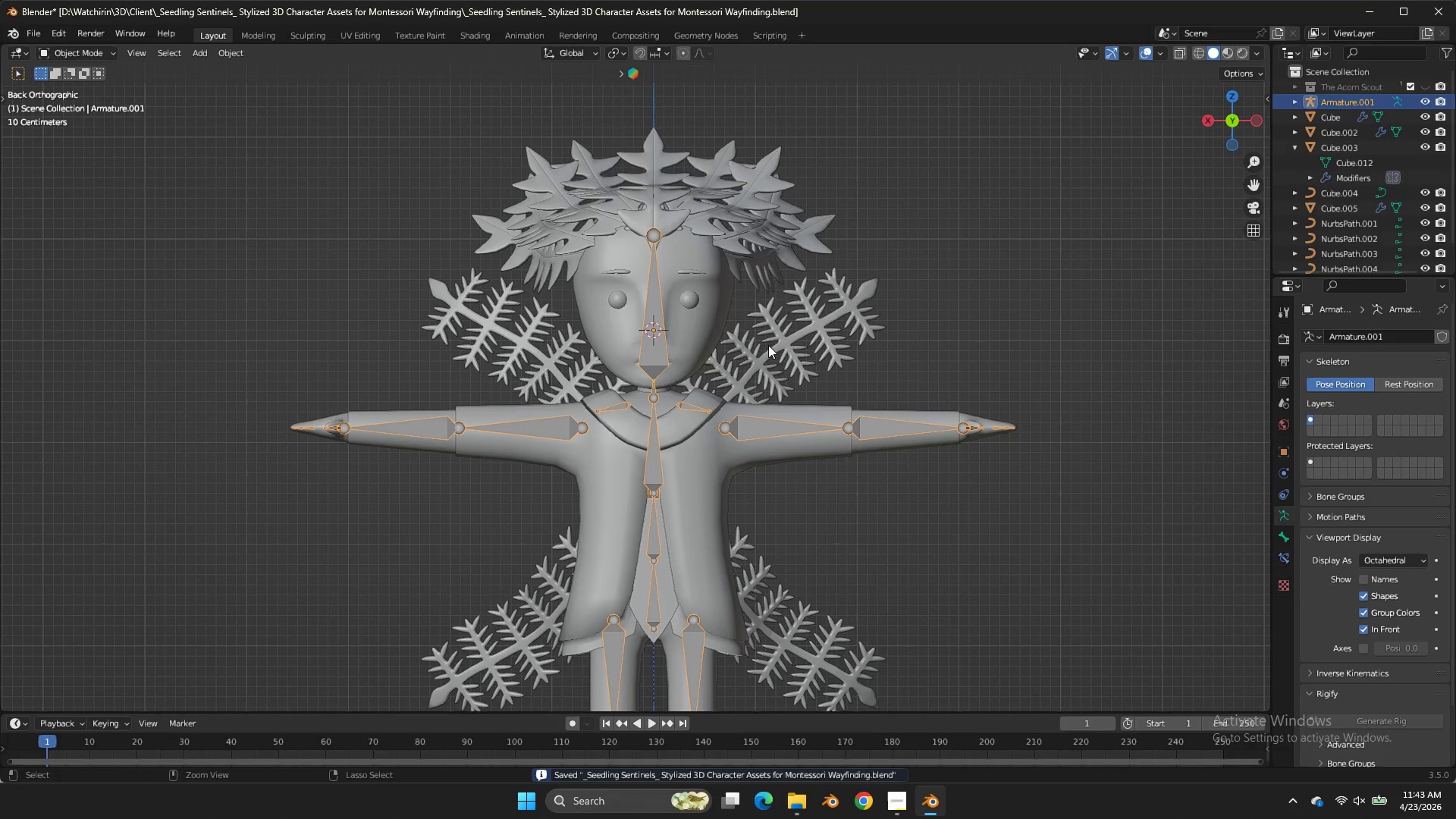 
key(Control+Tab)
 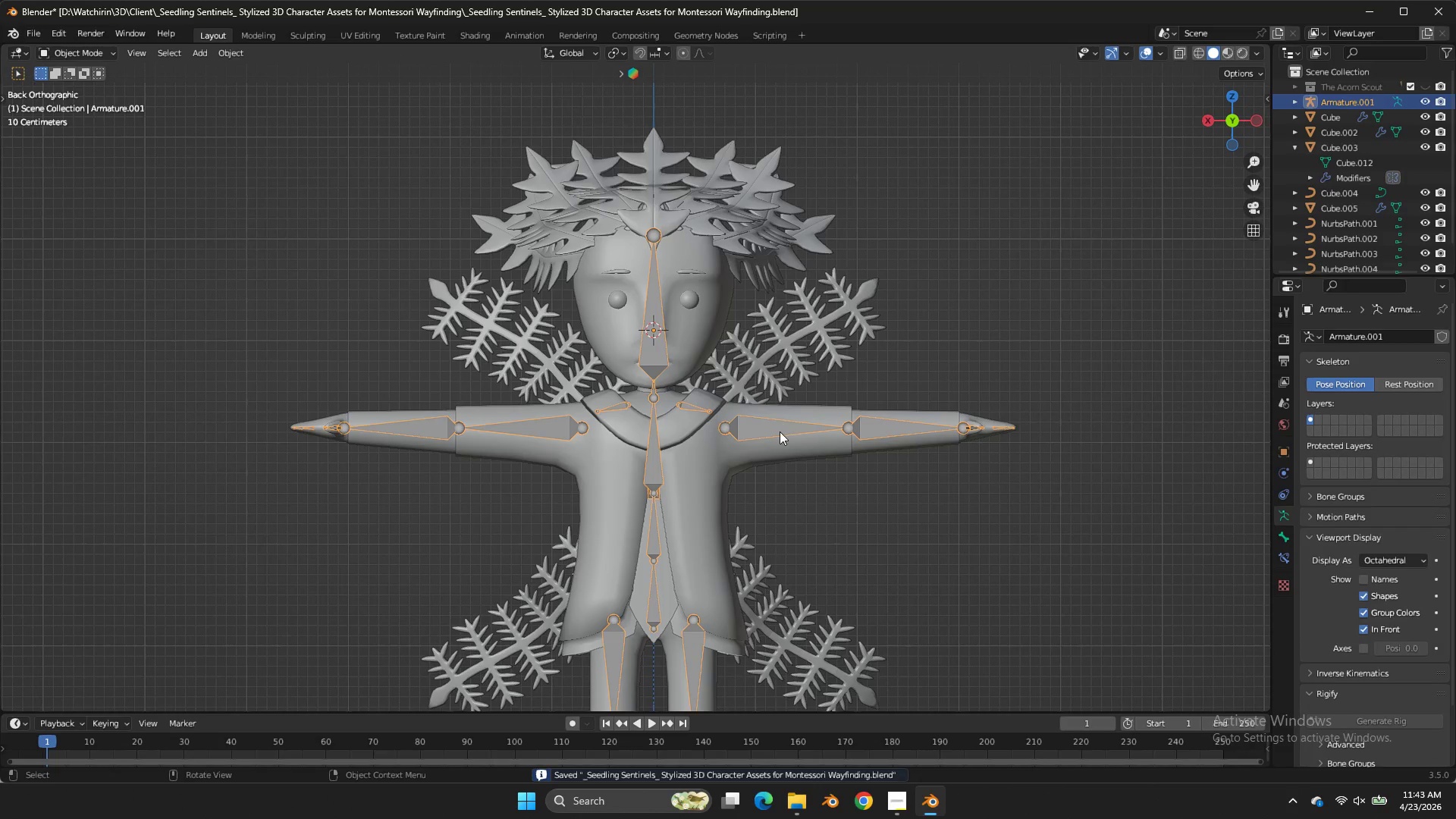 
double_click([780, 431])
 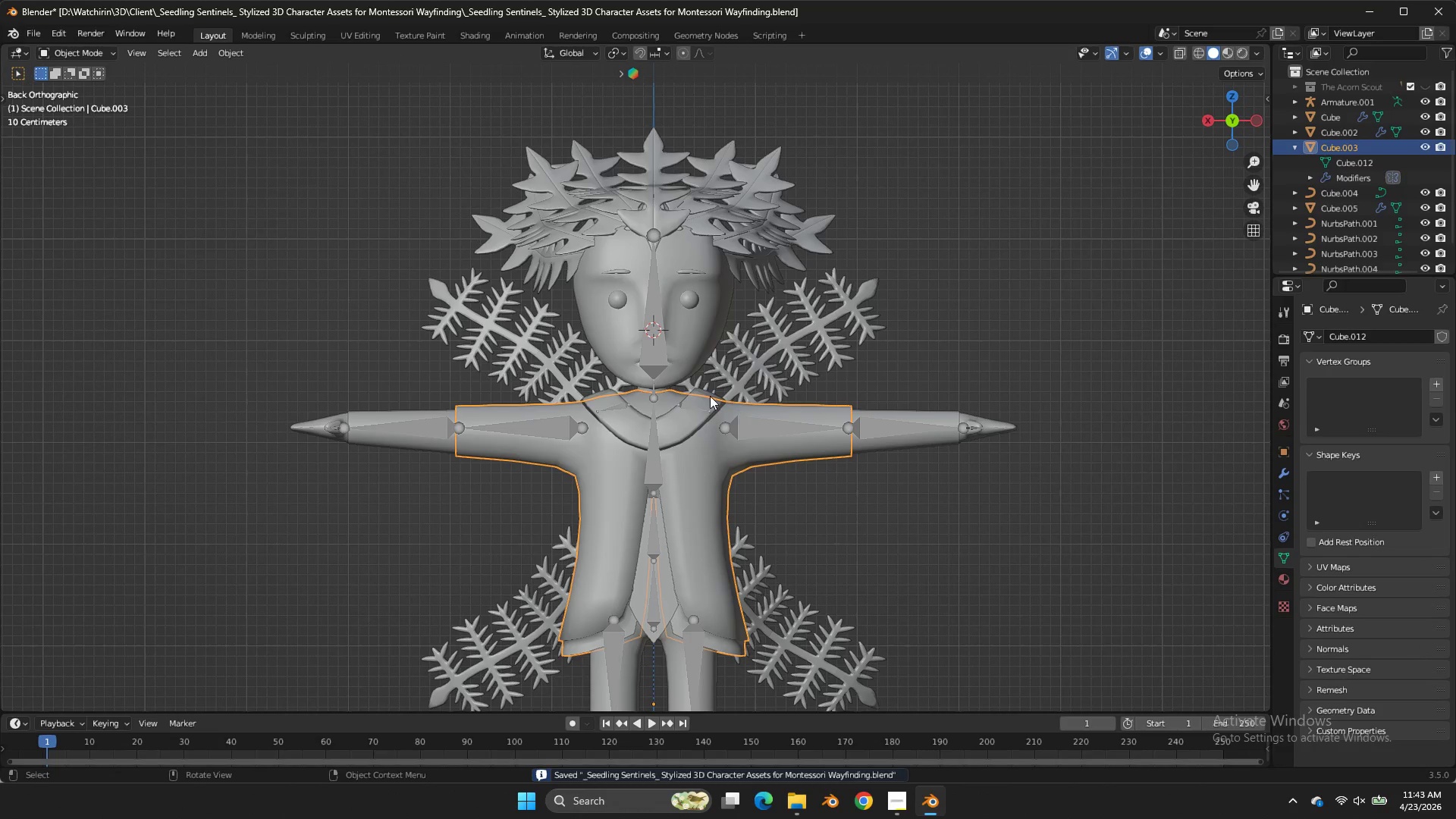 
left_click([780, 431])
 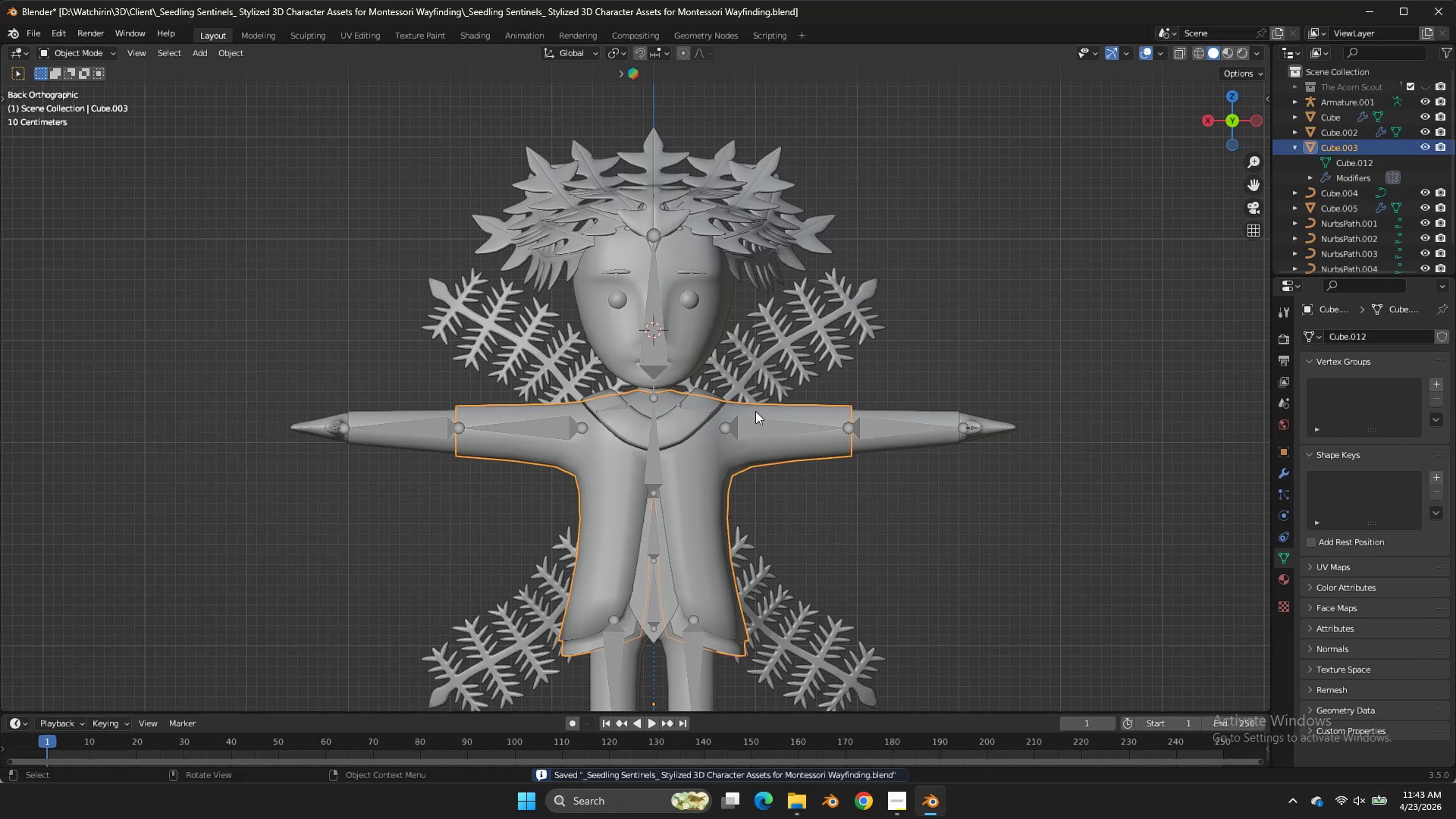 
left_click([710, 396])
 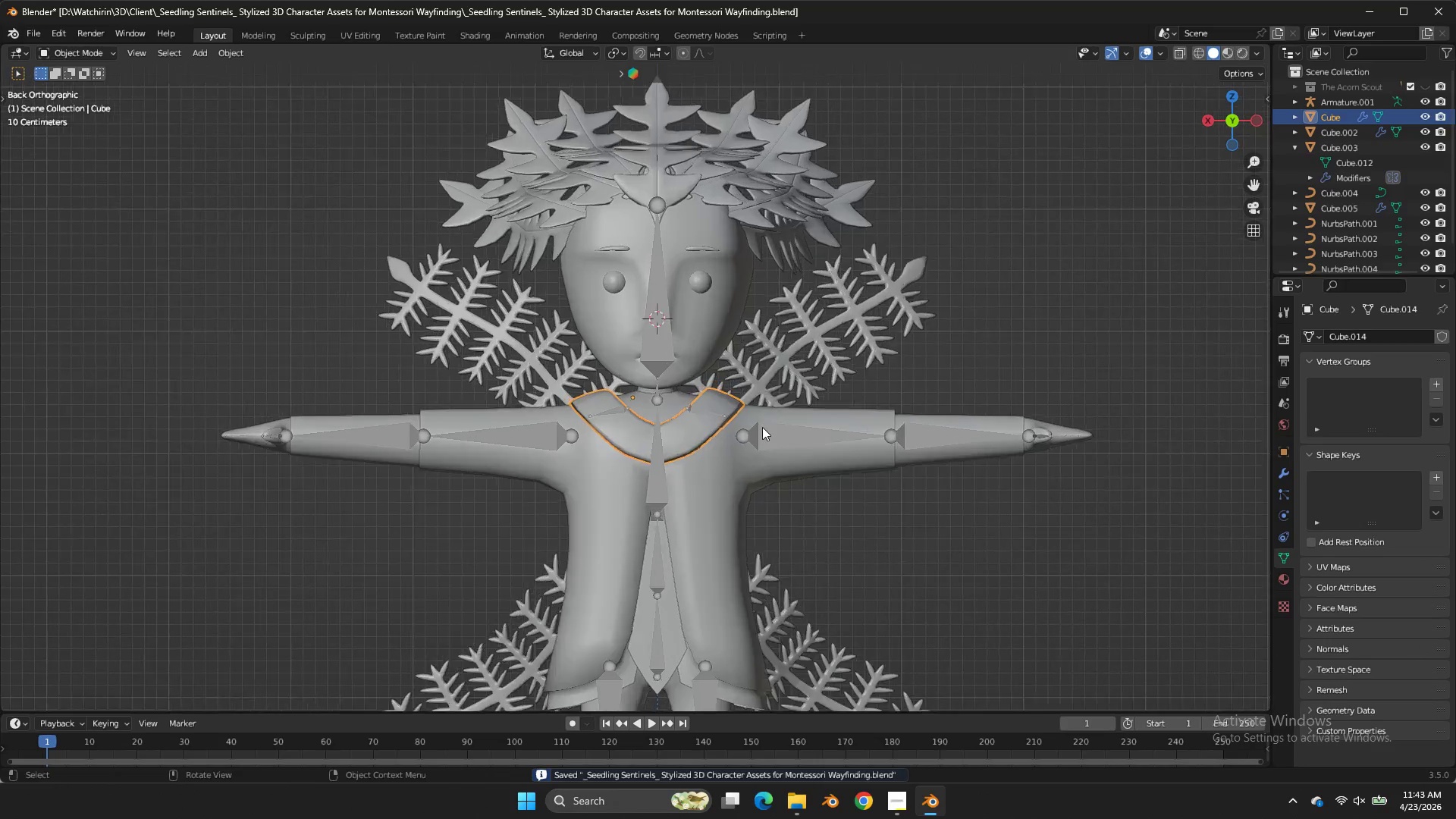 
scroll: coordinate [763, 427], scroll_direction: up, amount: 4.0
 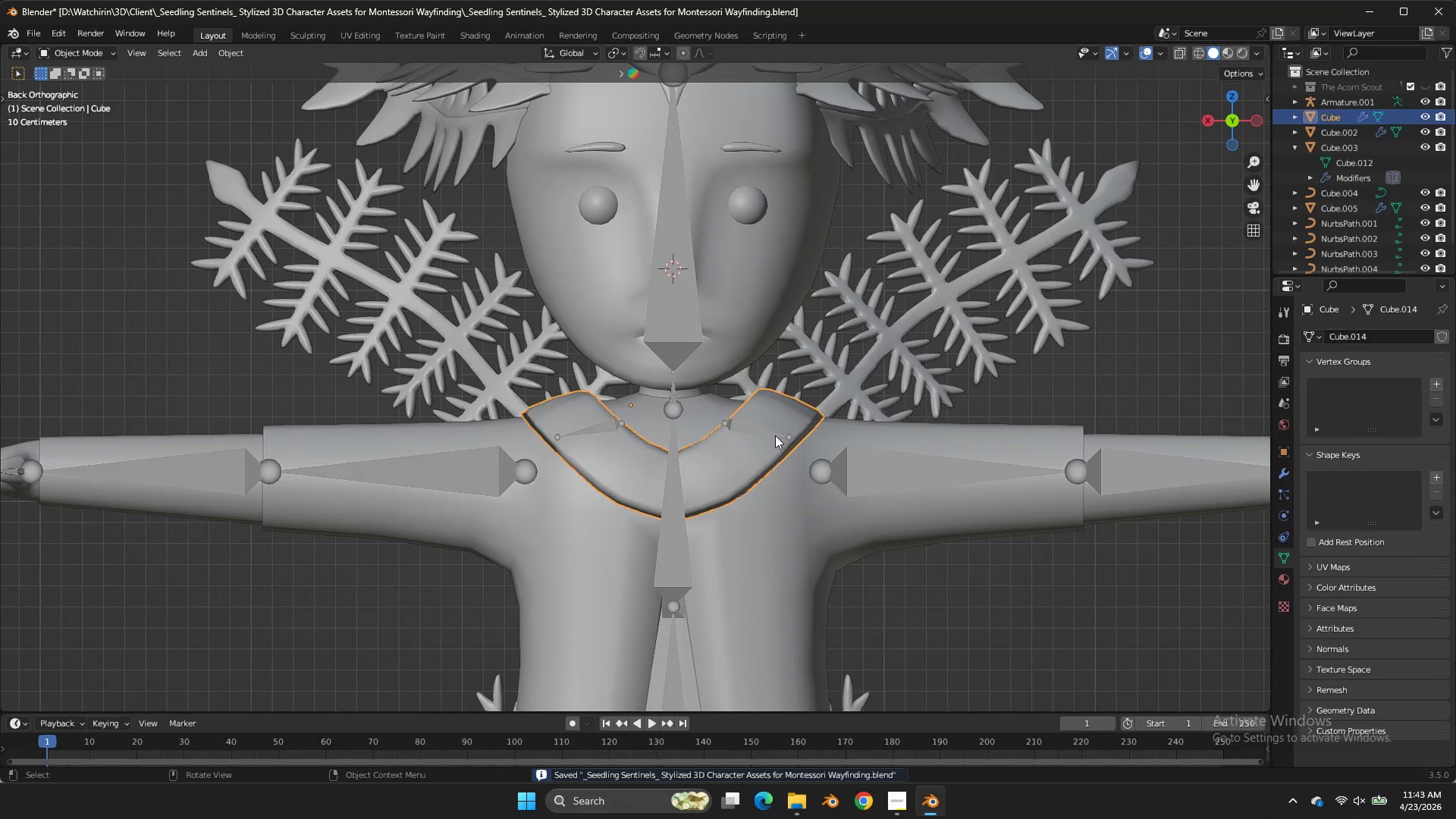 
triple_click([775, 435])
 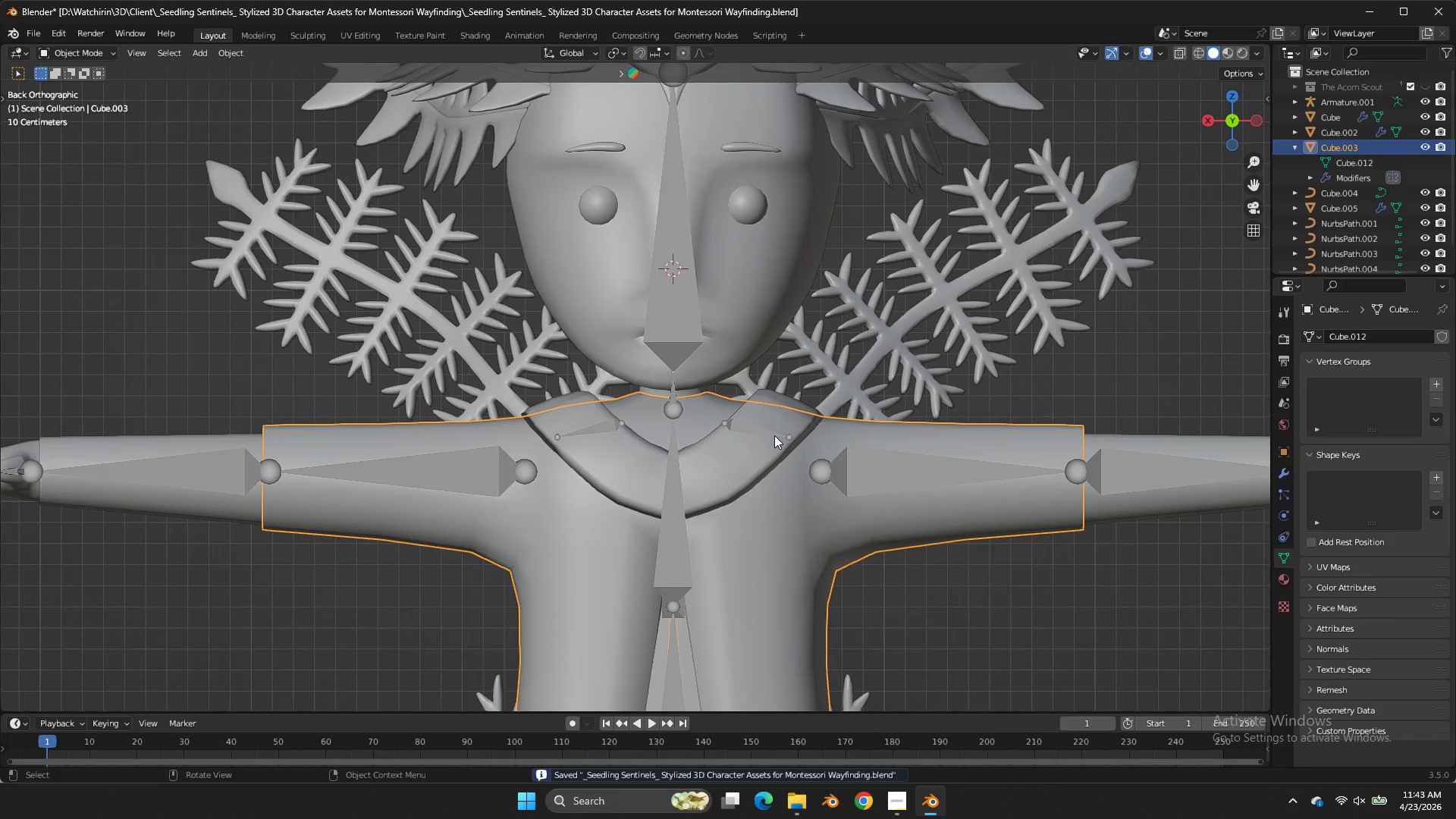 
double_click([775, 435])
 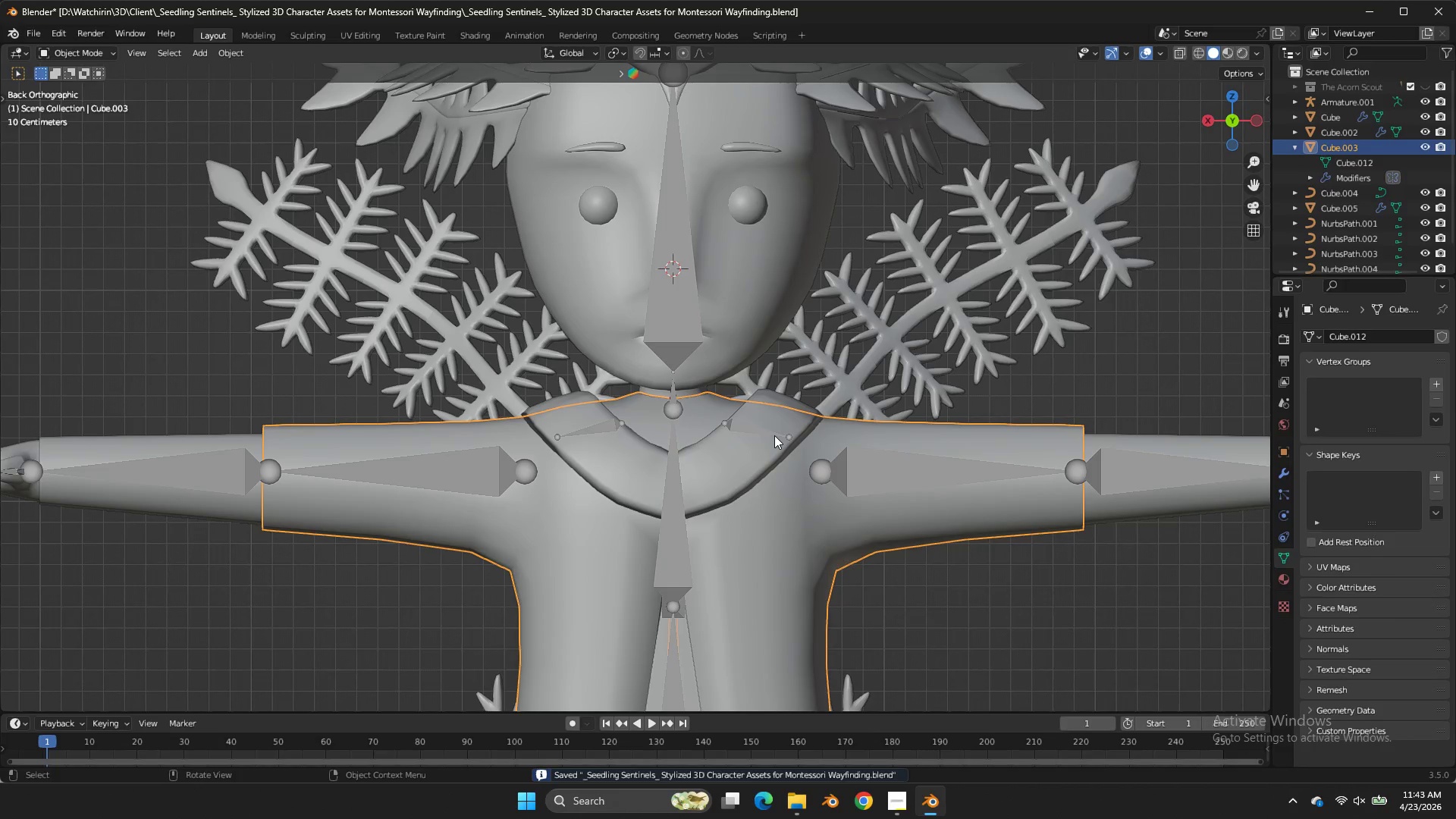 
left_click([774, 435])
 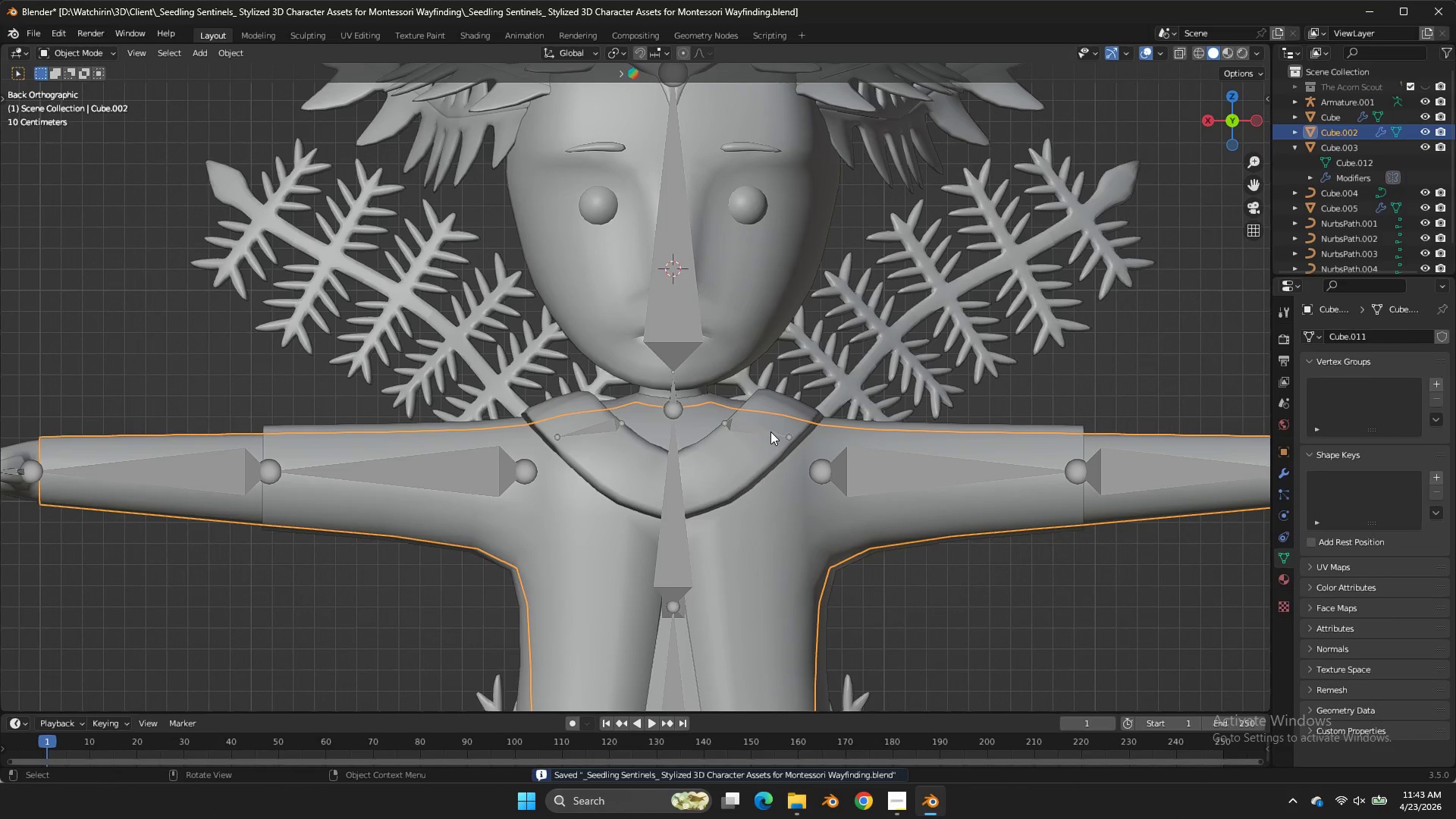 
left_click([770, 431])
 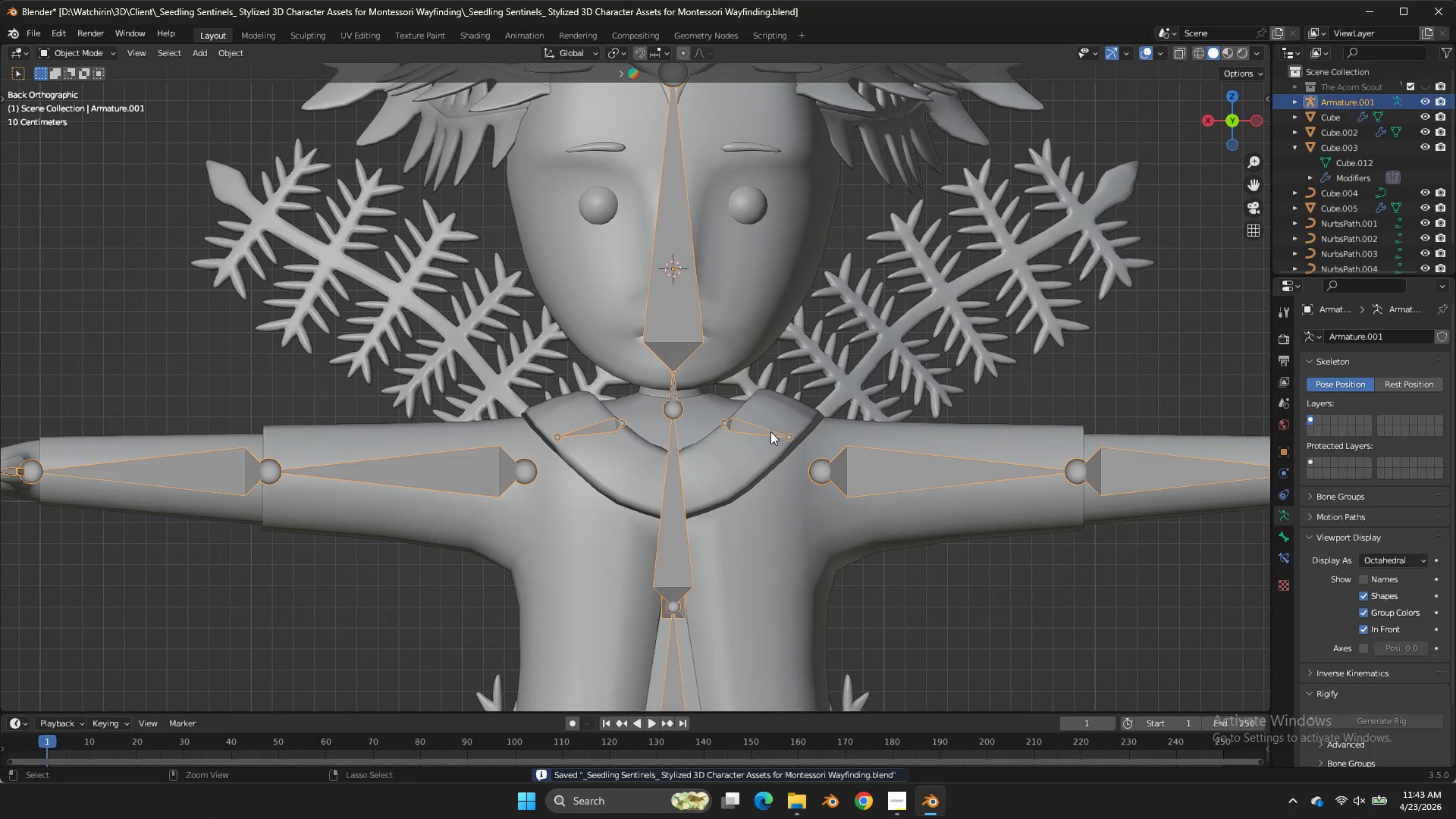 
key(Control+ControlLeft)
 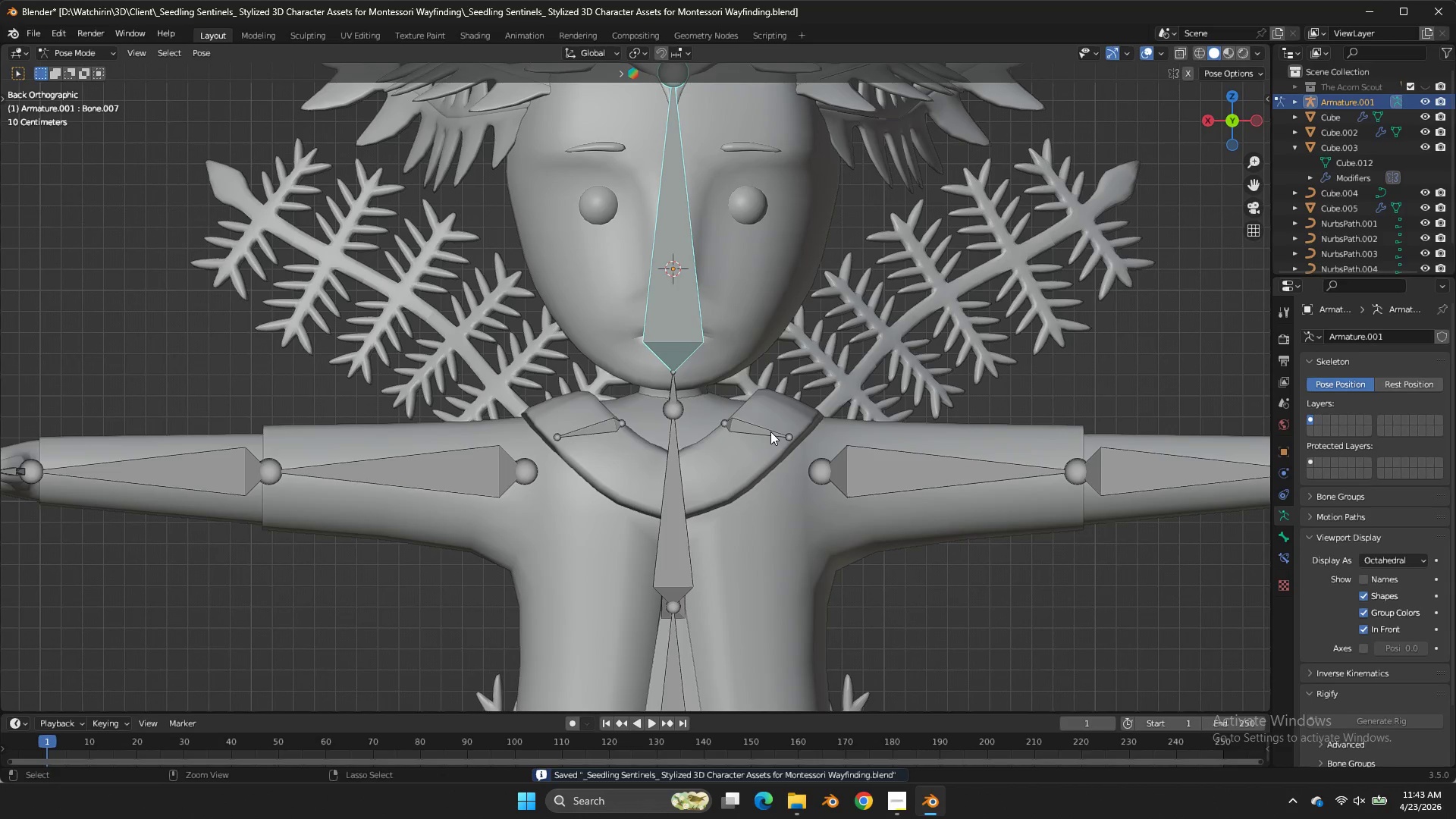 
key(Control+Tab)
 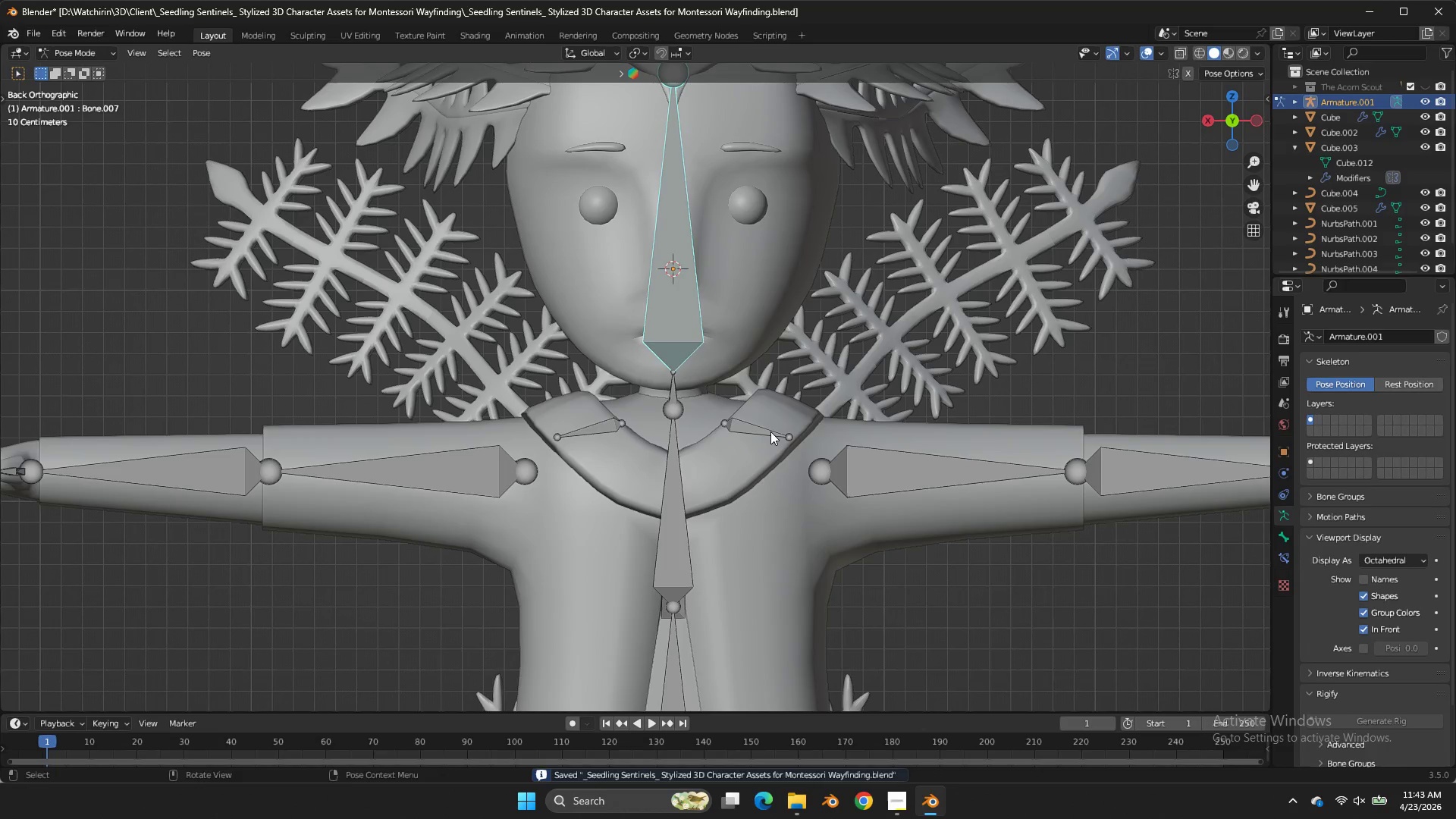 
left_click([770, 431])
 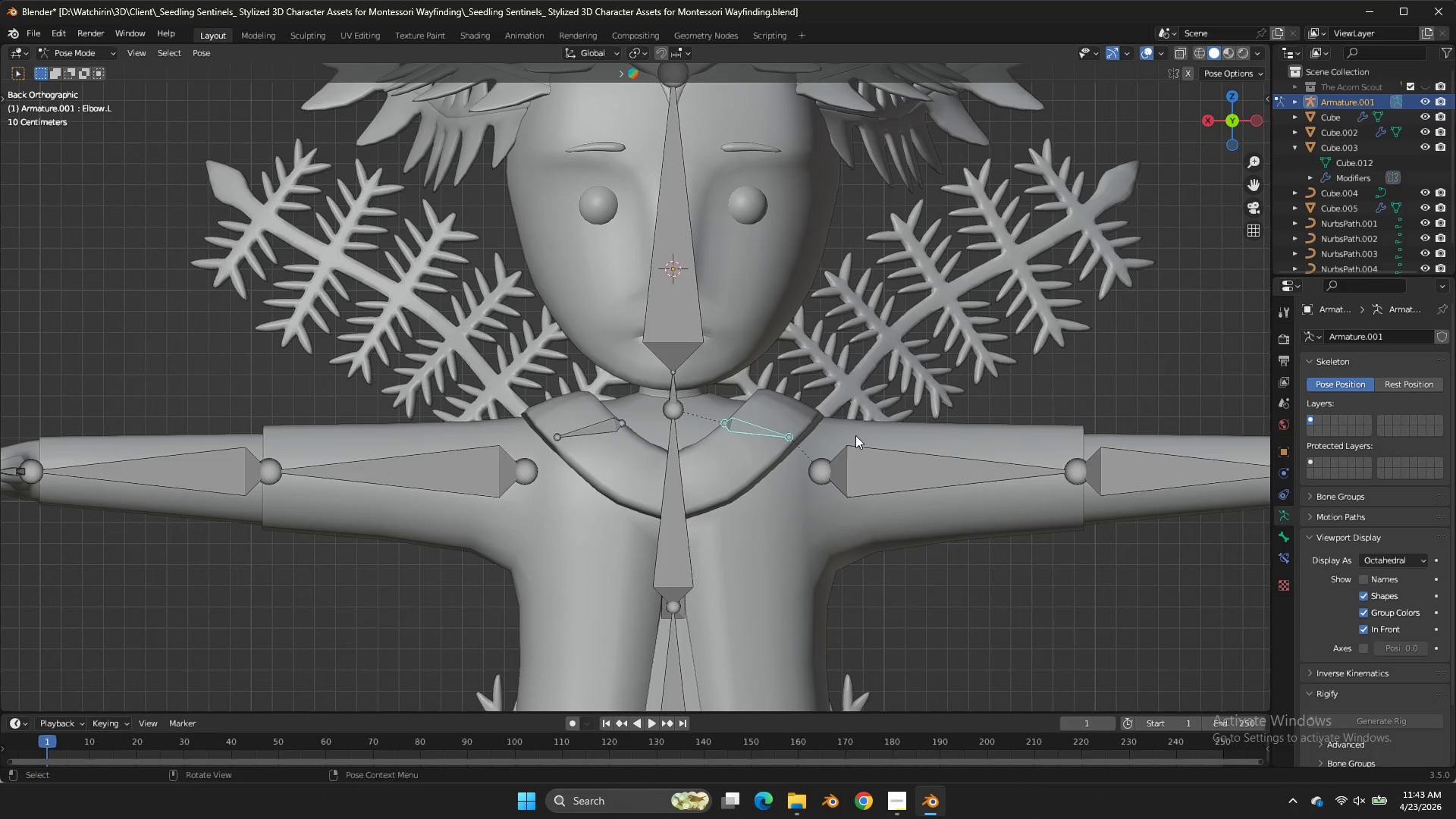 
key(R)
 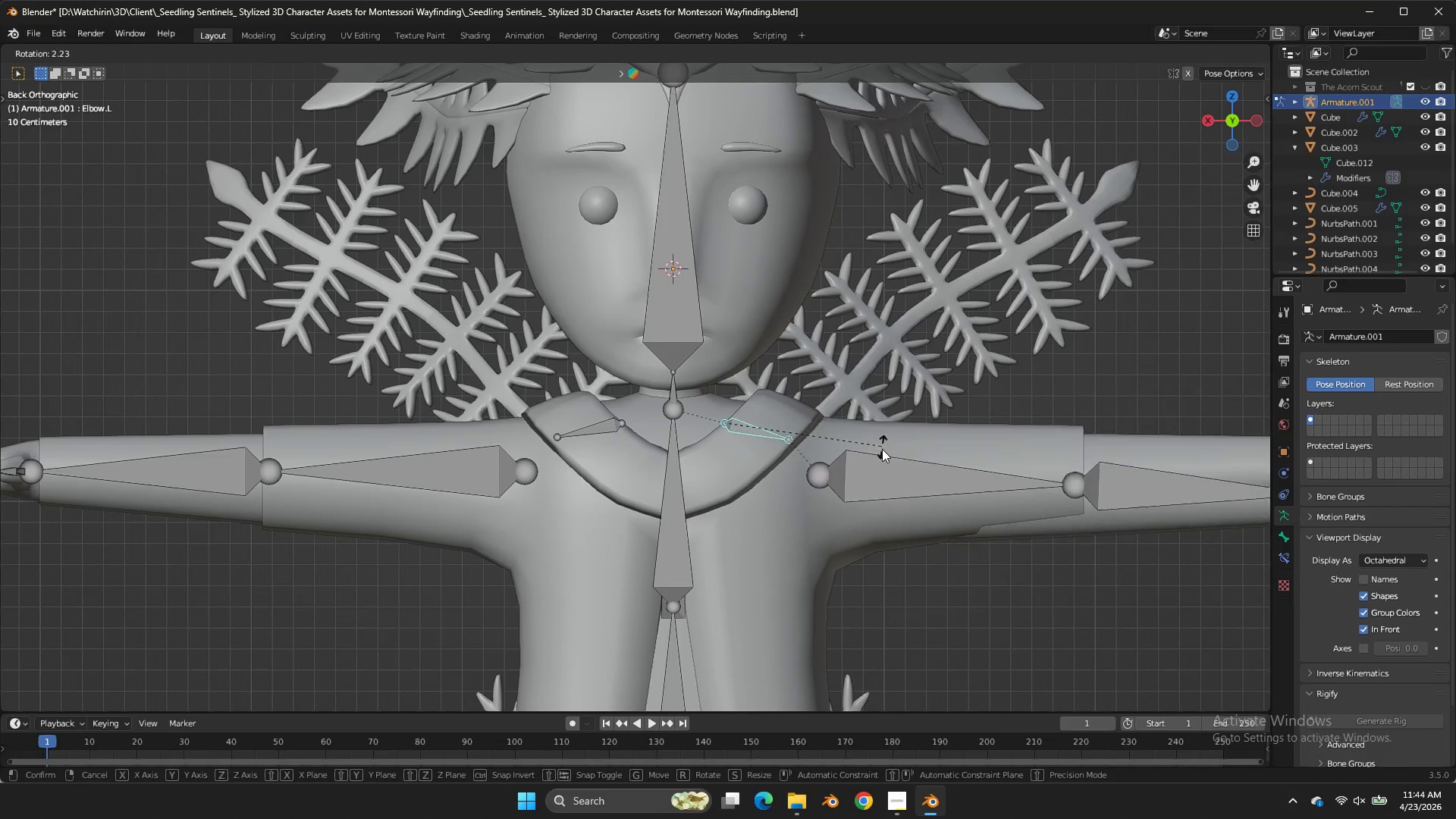 
right_click([882, 450])
 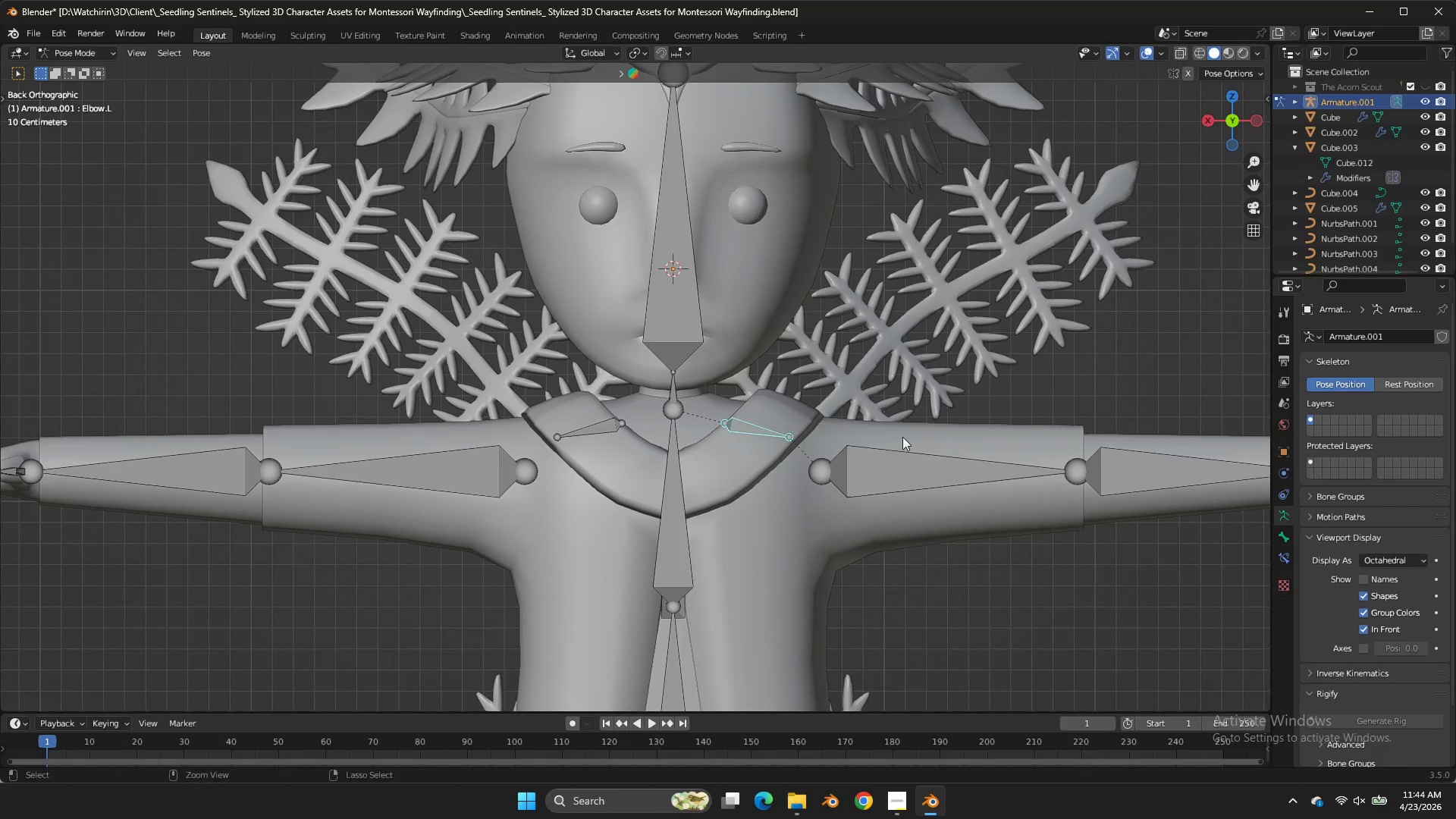 
key(Control+ControlLeft)
 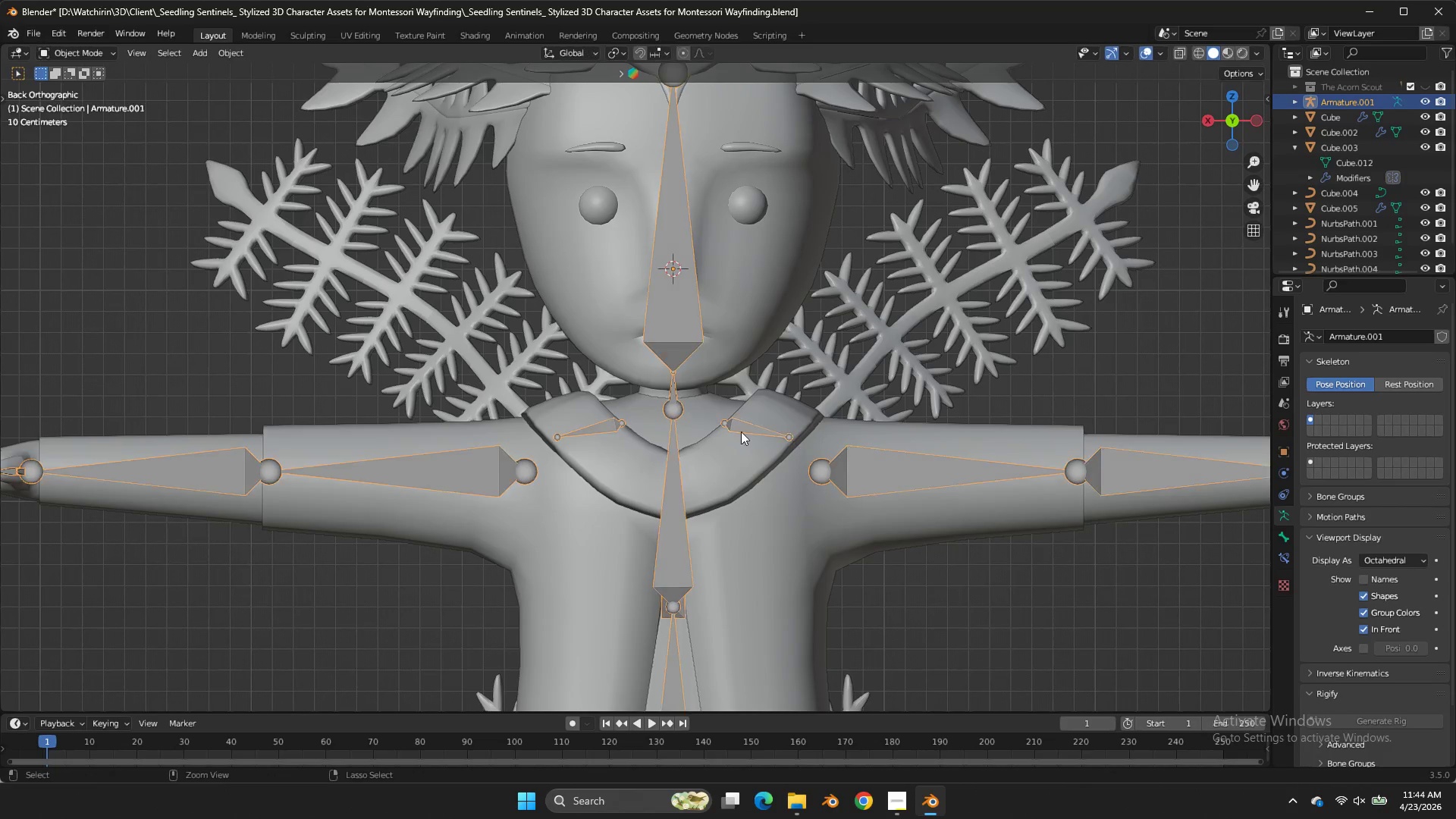 
key(Control+Tab)
 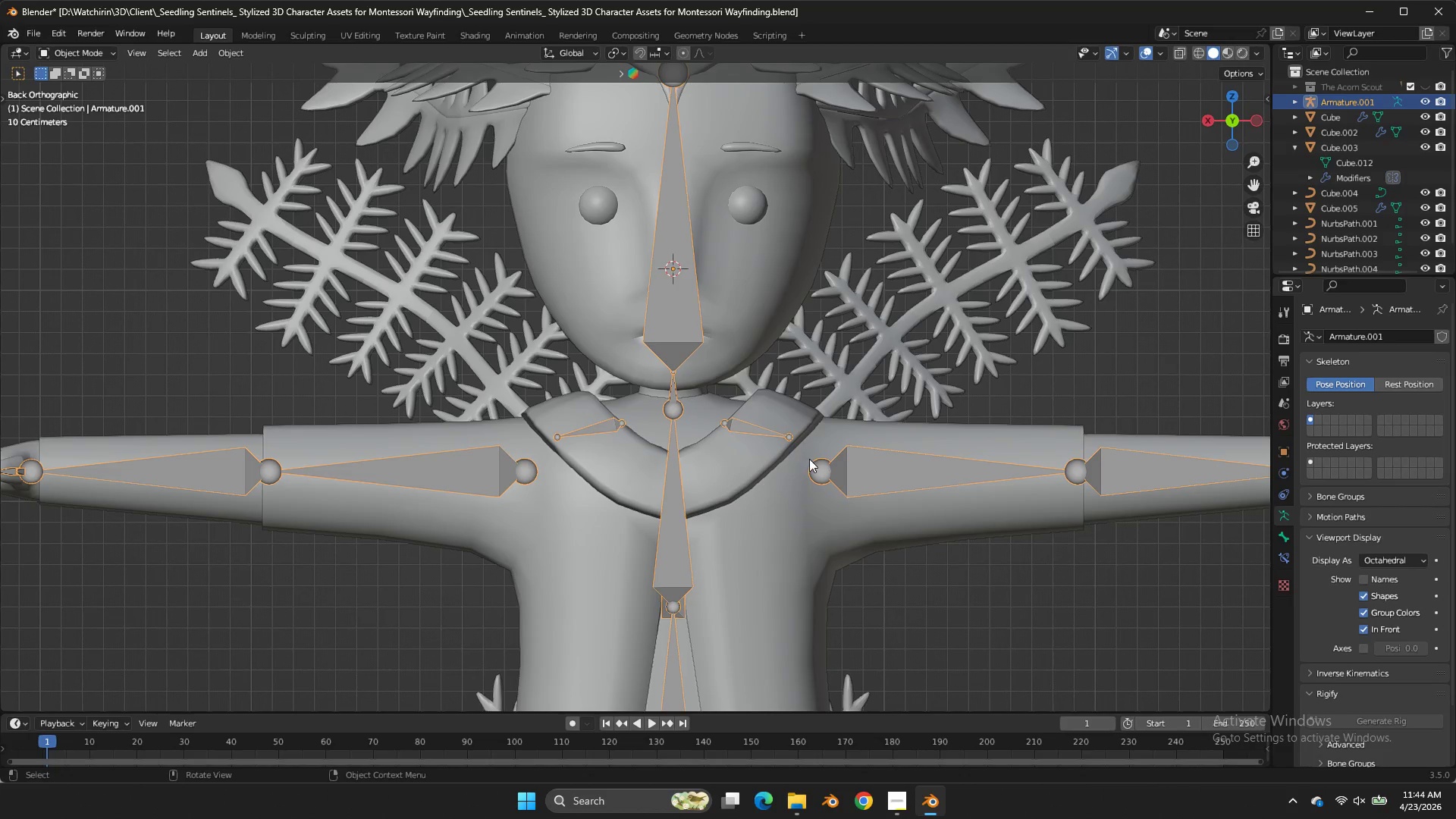 
key(Control+ControlLeft)
 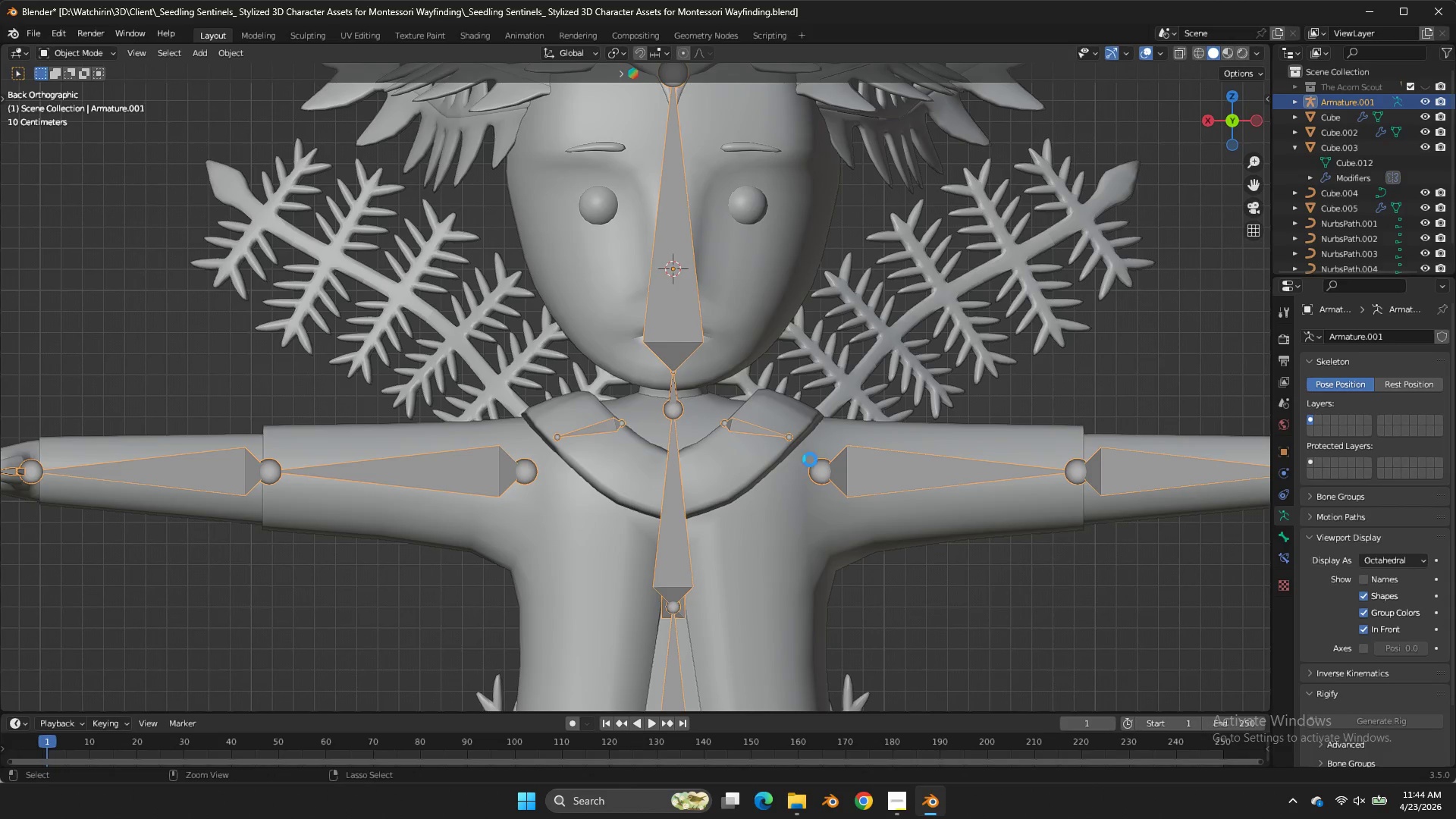 
key(Control+S)
 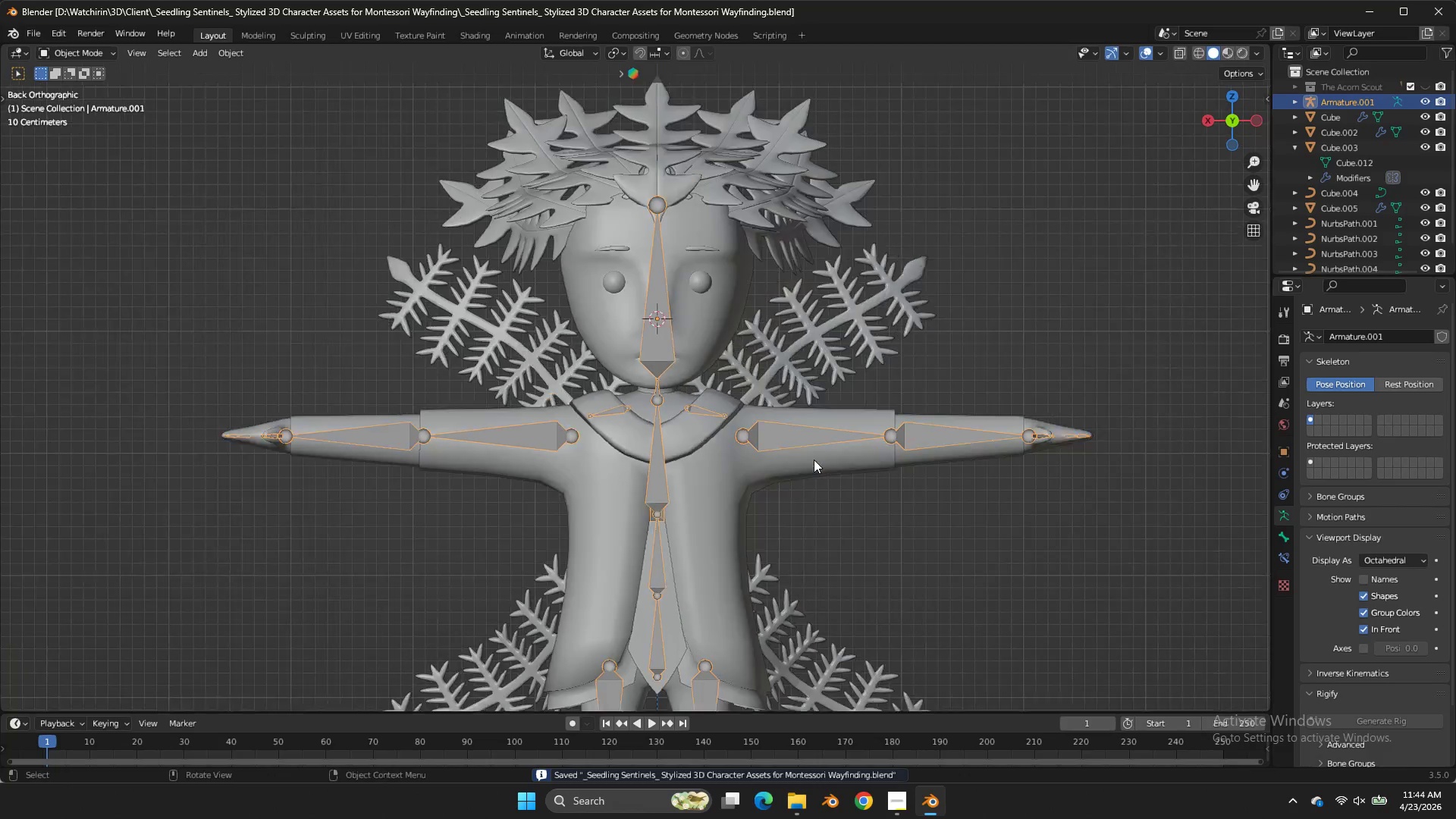 
key(Control+ControlLeft)
 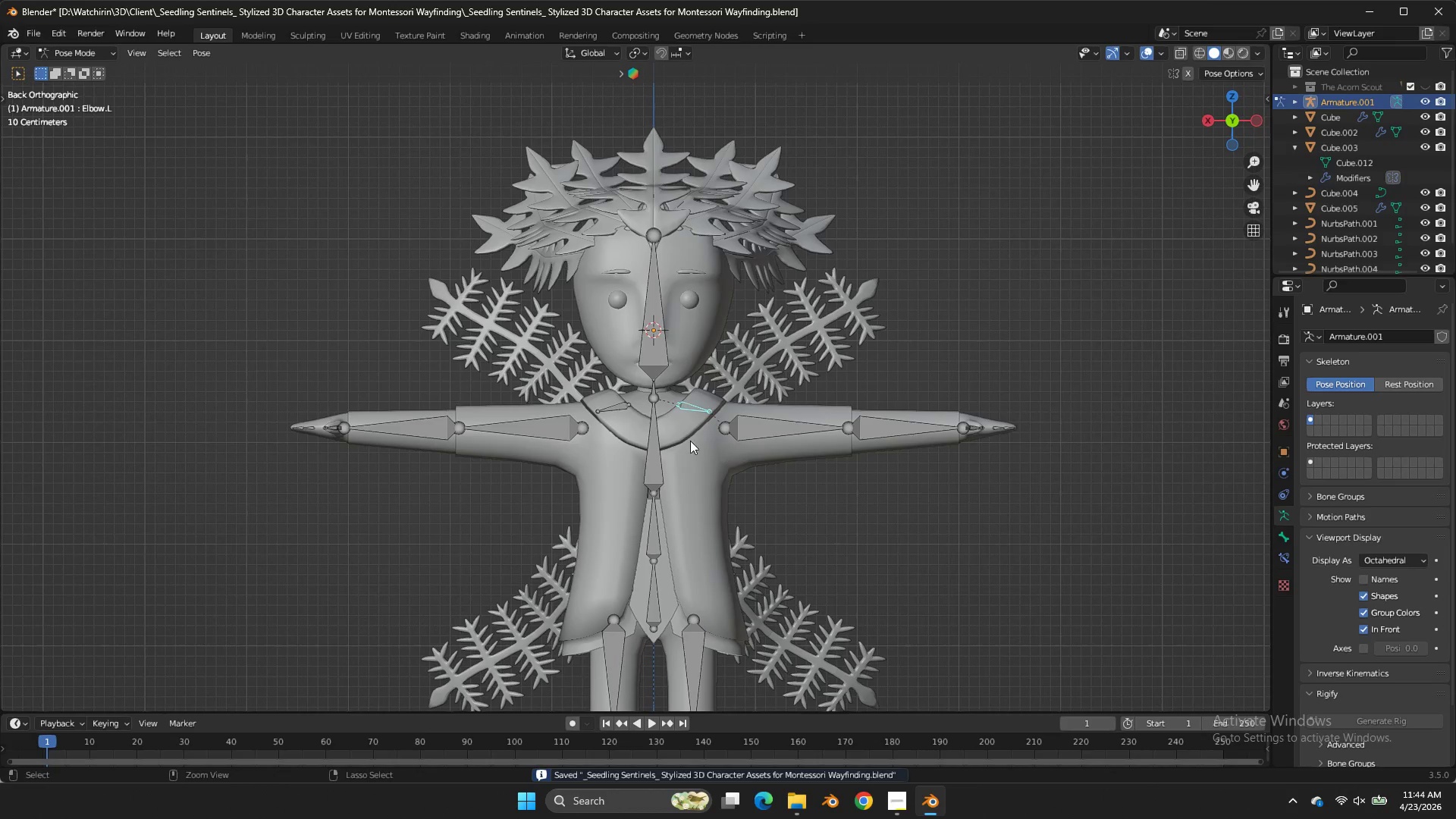 
key(Control+Tab)
 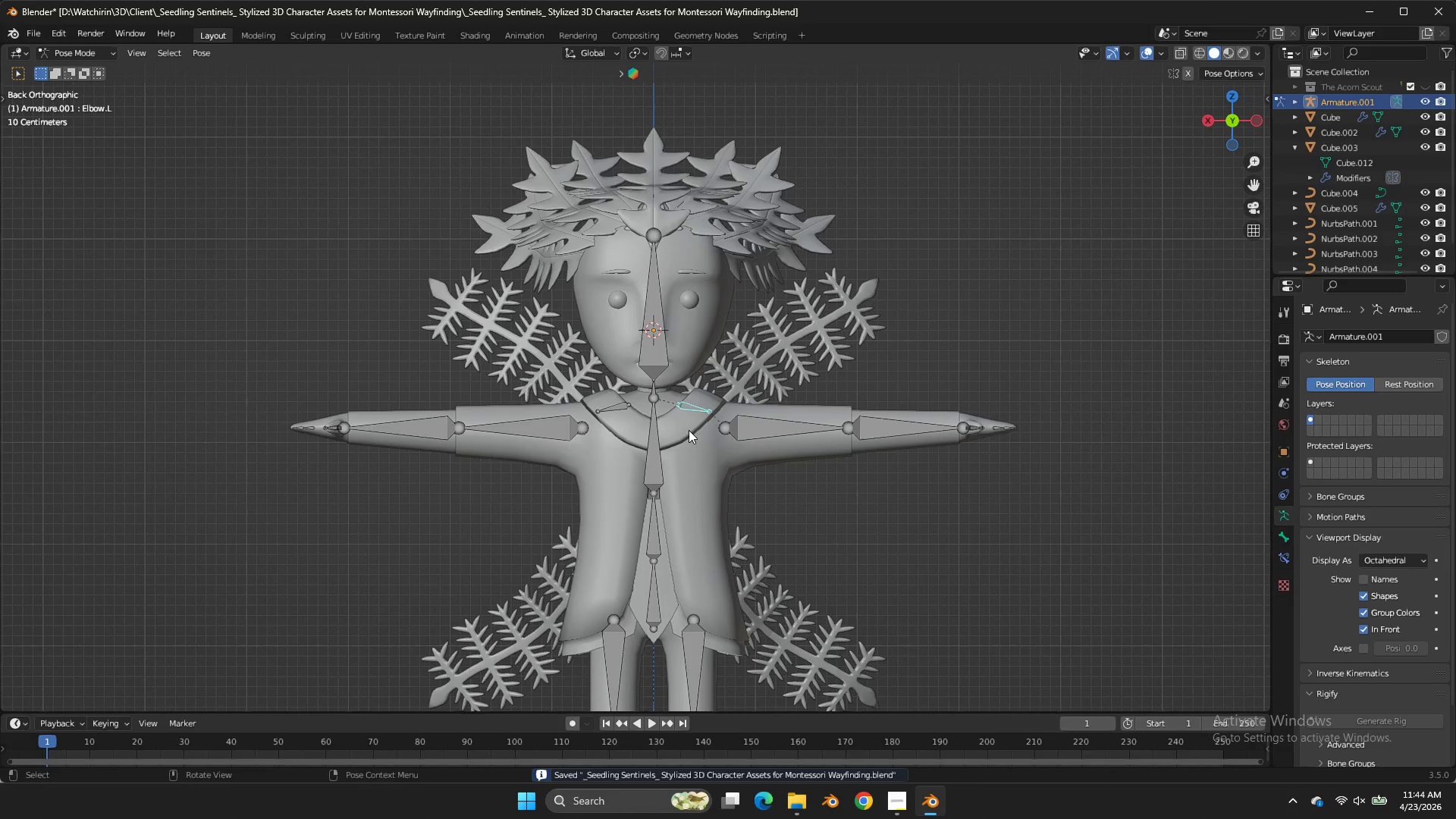 
scroll: coordinate [814, 460], scroll_direction: down, amount: 4.0
 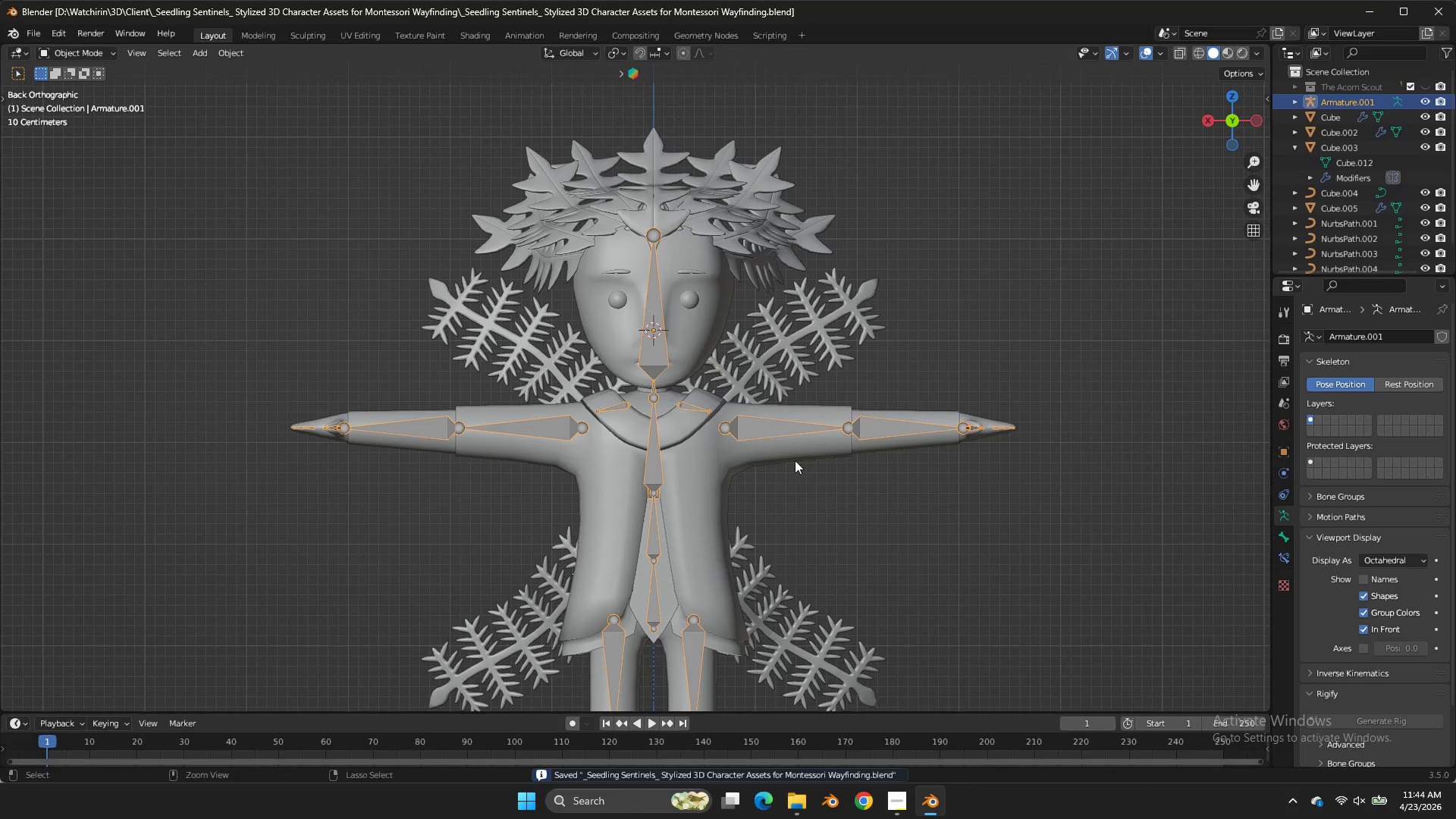 
left_click([689, 430])
 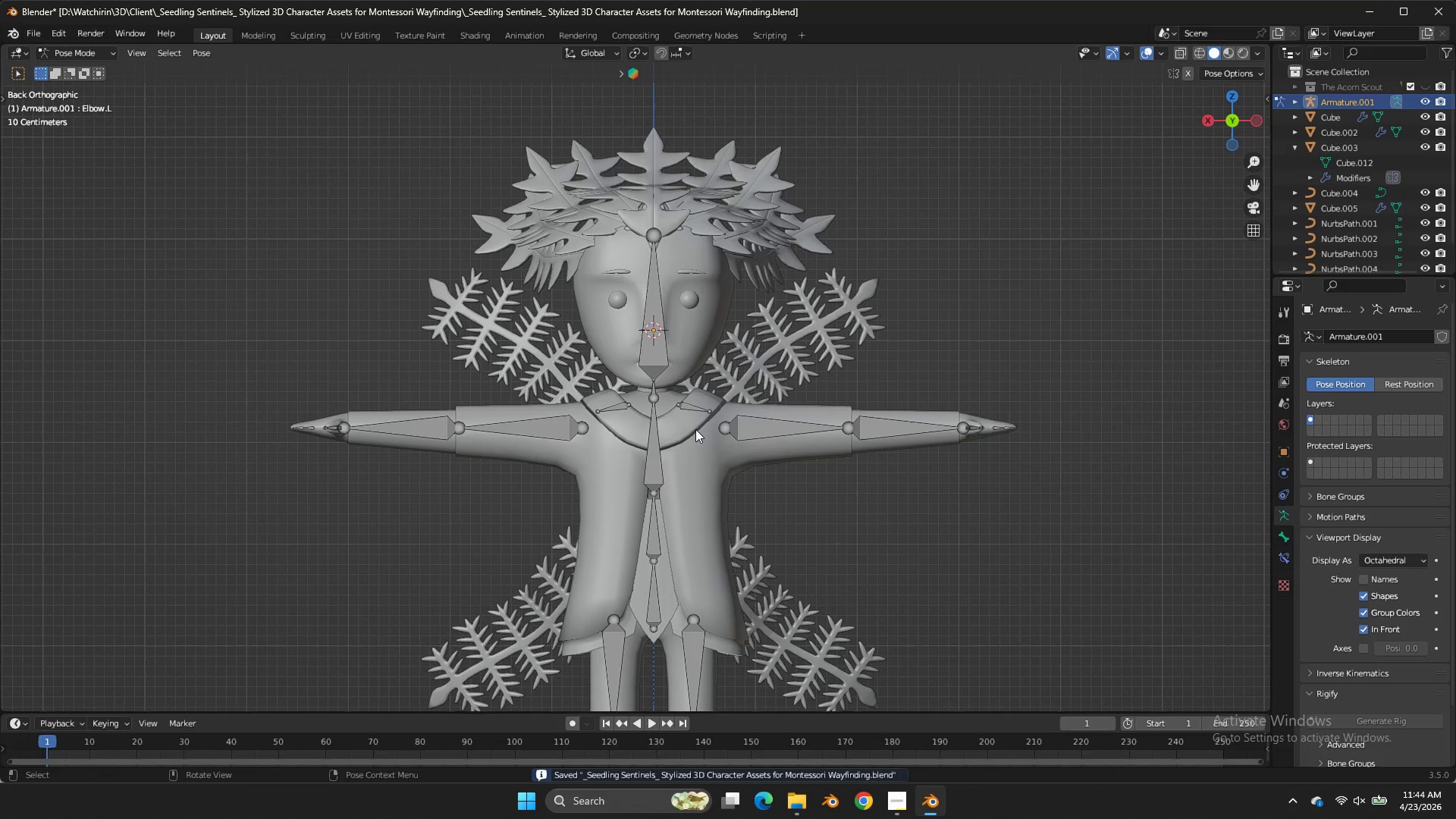 
key(Control+ControlLeft)
 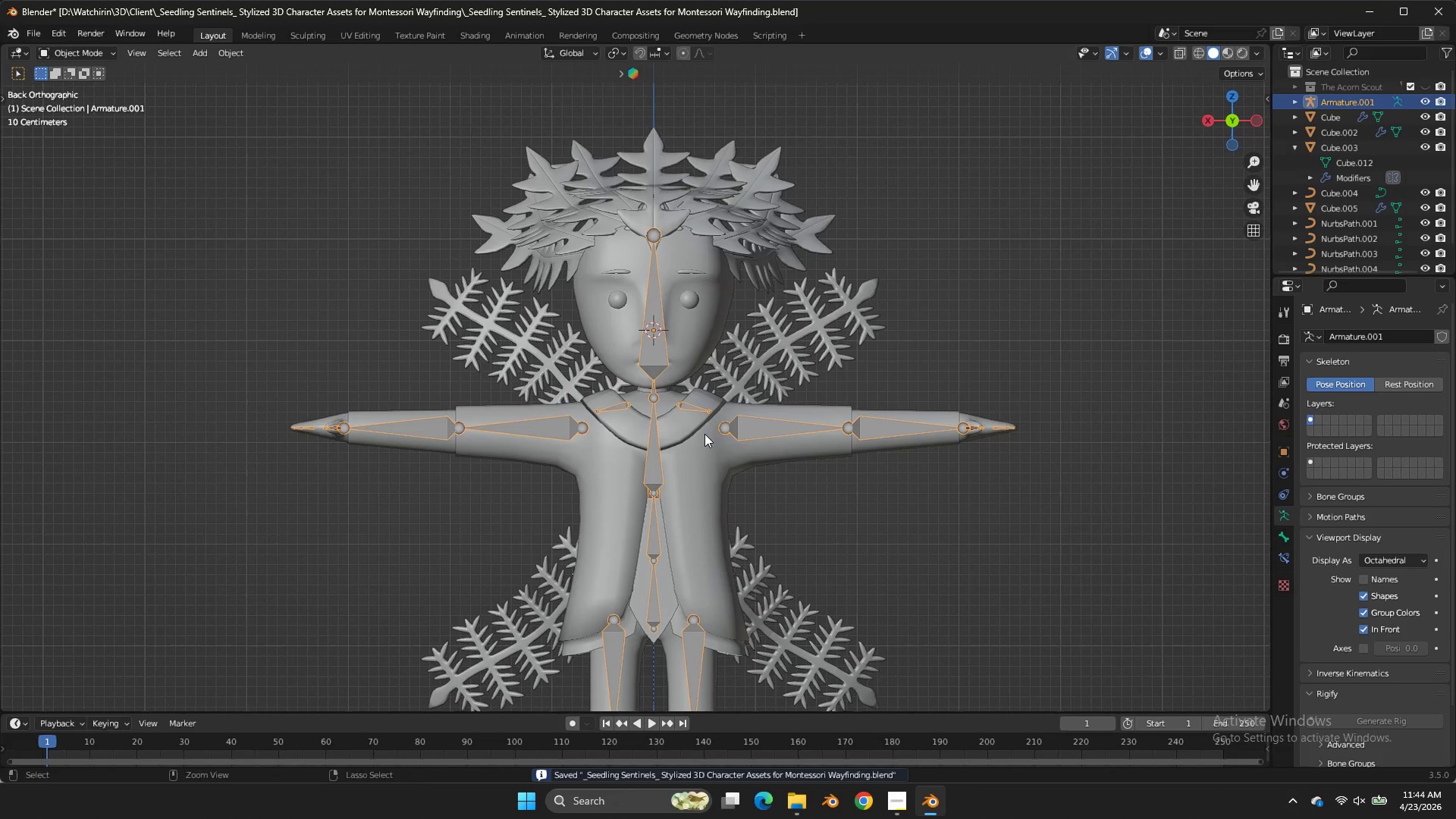 
key(Control+Tab)
 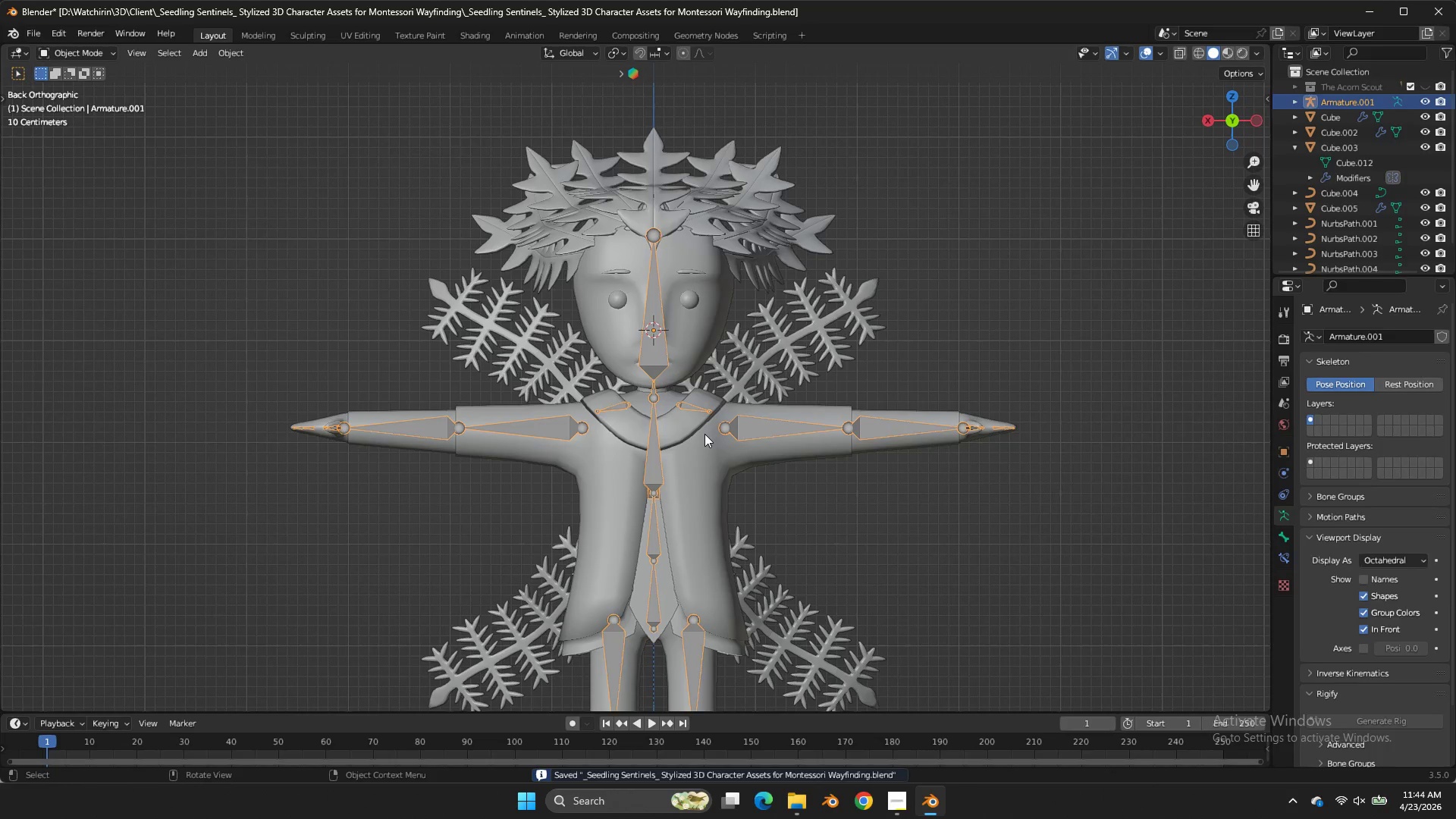 
double_click([704, 434])
 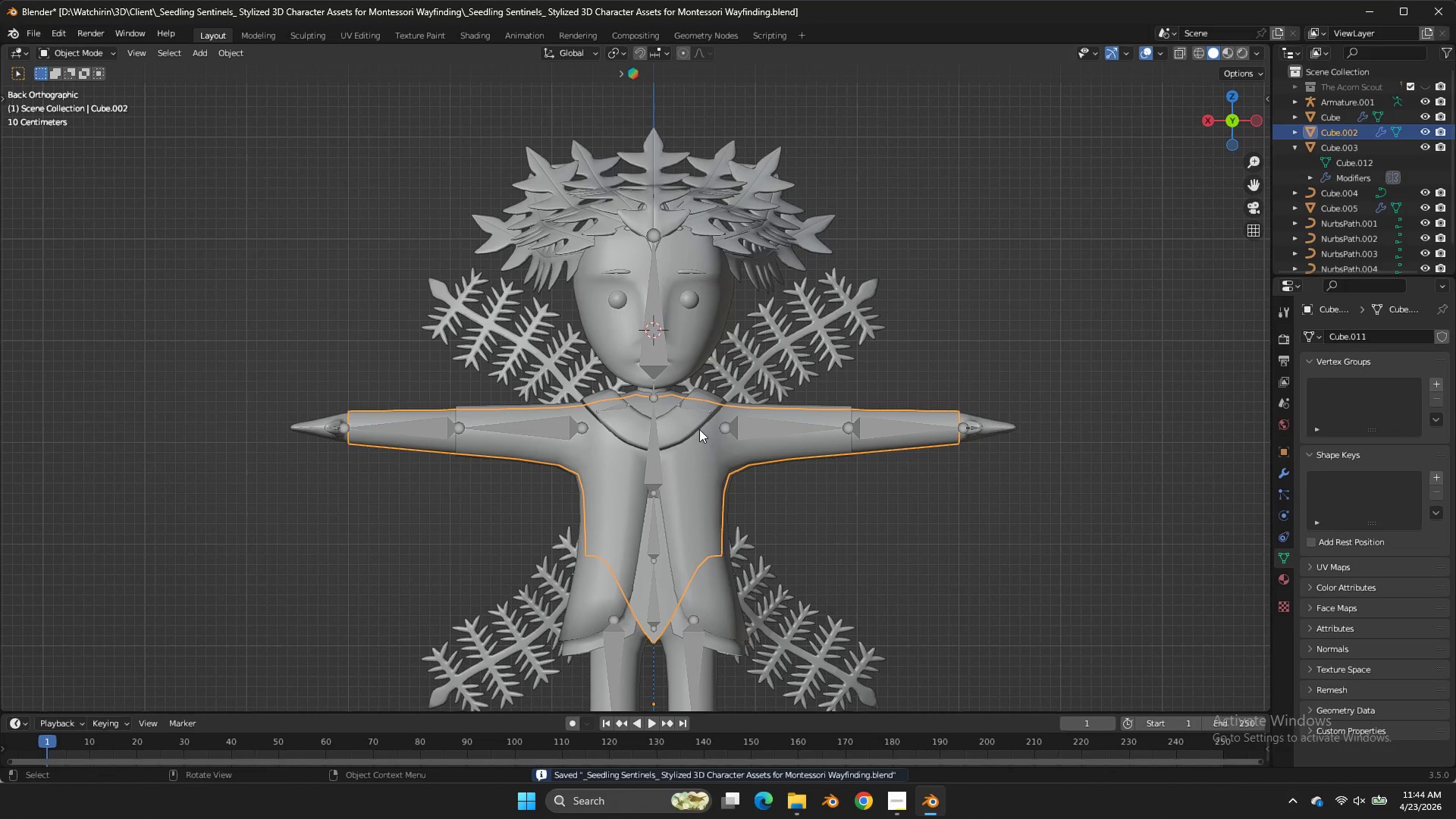 
left_click([704, 434])
 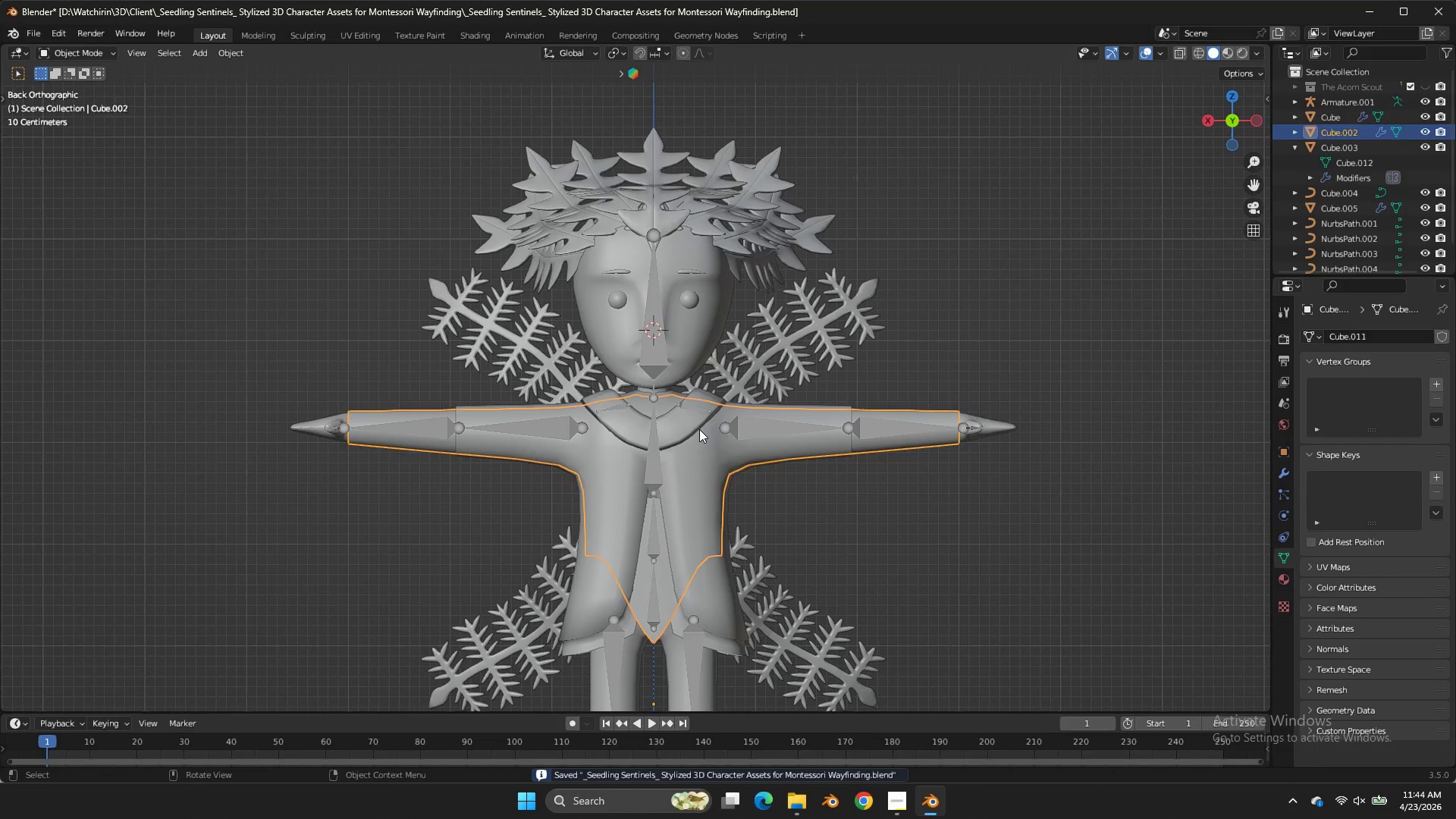 
left_click([699, 429])
 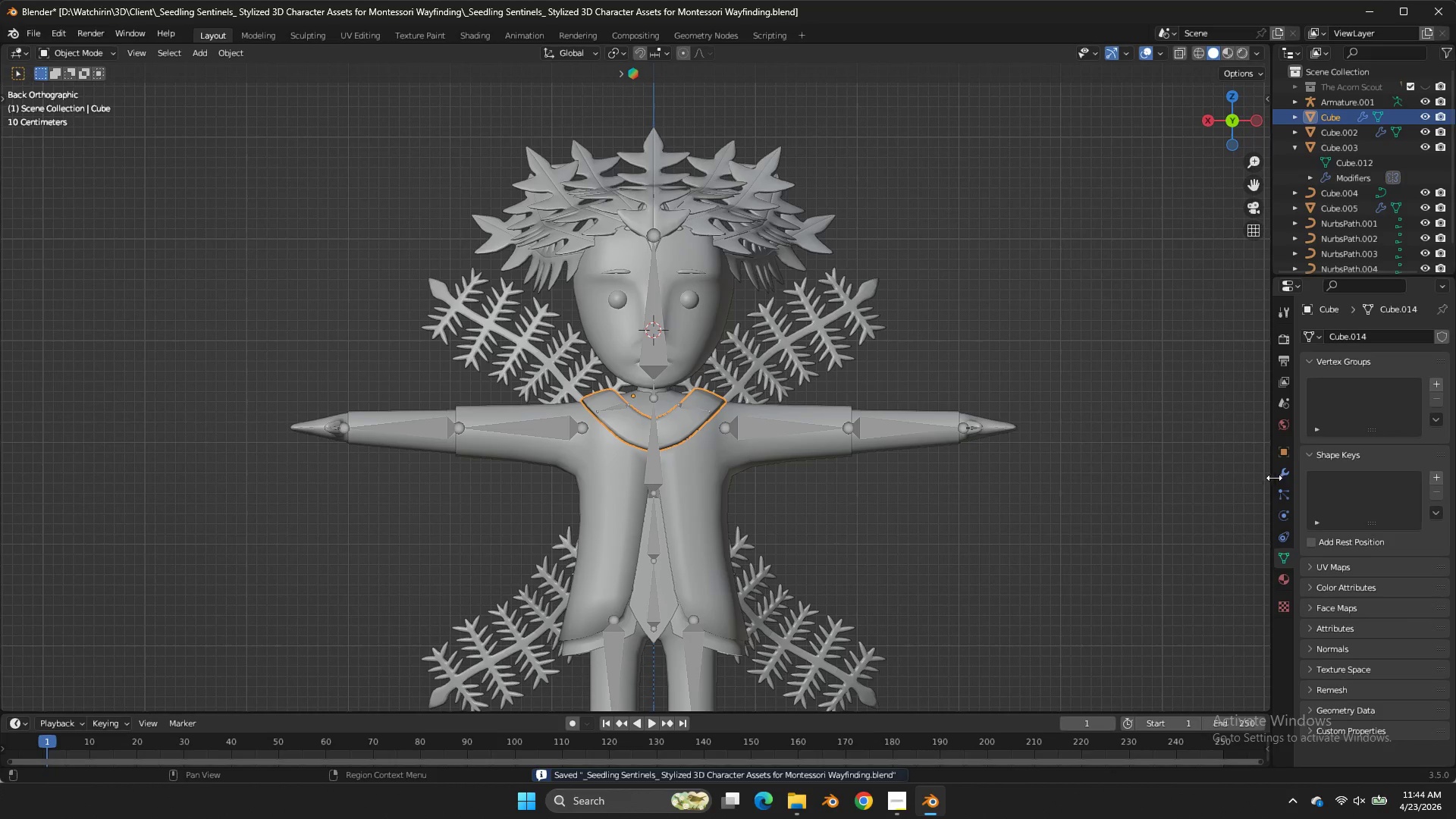 
left_click([1288, 481])
 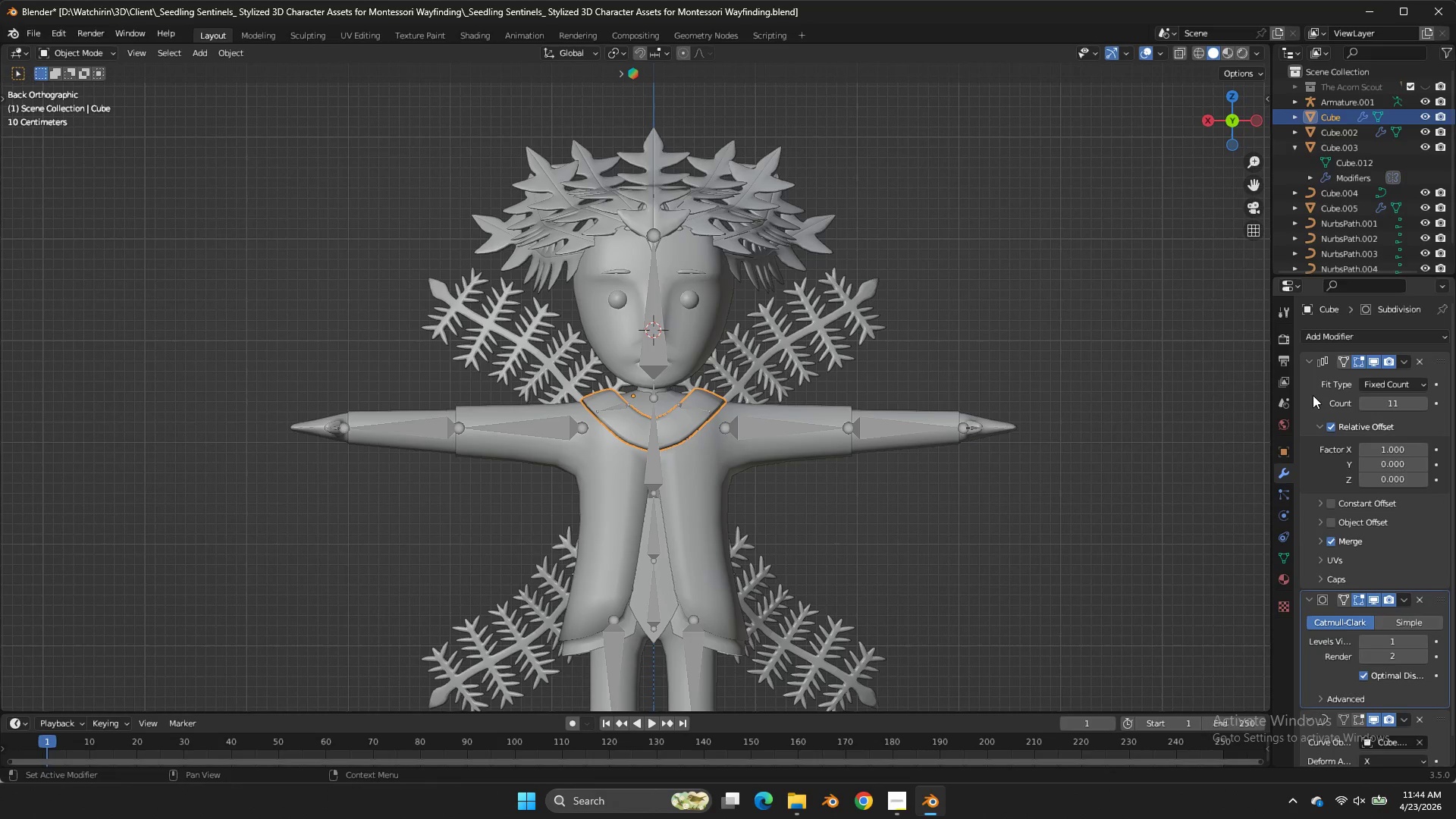 
key(Control+A)
 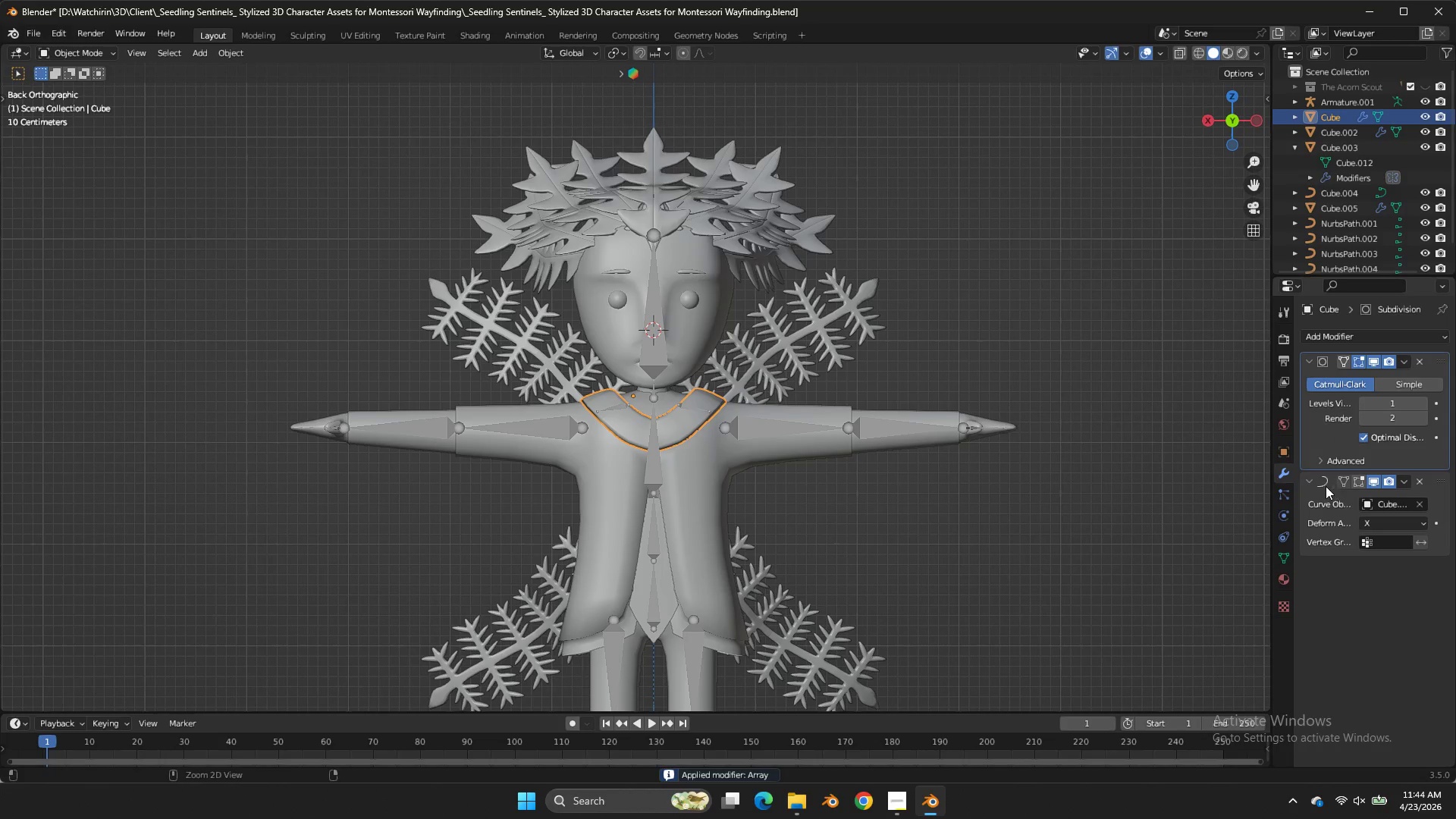 
key(Control+A)
 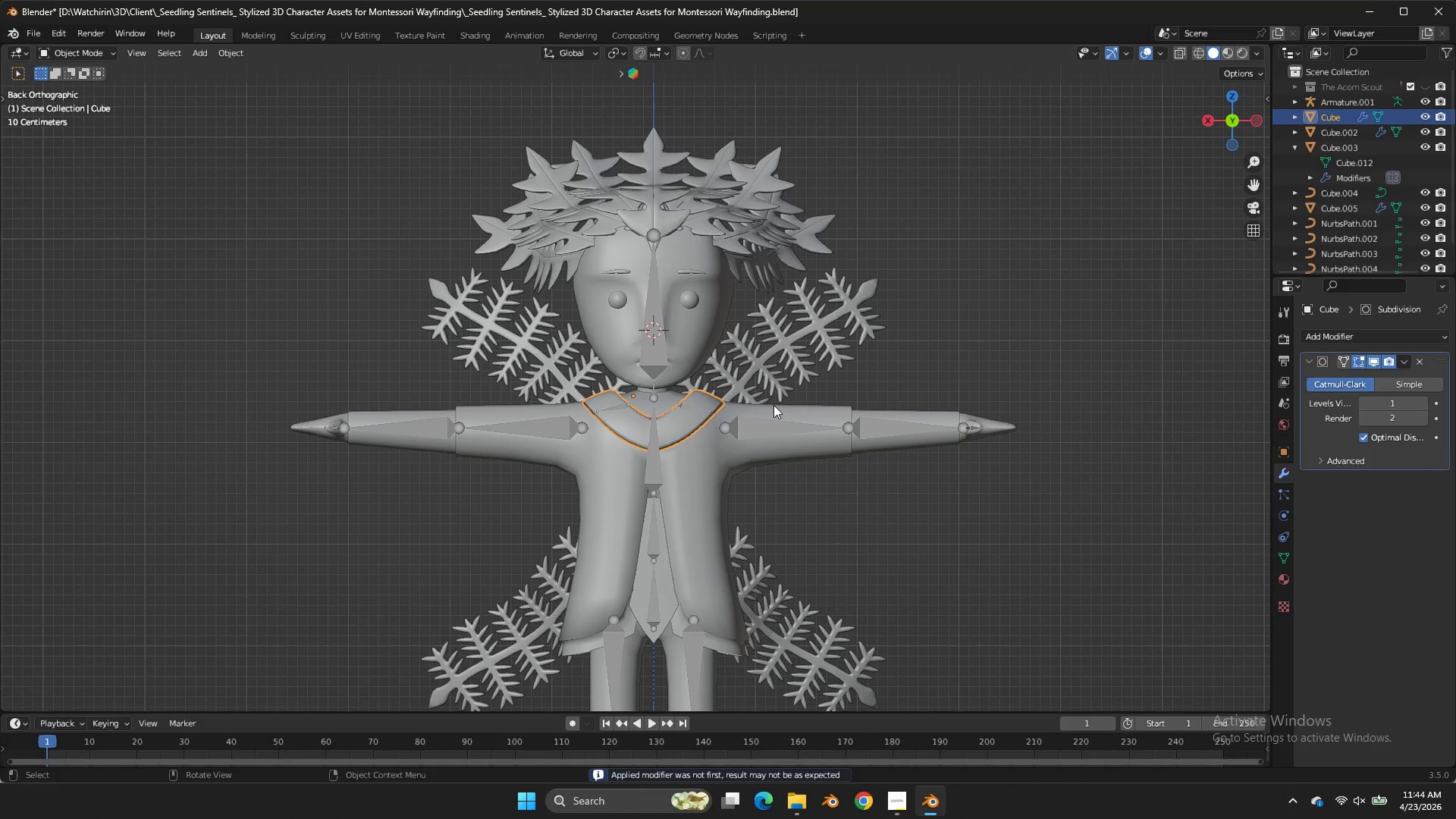 
left_click([772, 404])
 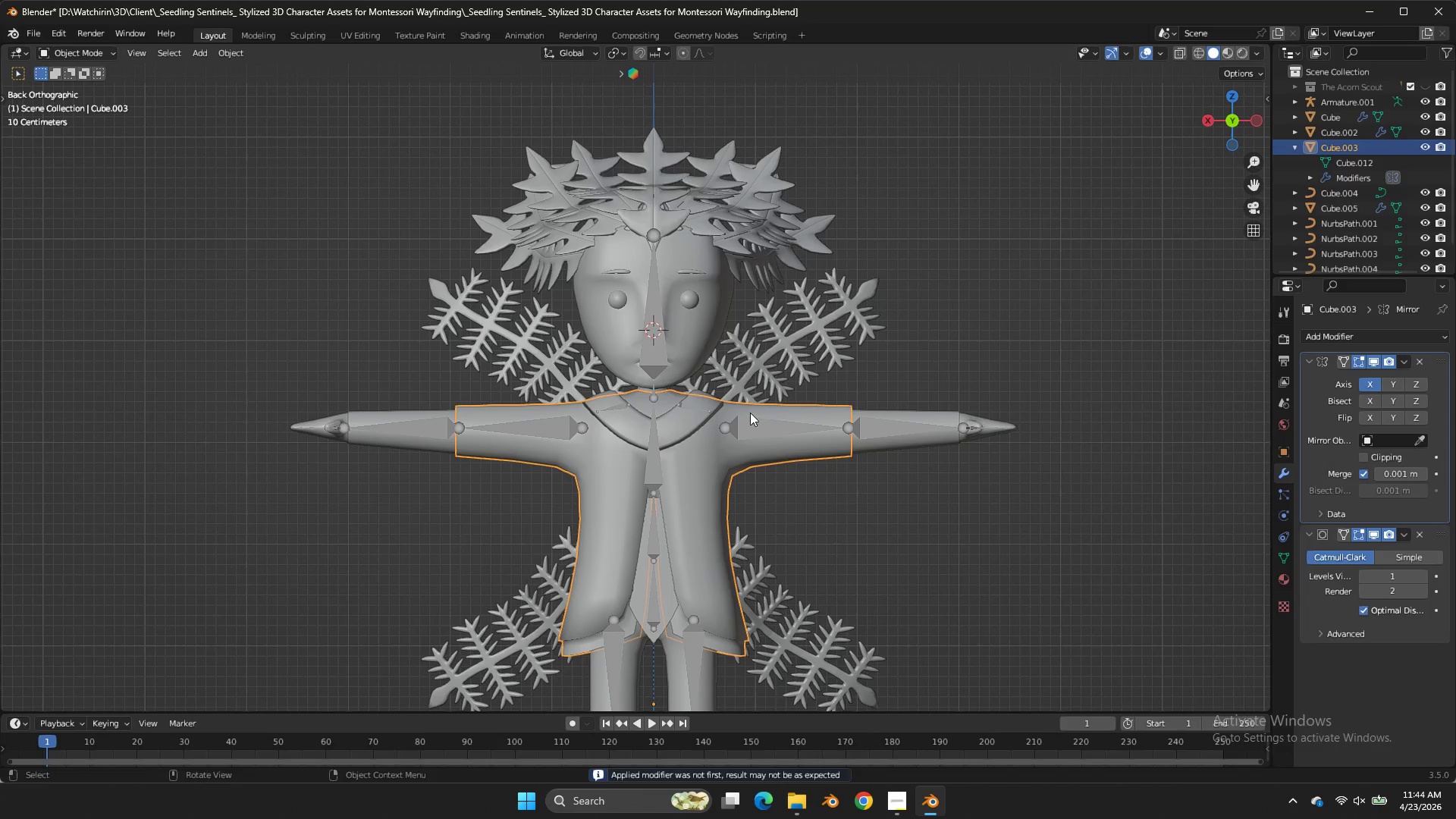 
double_click([707, 406])
 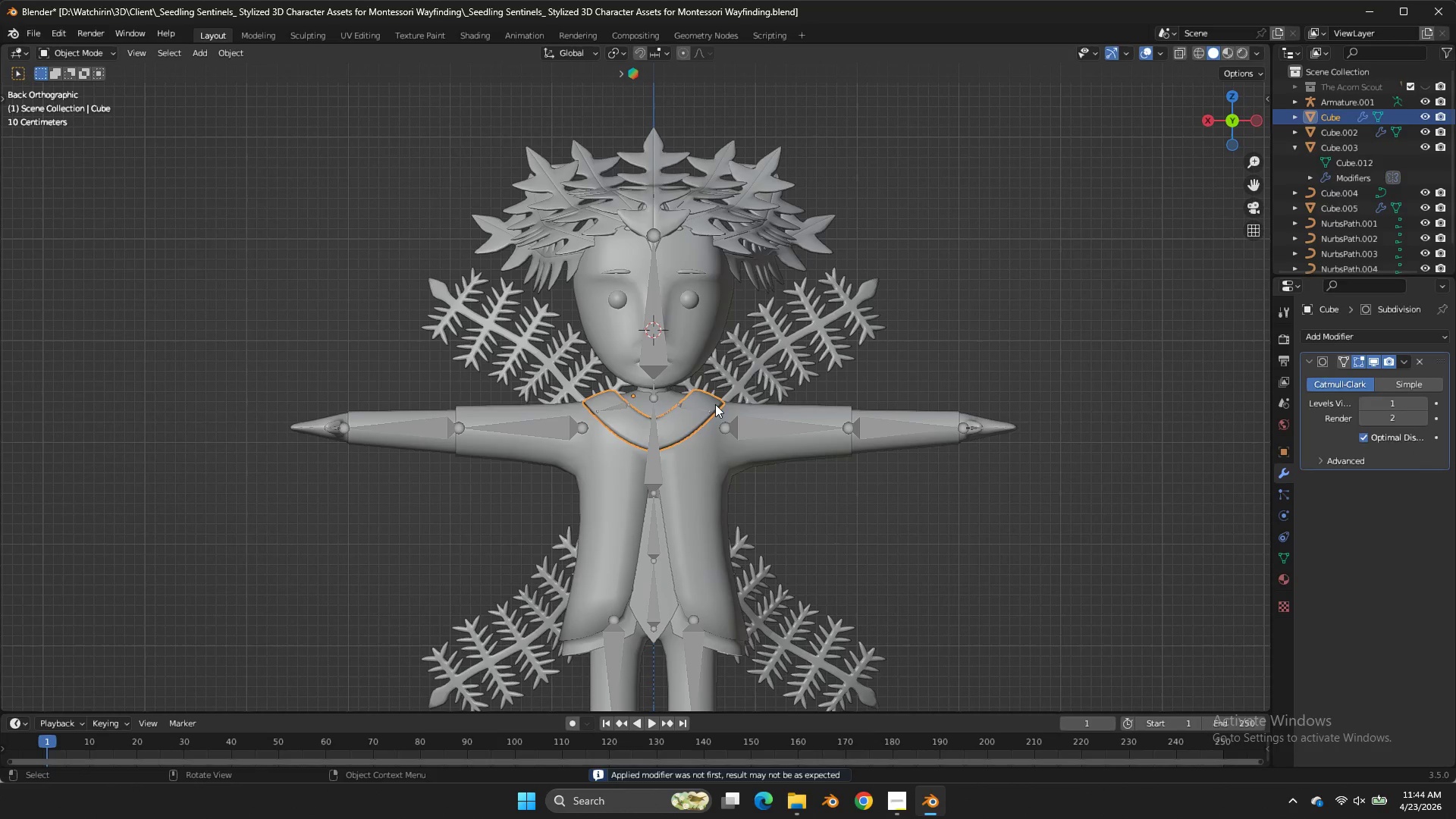 
double_click([715, 404])
 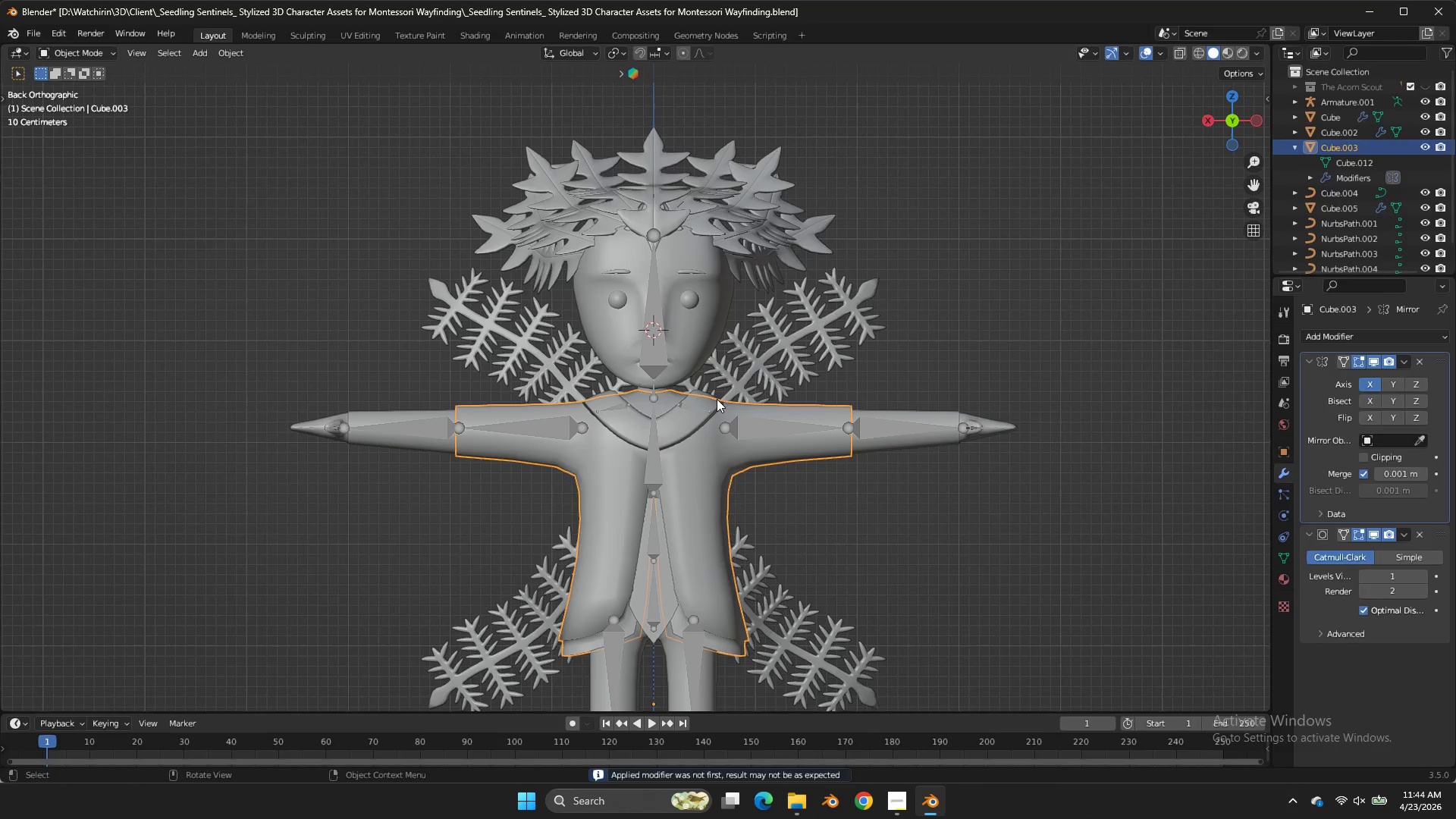 
left_click([717, 399])
 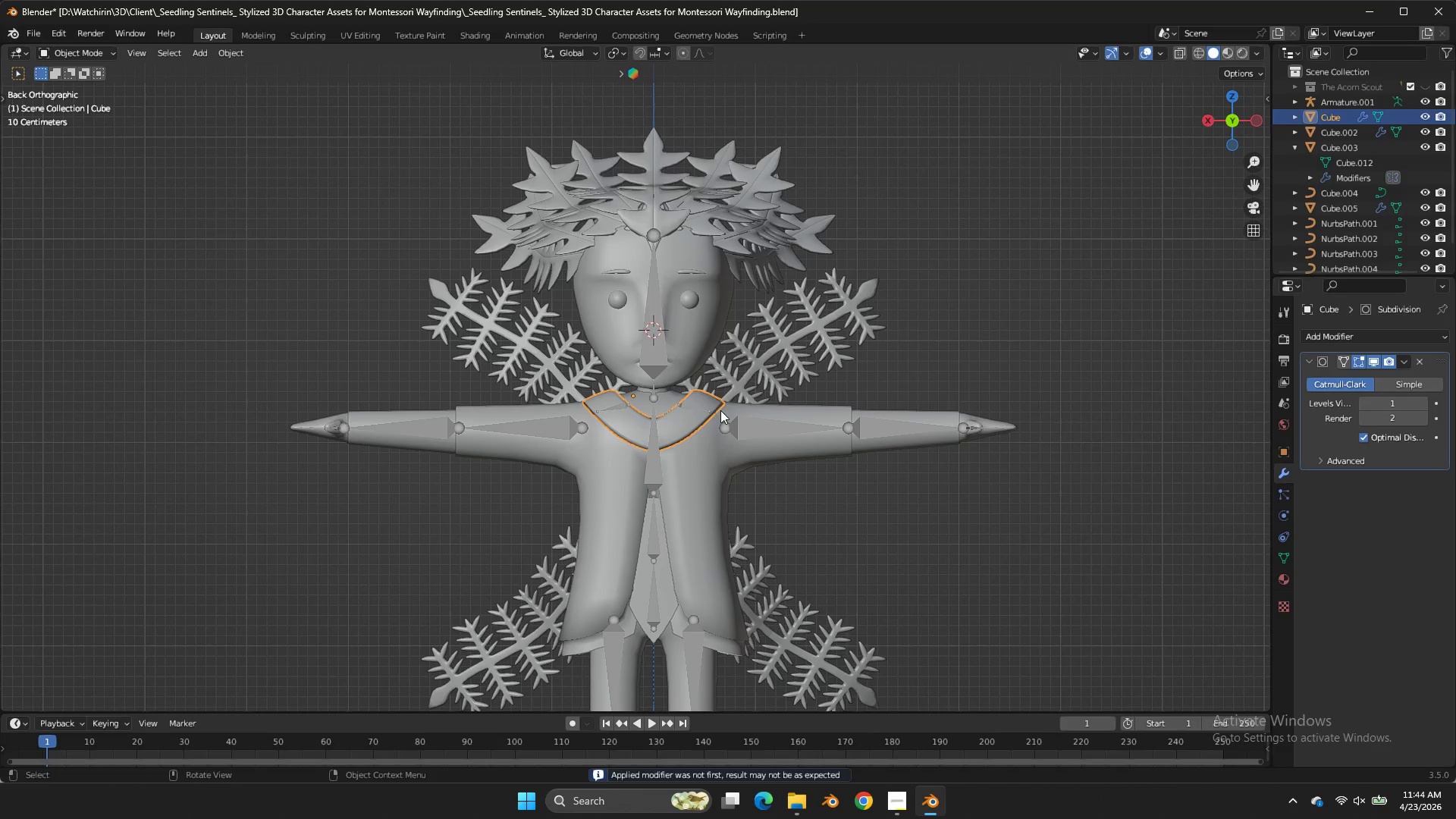 
hold_key(key=ShiftLeft, duration=0.61)
left_click([708, 457])
 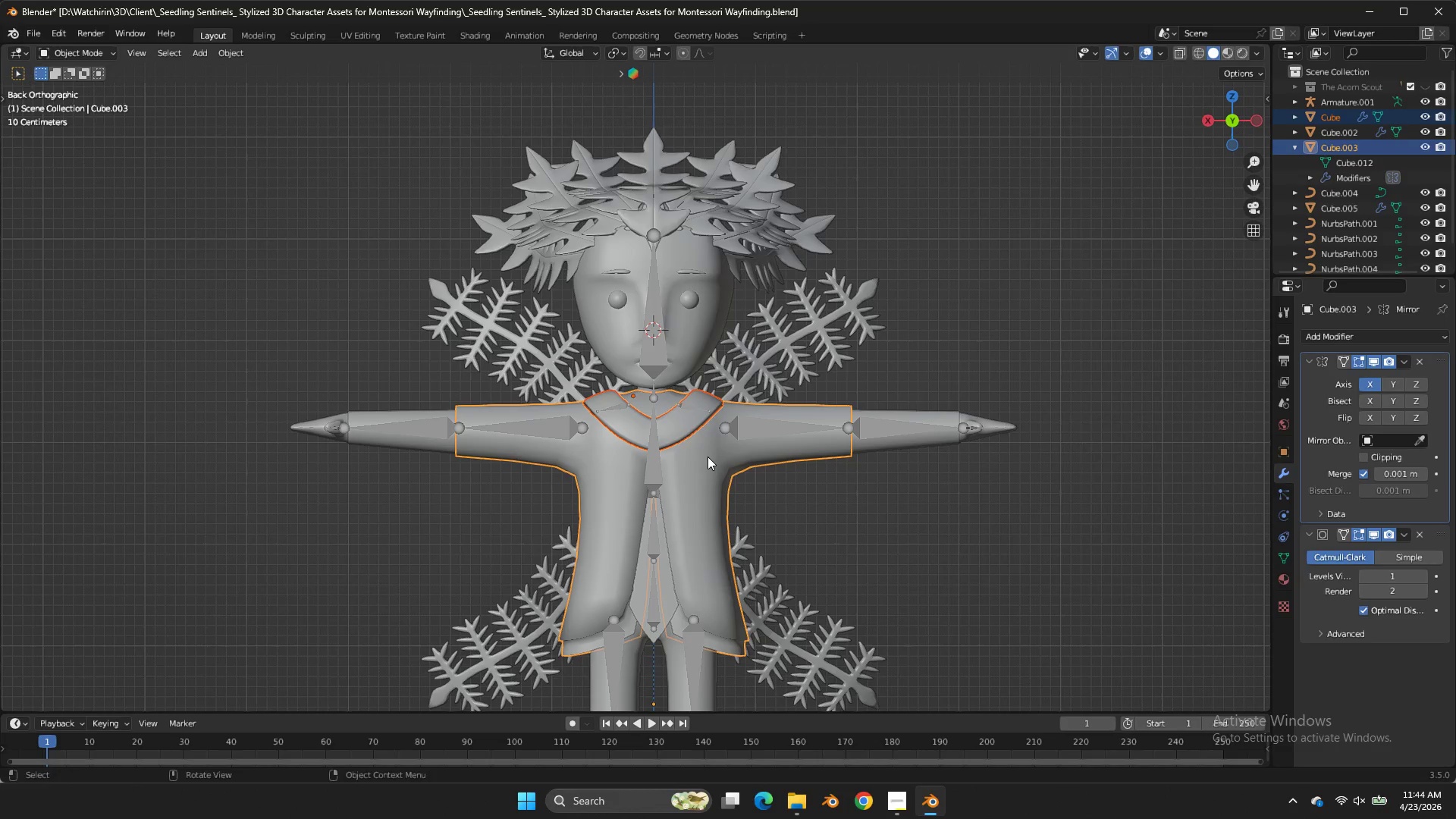 
key(Control+J)
 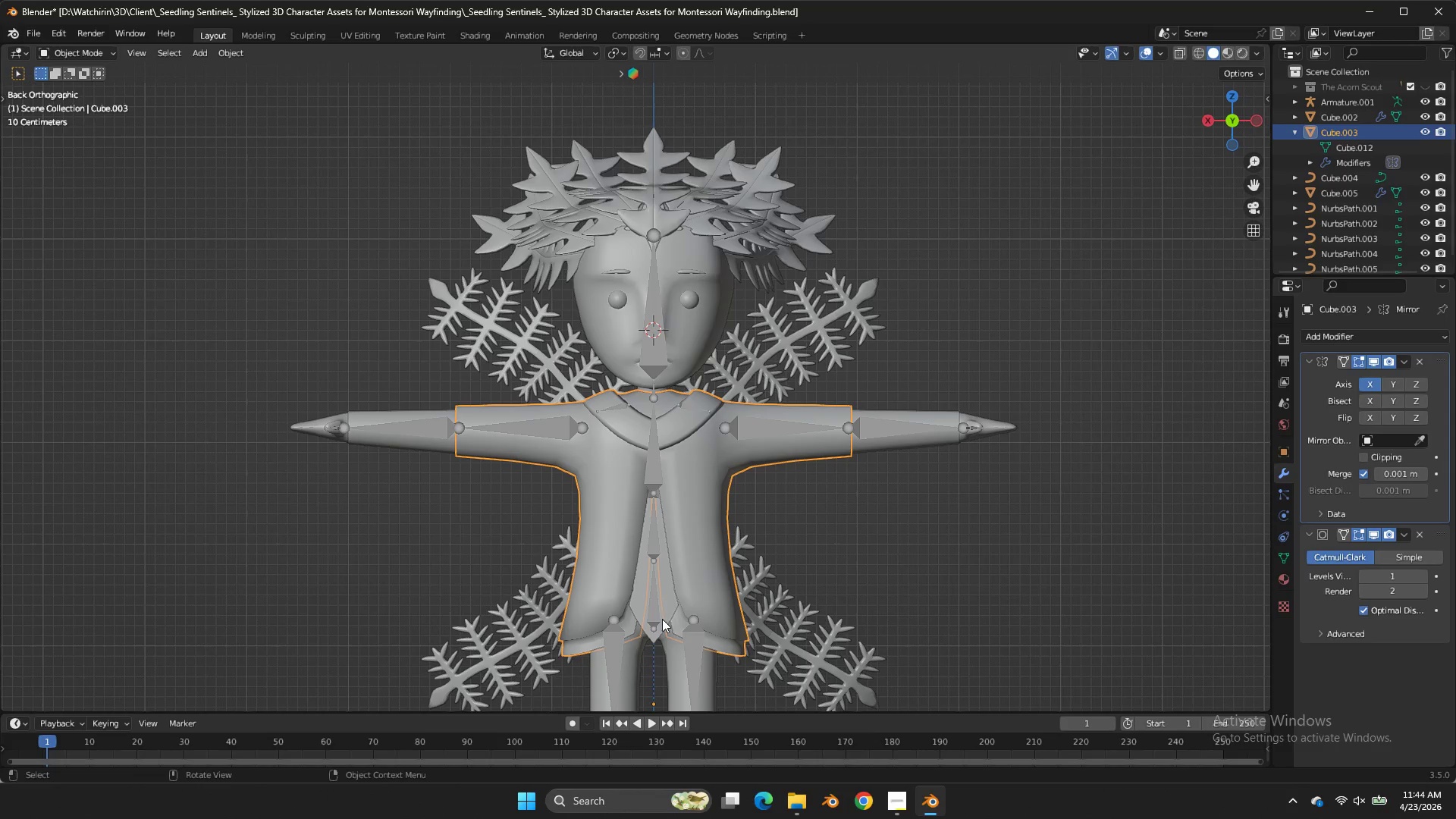 
left_click([635, 611])
 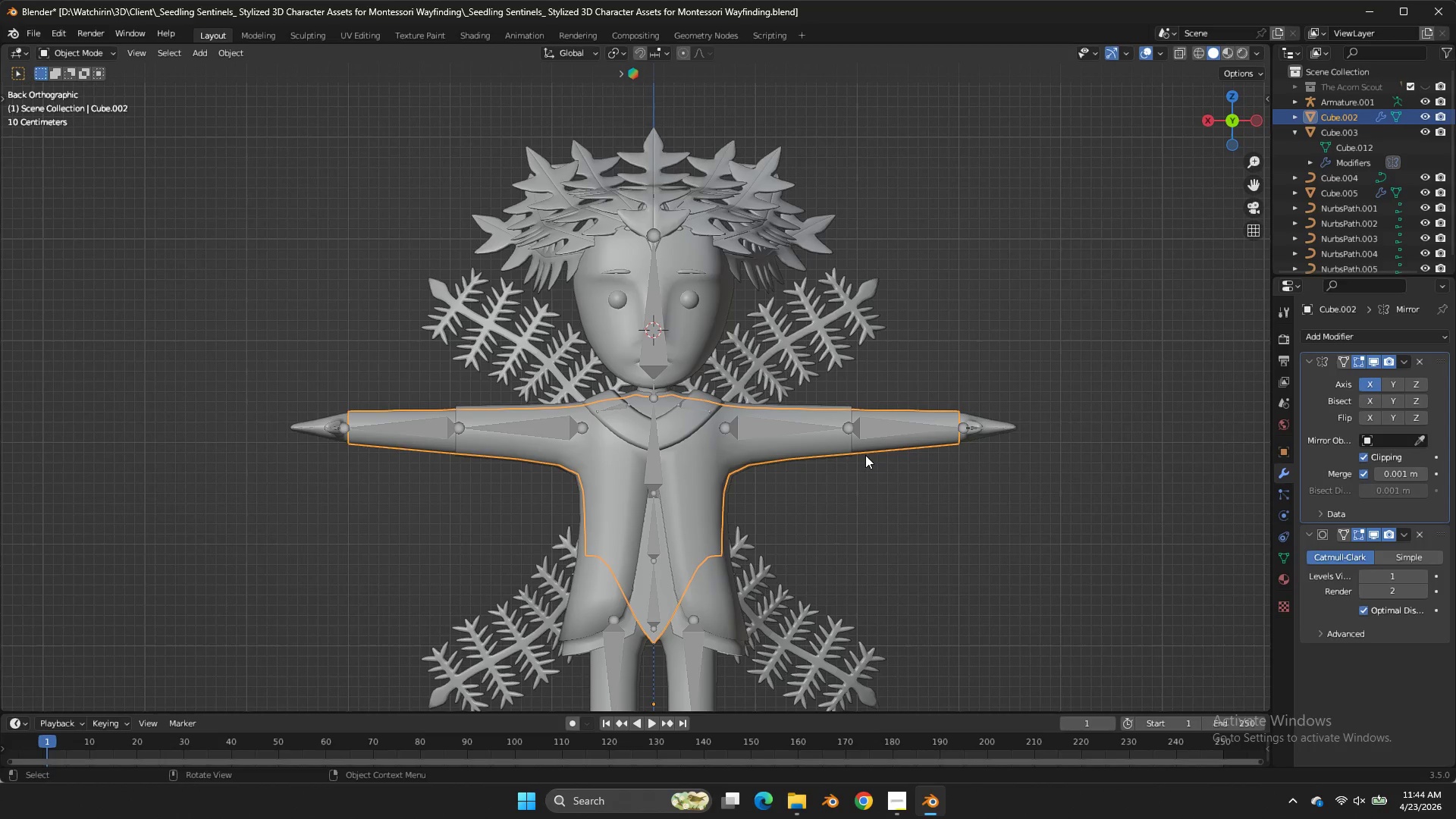 
key(Control+S)
 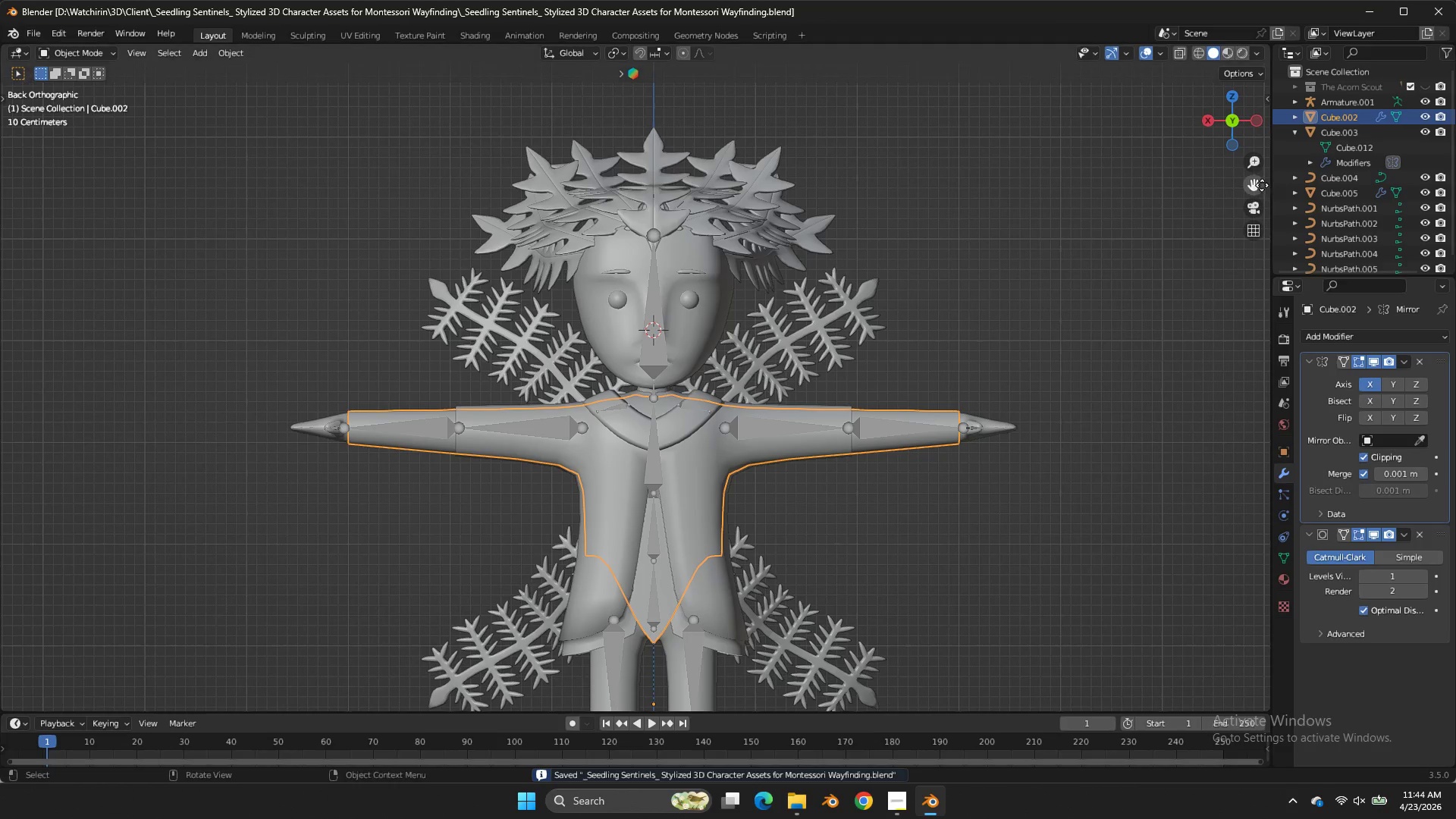 
left_click_drag(start_coordinate=[1259, 186], to_coordinate=[1204, 688])
 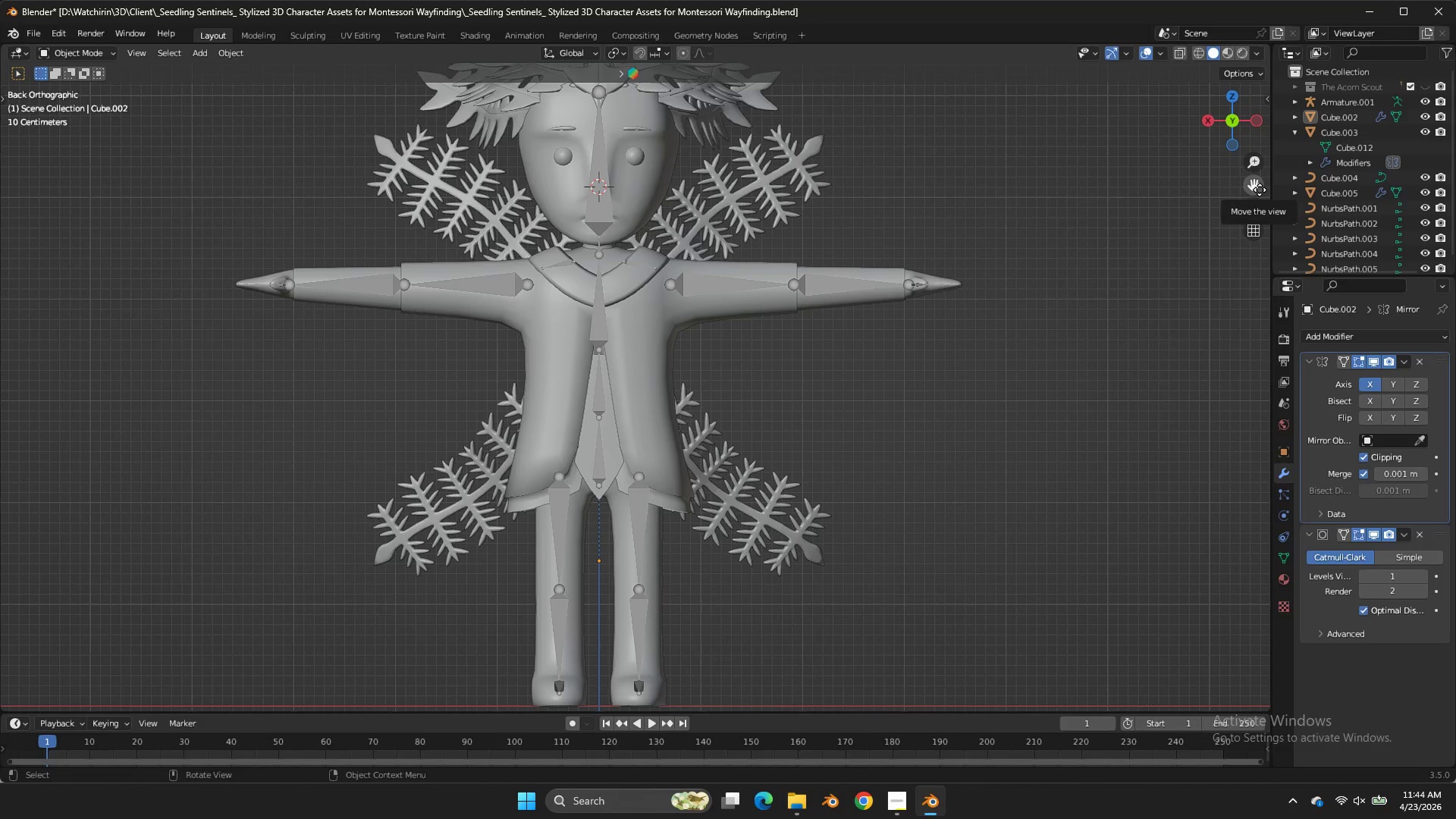 
double_click([867, 262])
 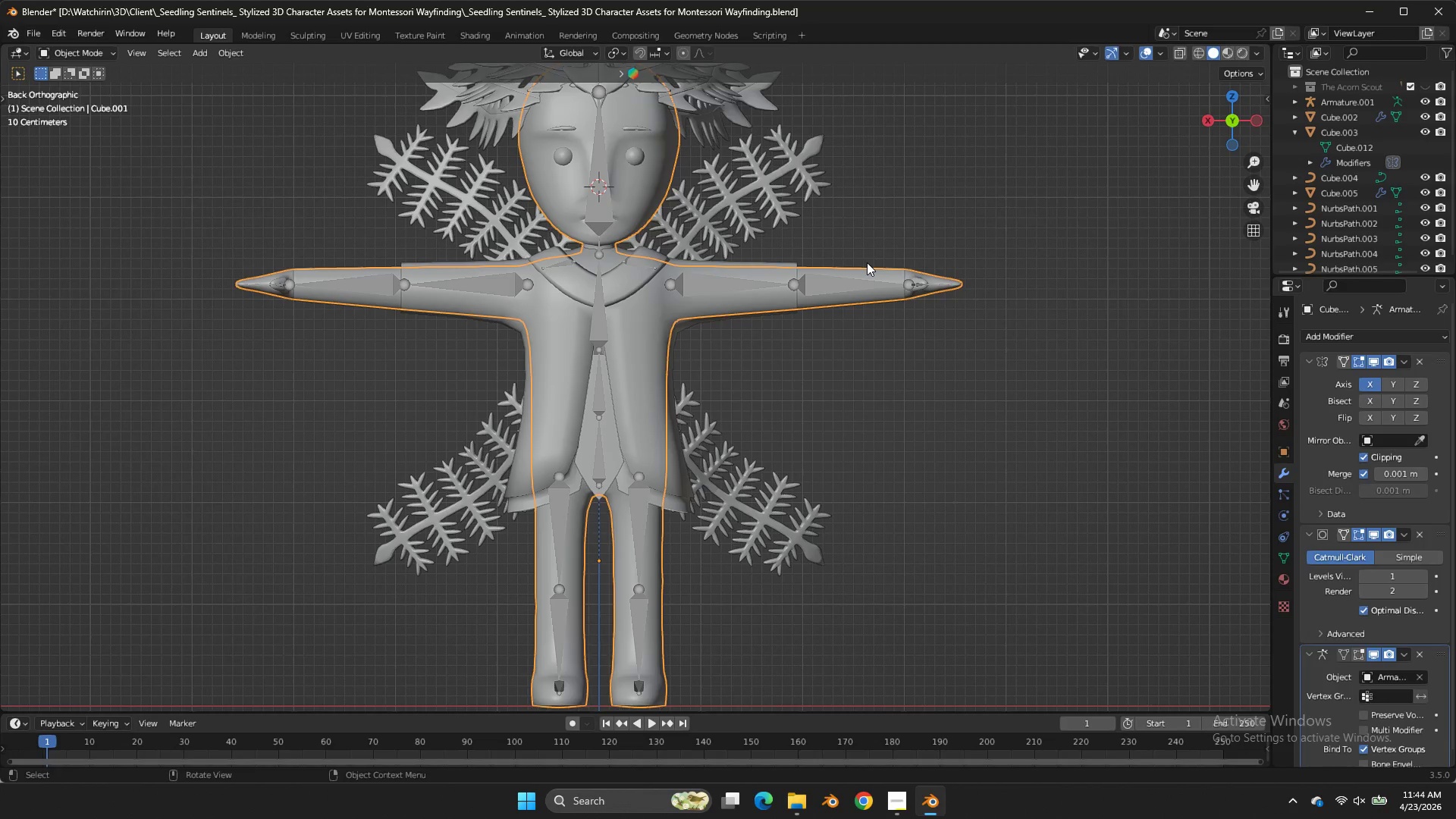 
left_click([867, 262])
 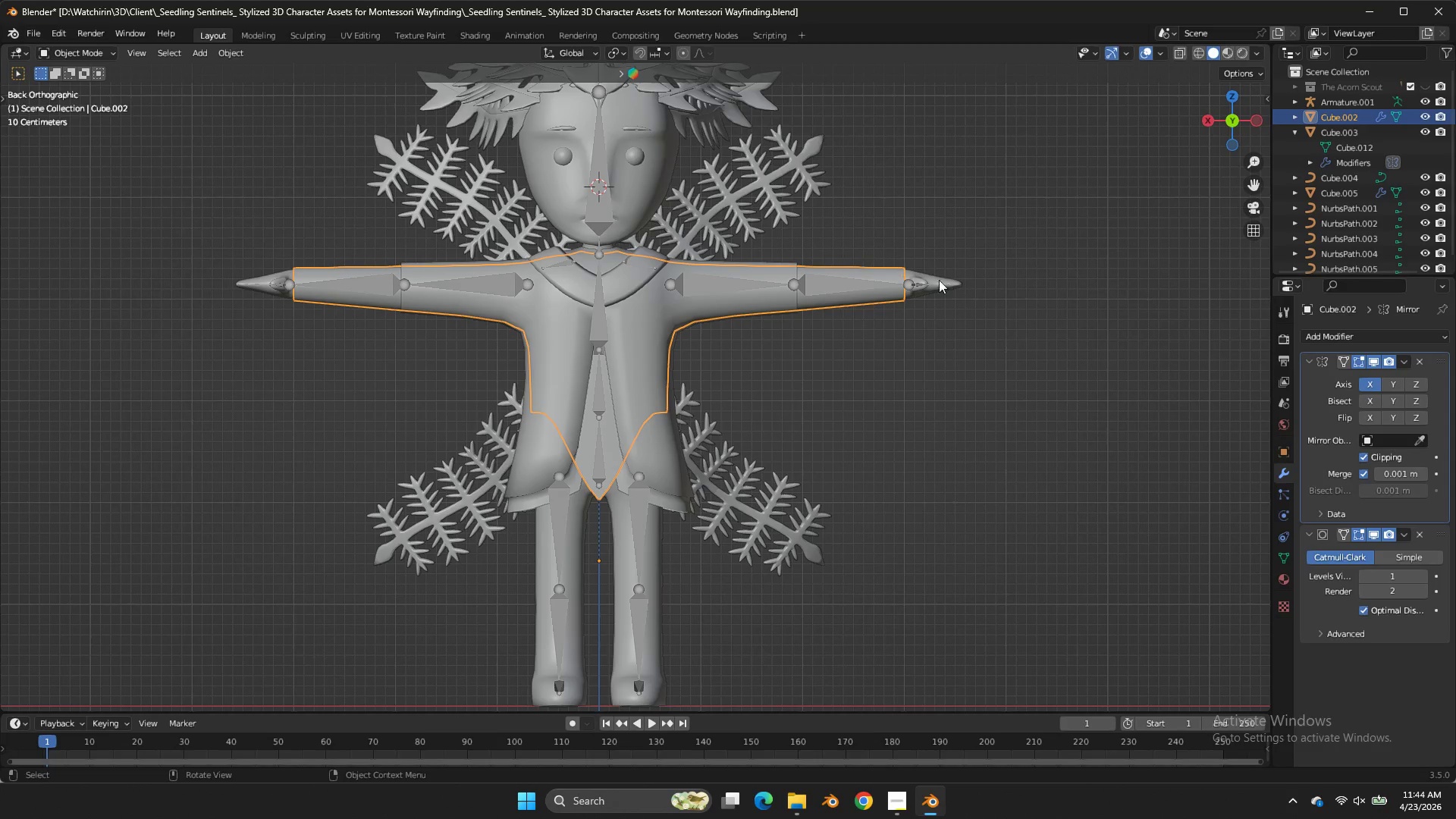 
double_click([949, 282])
 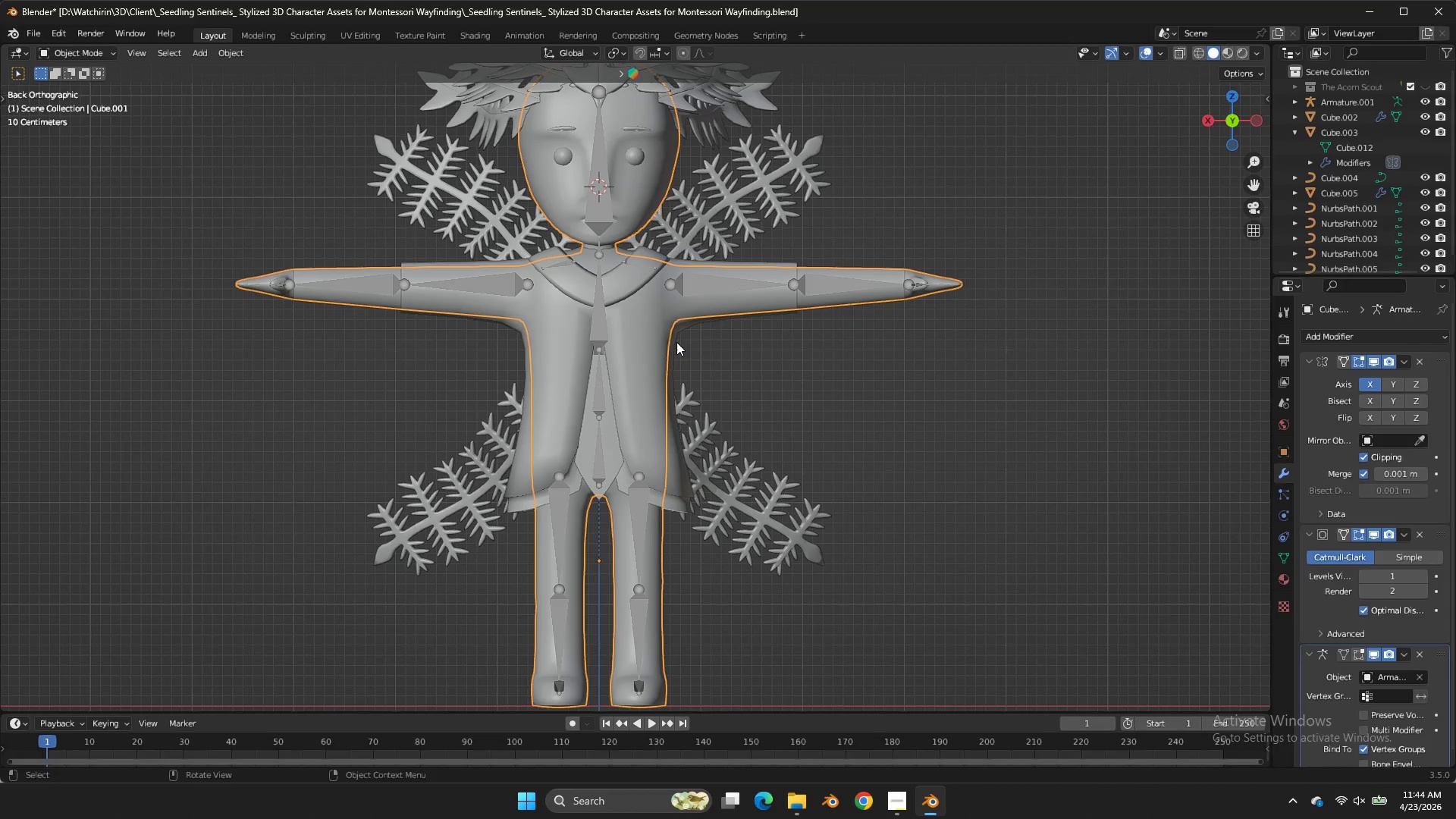 
left_click([752, 309])
 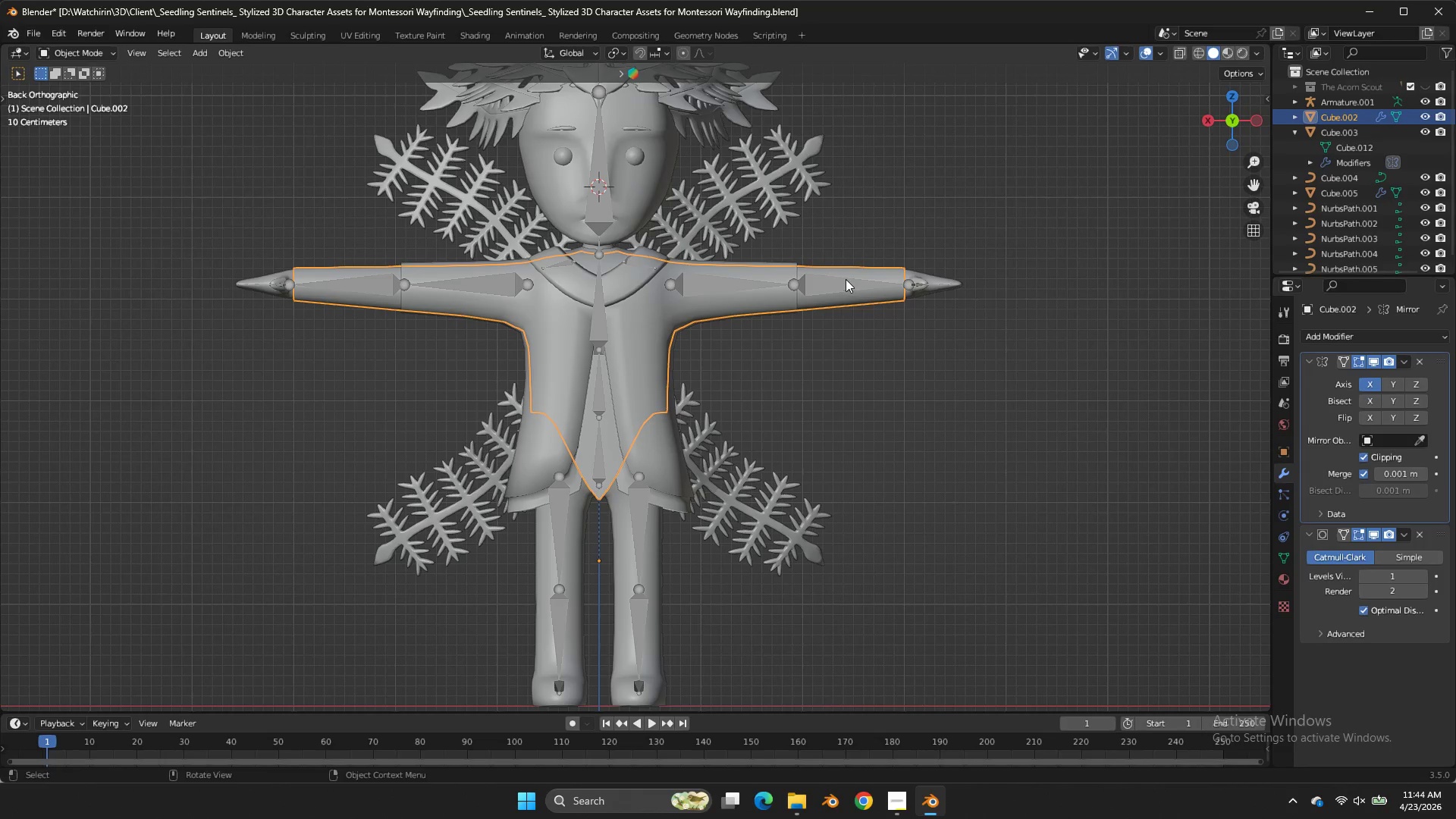 
hold_key(key=ShiftLeft, duration=0.58)
double_click([852, 284])
 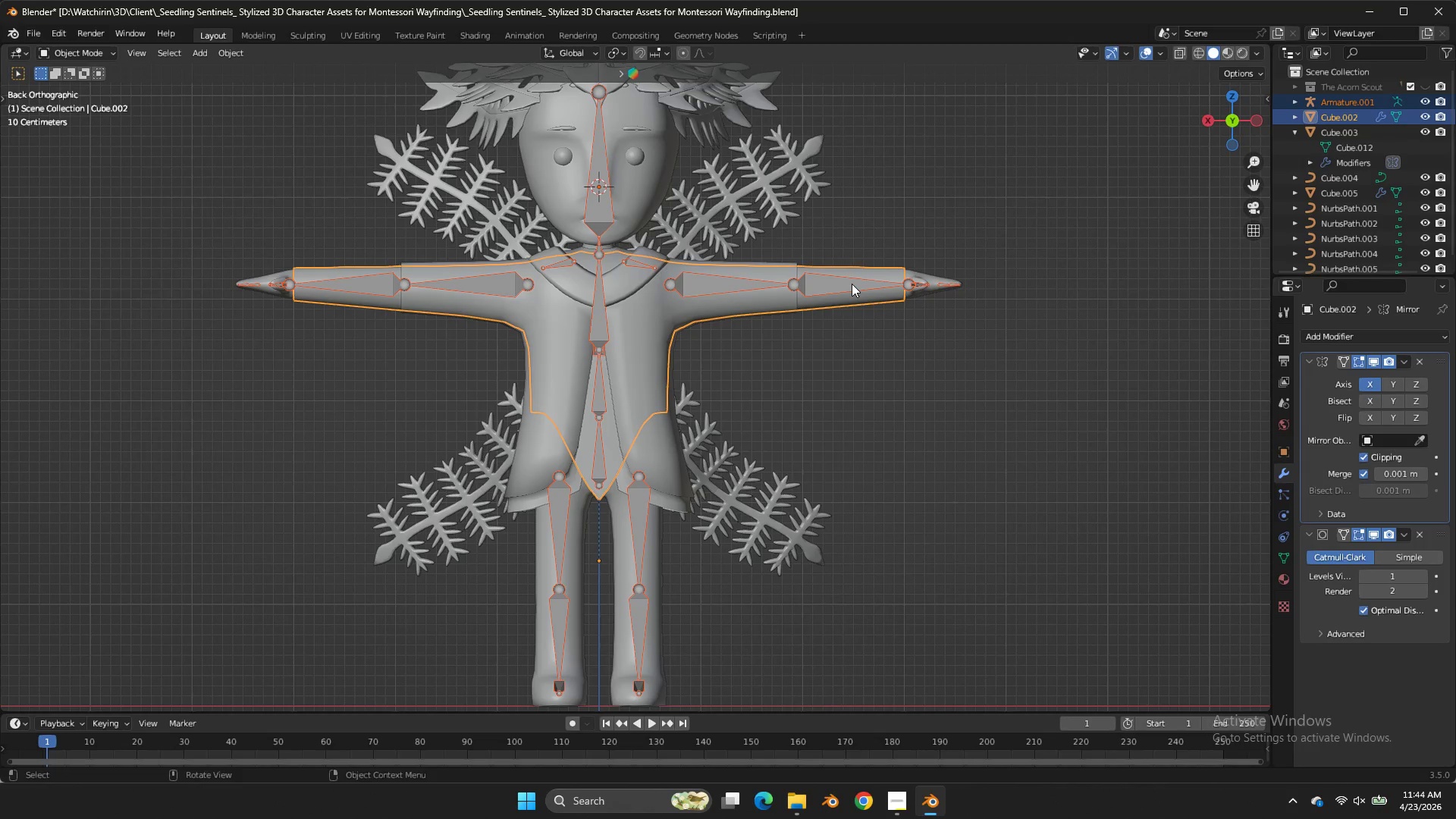 
key(Control+P)
 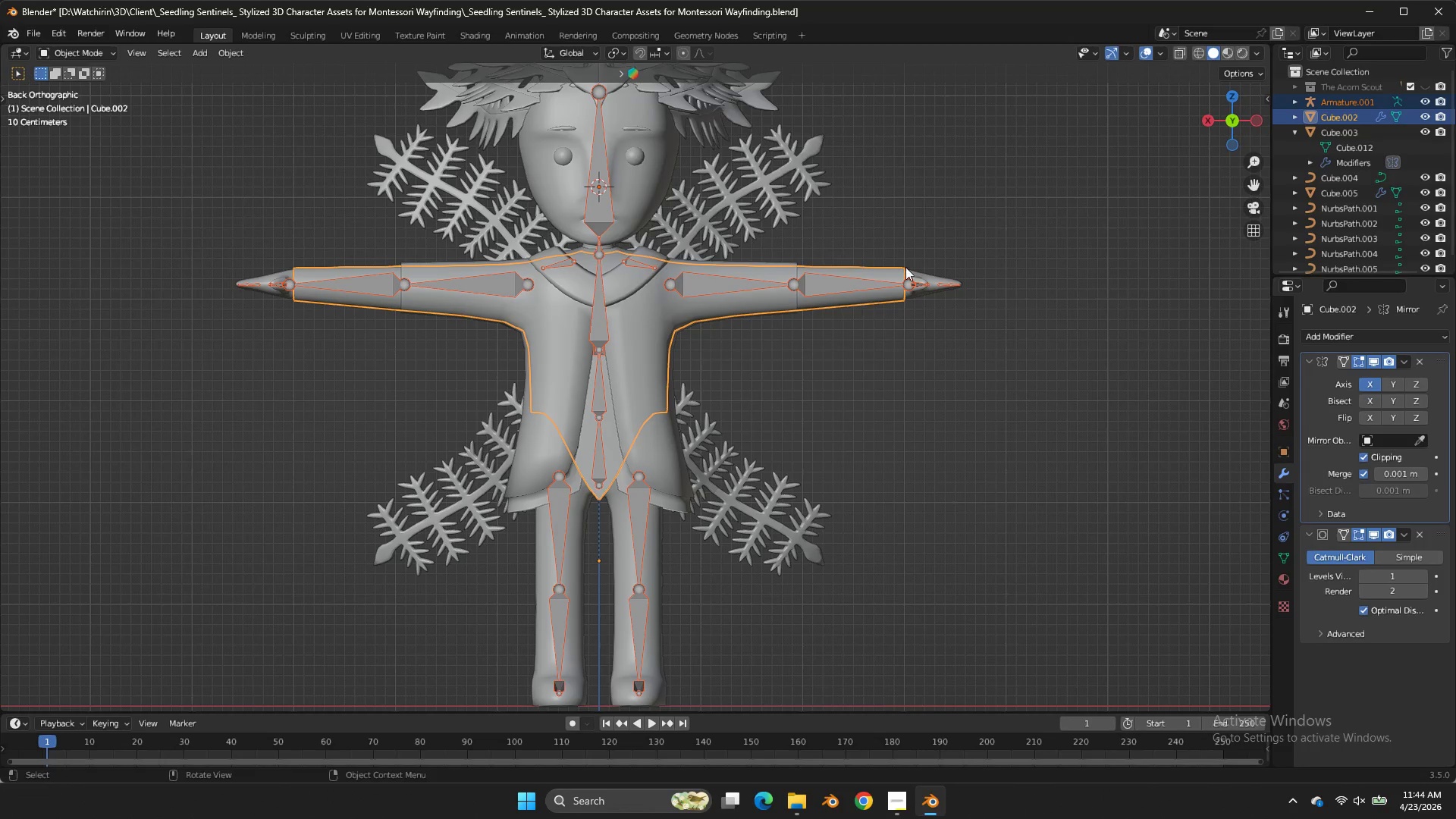 
key(Shift+ShiftLeft)
 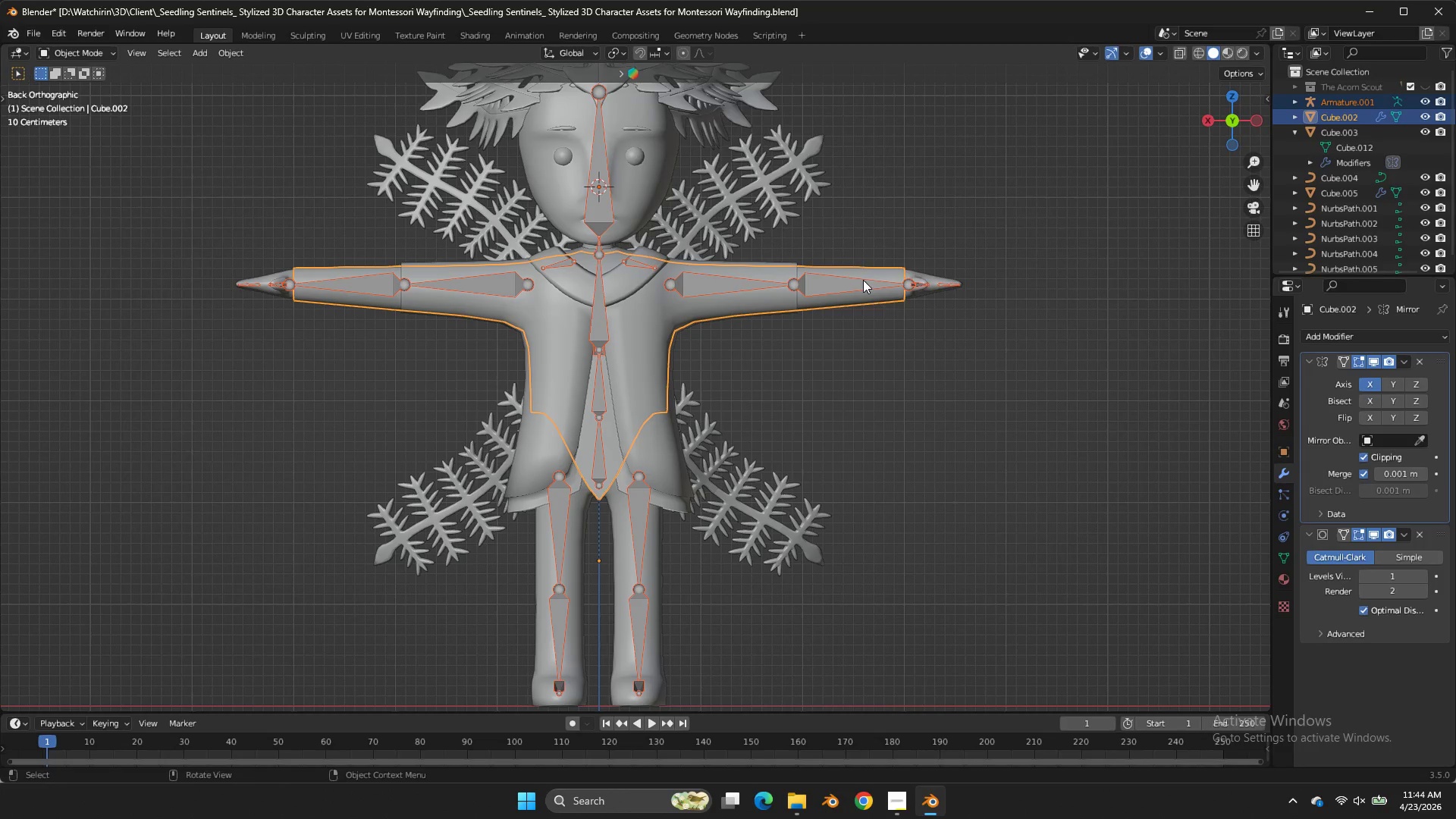 
key(Z)
 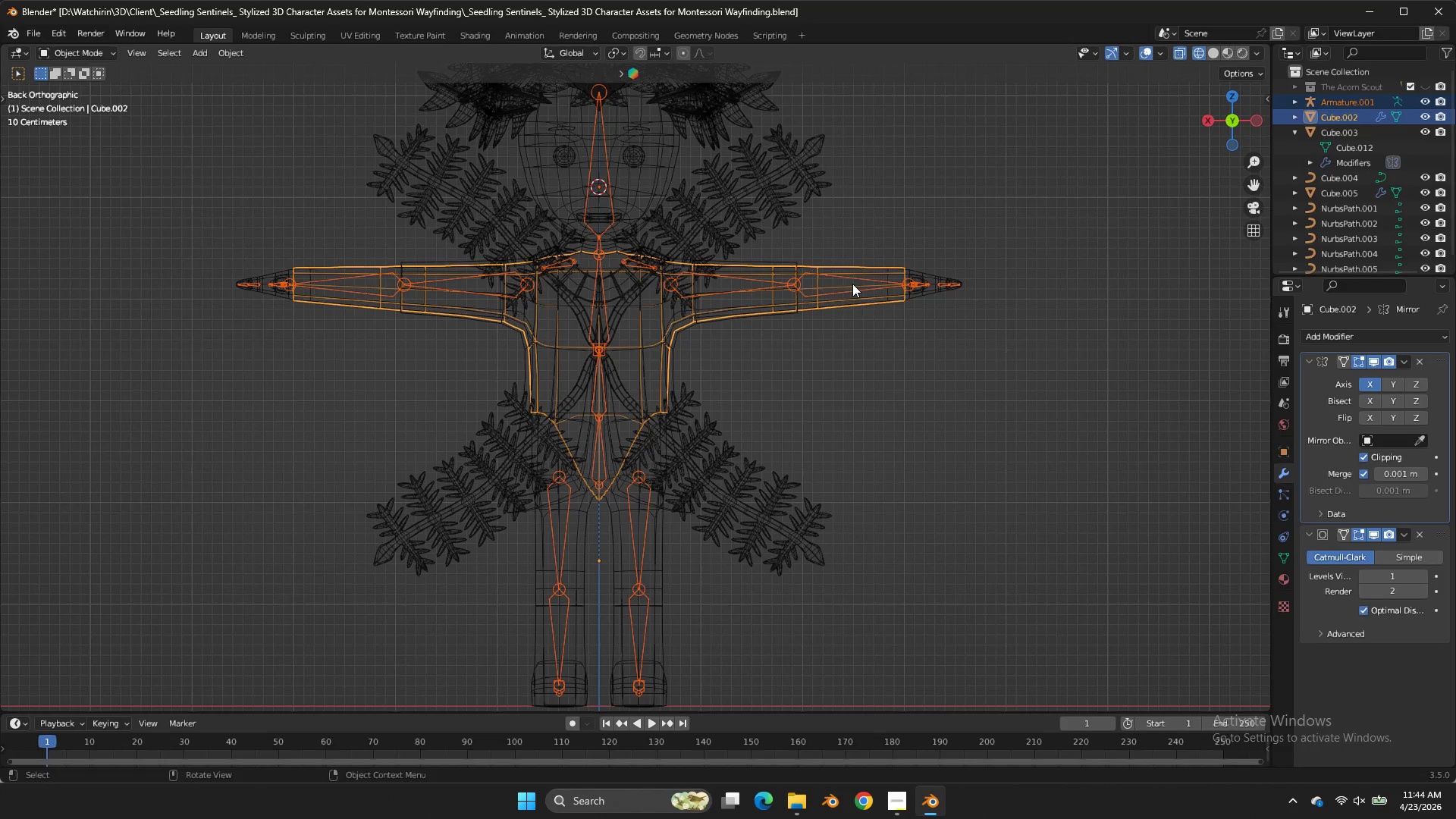 
key(Control+ControlLeft)
 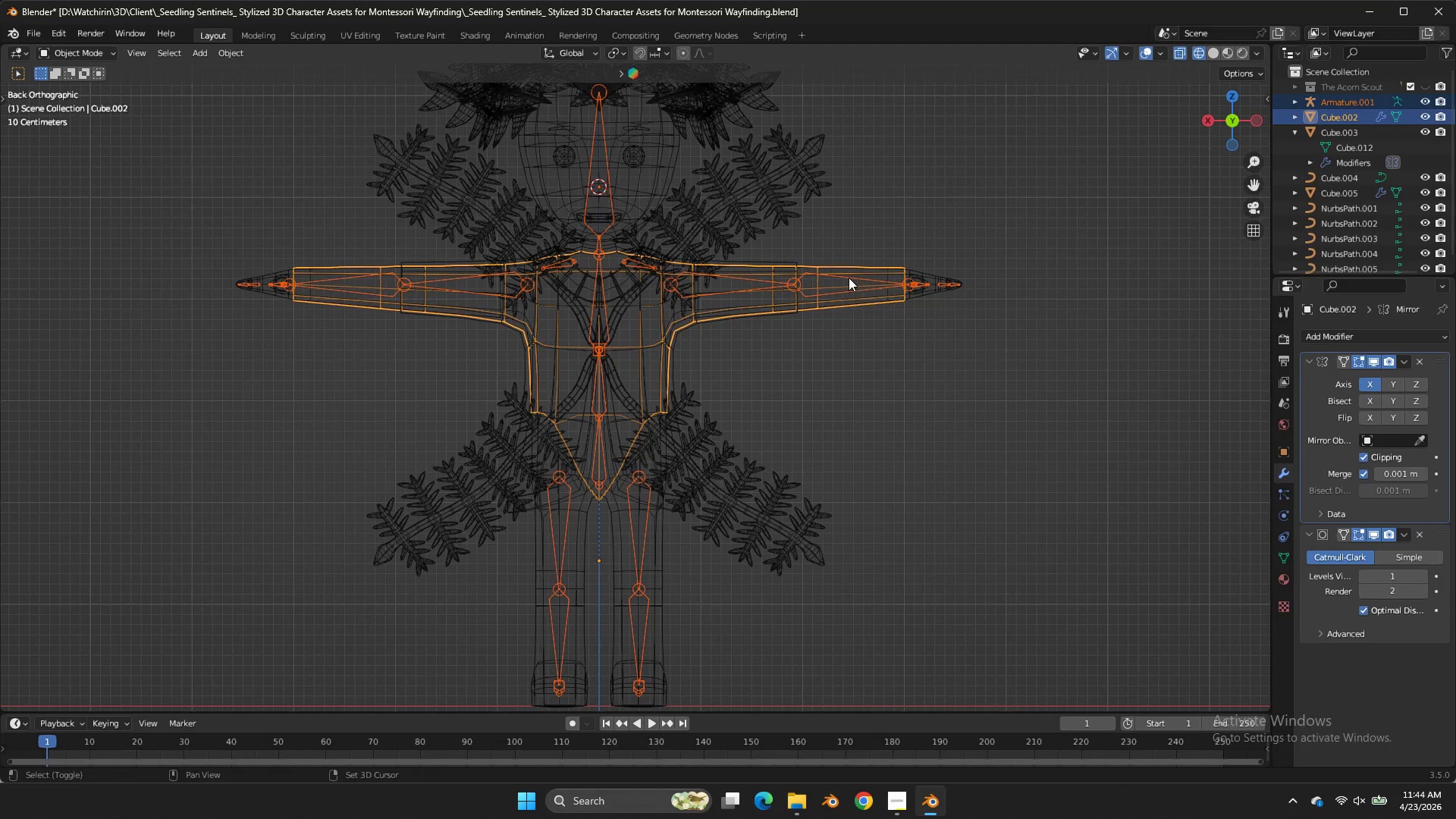 
hold_key(key=ShiftLeft, duration=1.38)
left_click([846, 281])
 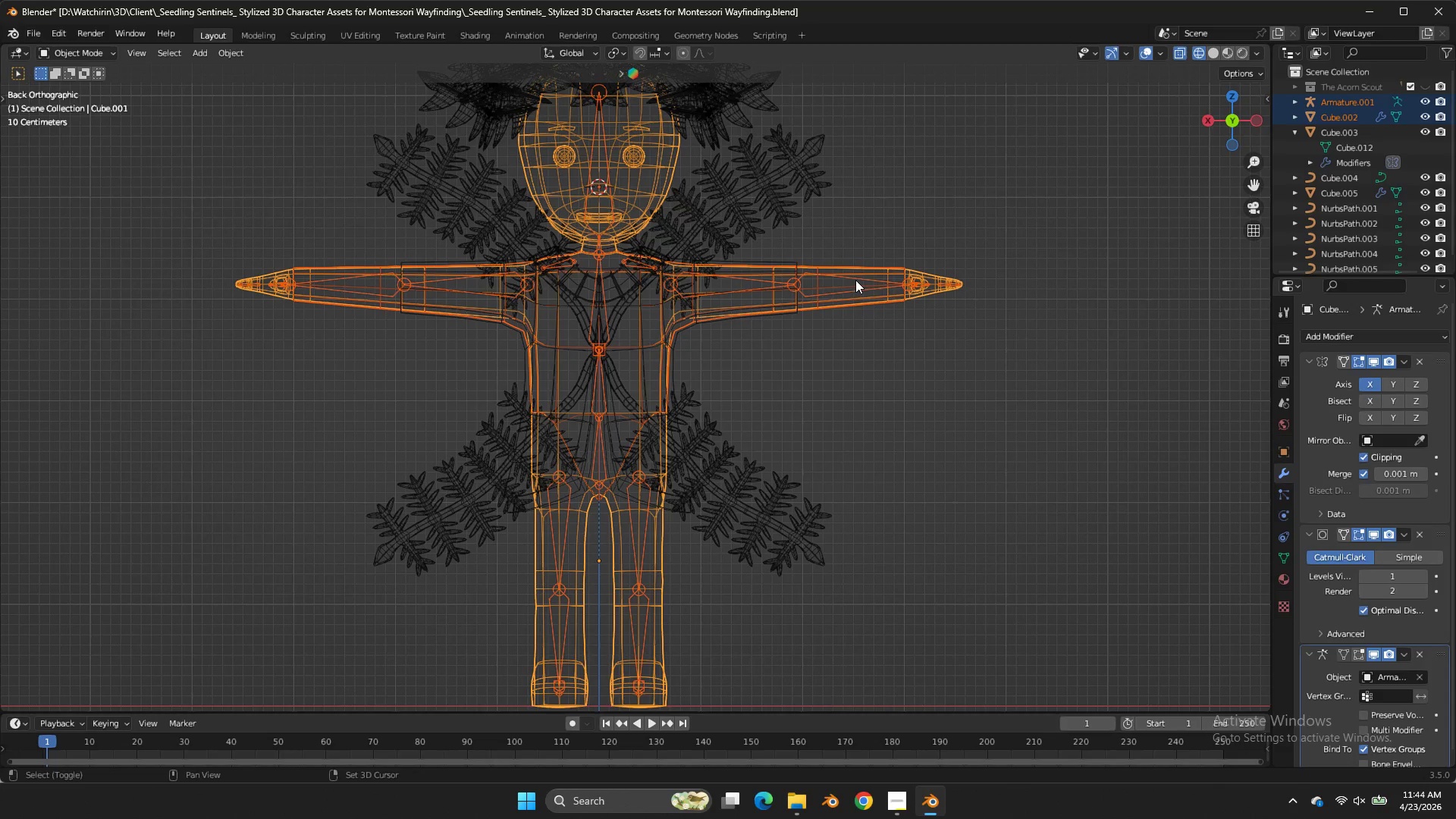 
left_click([855, 280])
 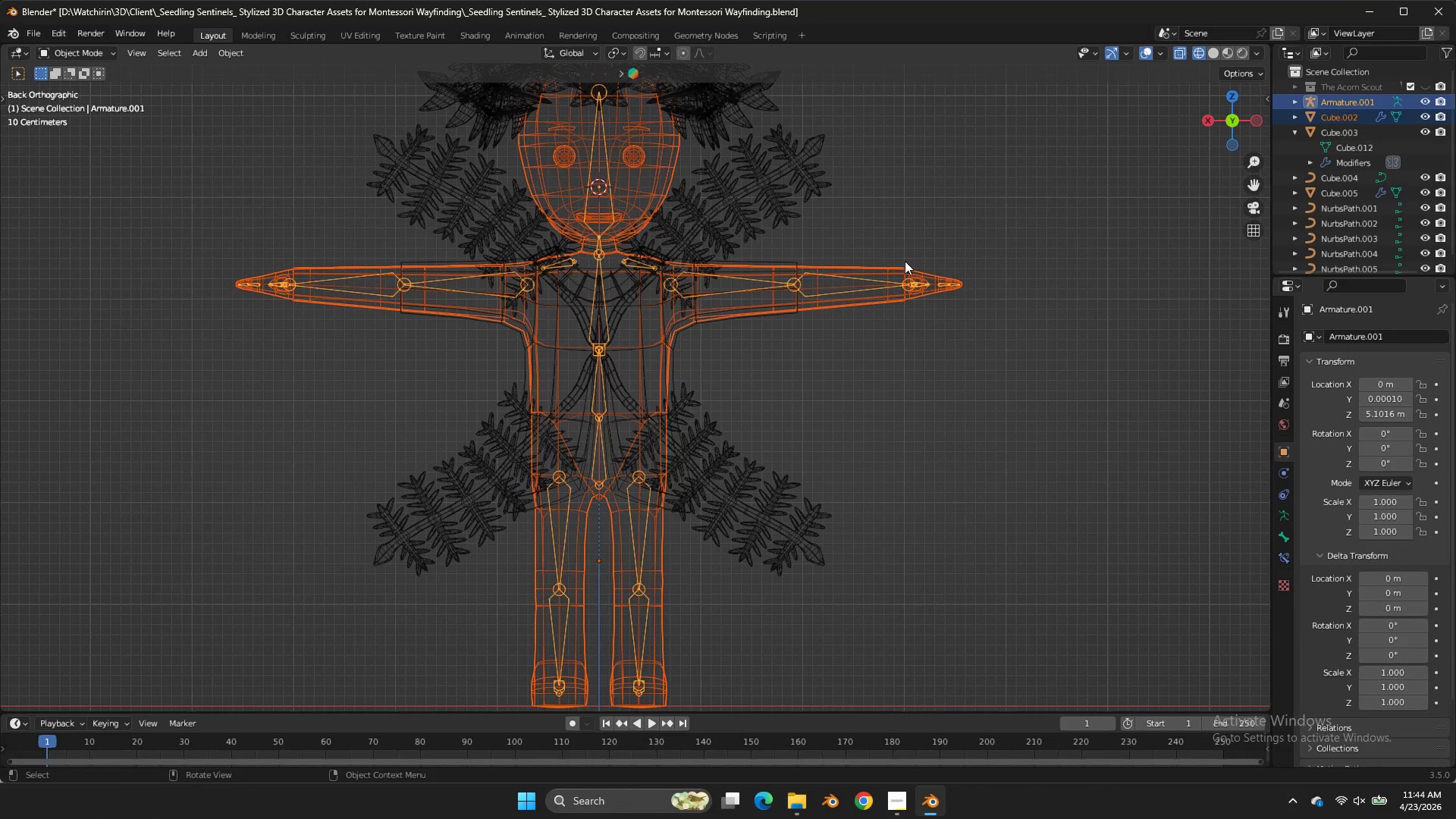 
hold_key(key=ControlLeft, duration=0.98)
left_click_drag(start_coordinate=[954, 281], to_coordinate=[940, 303])
 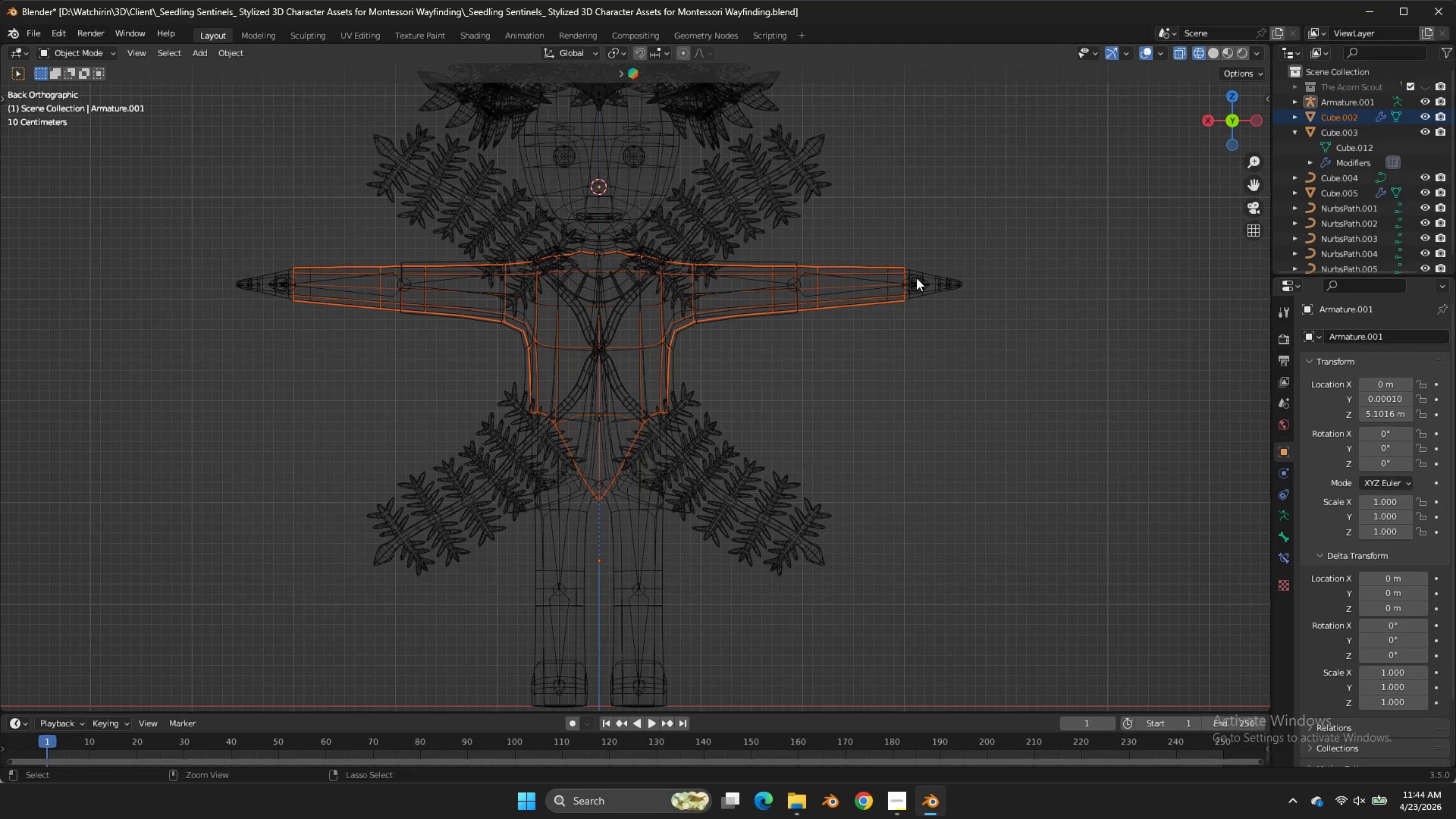 
double_click([940, 303])
 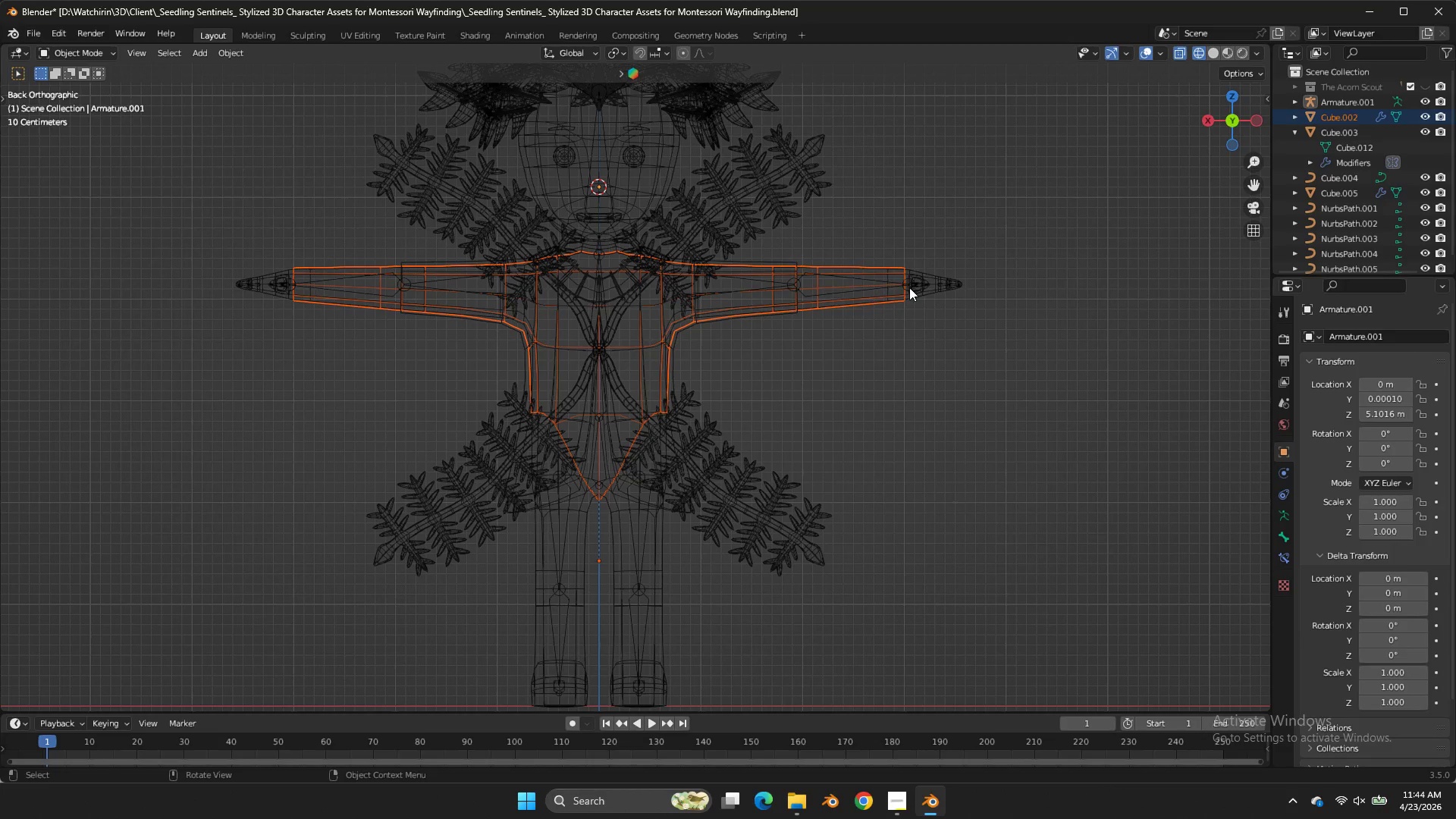 
key(Z)
 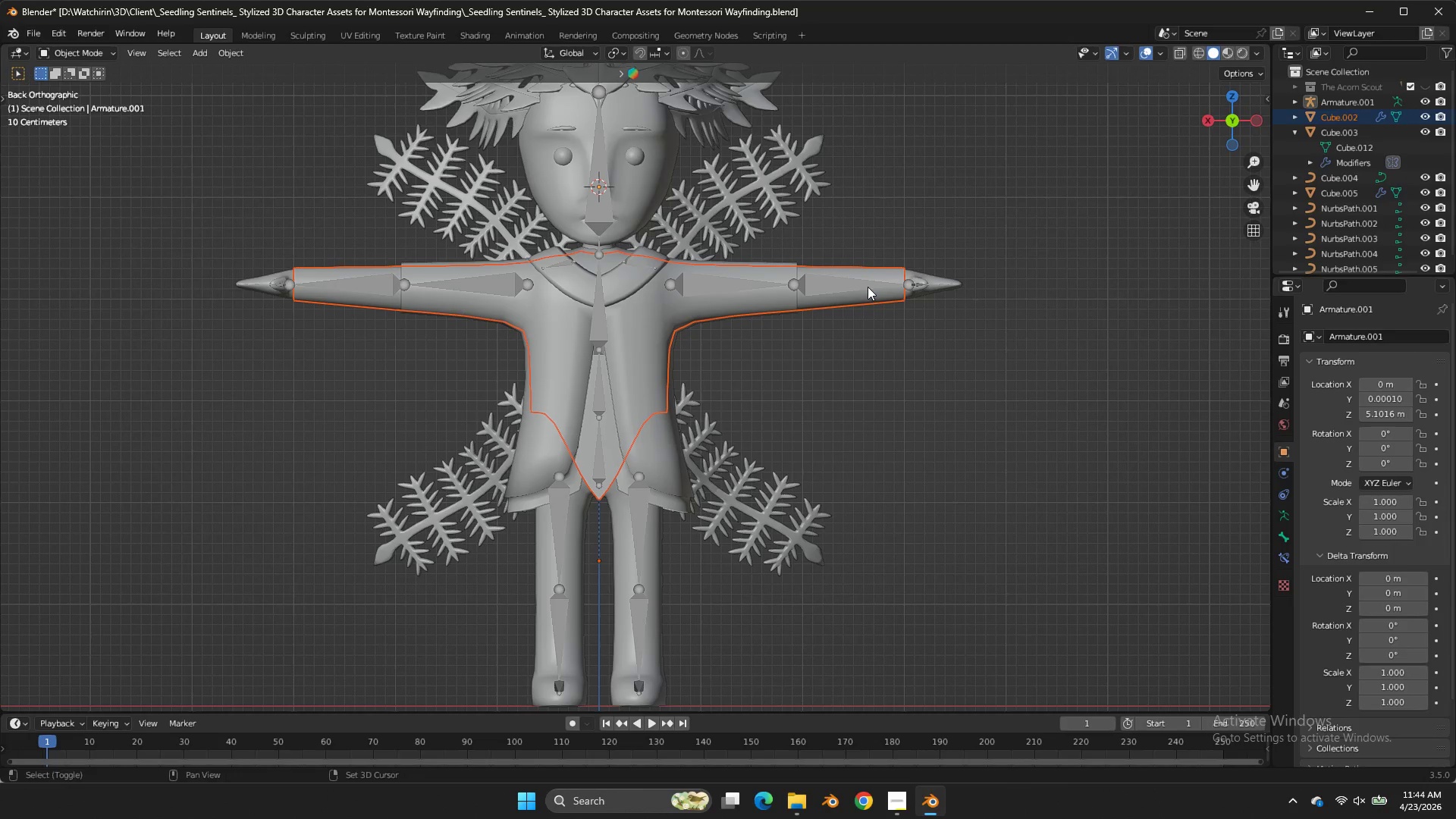 
hold_key(key=ShiftLeft, duration=0.81)
left_click([864, 282])
 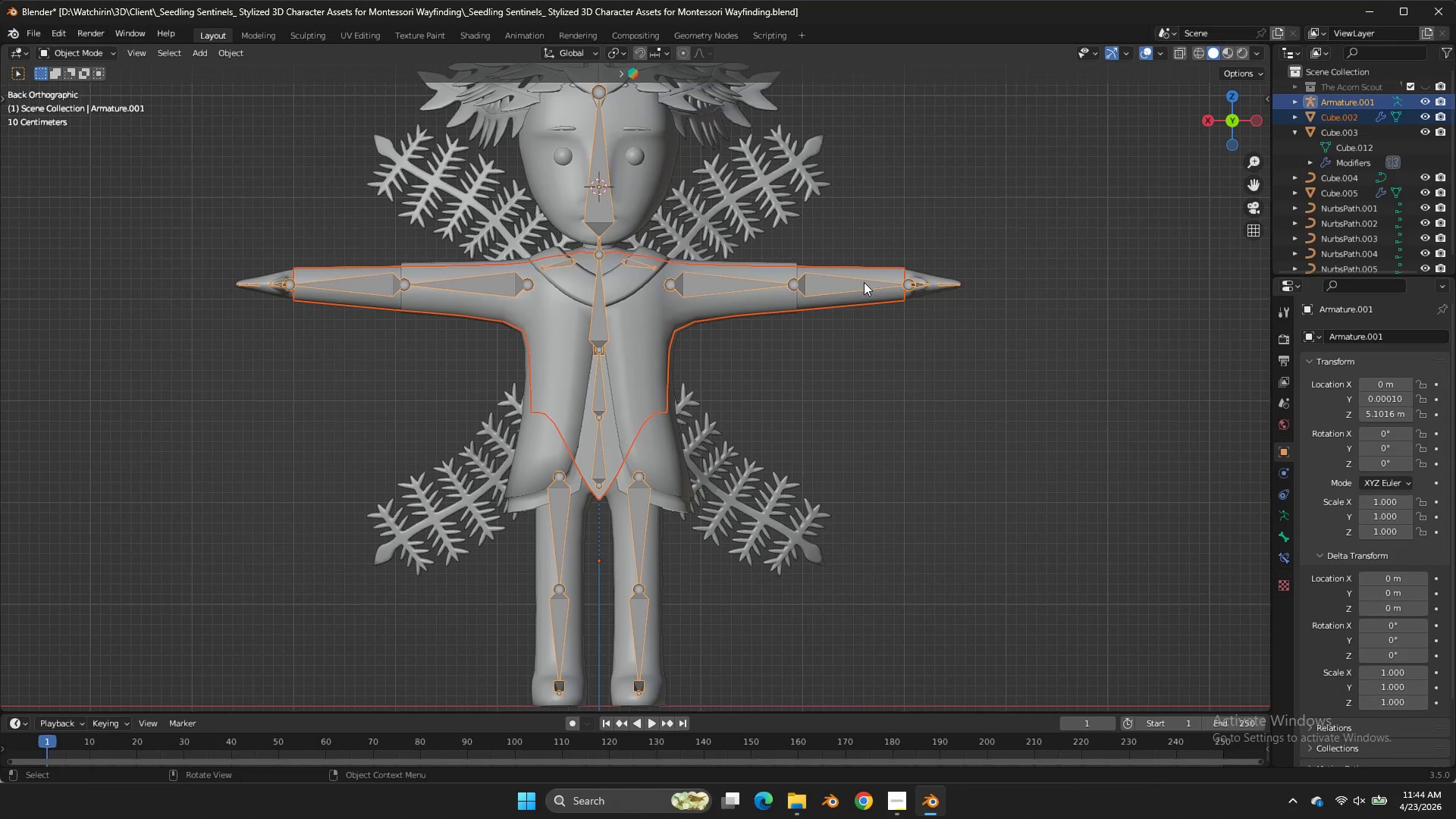 
key(Control+P)
 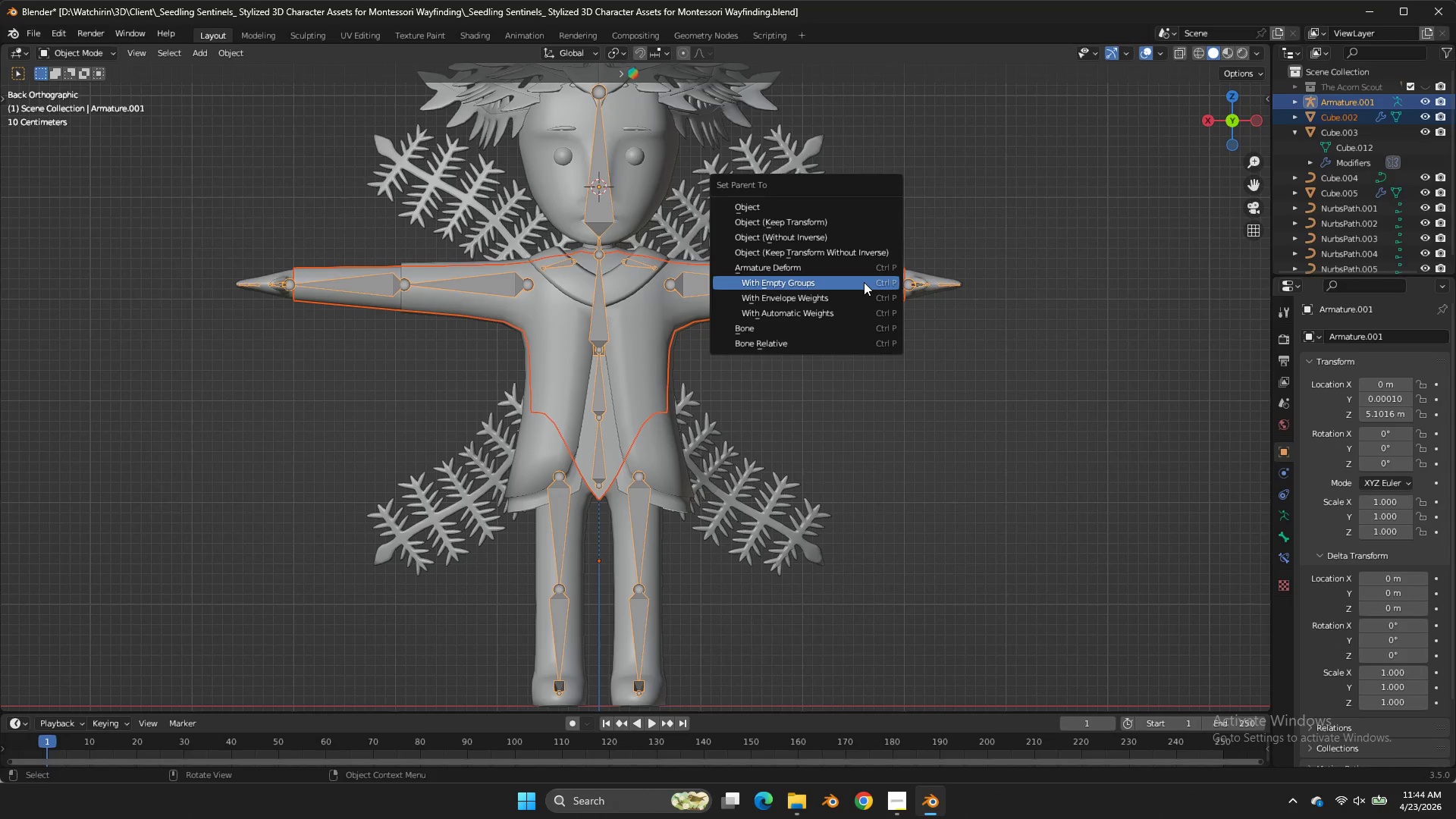 
left_click([864, 282])
 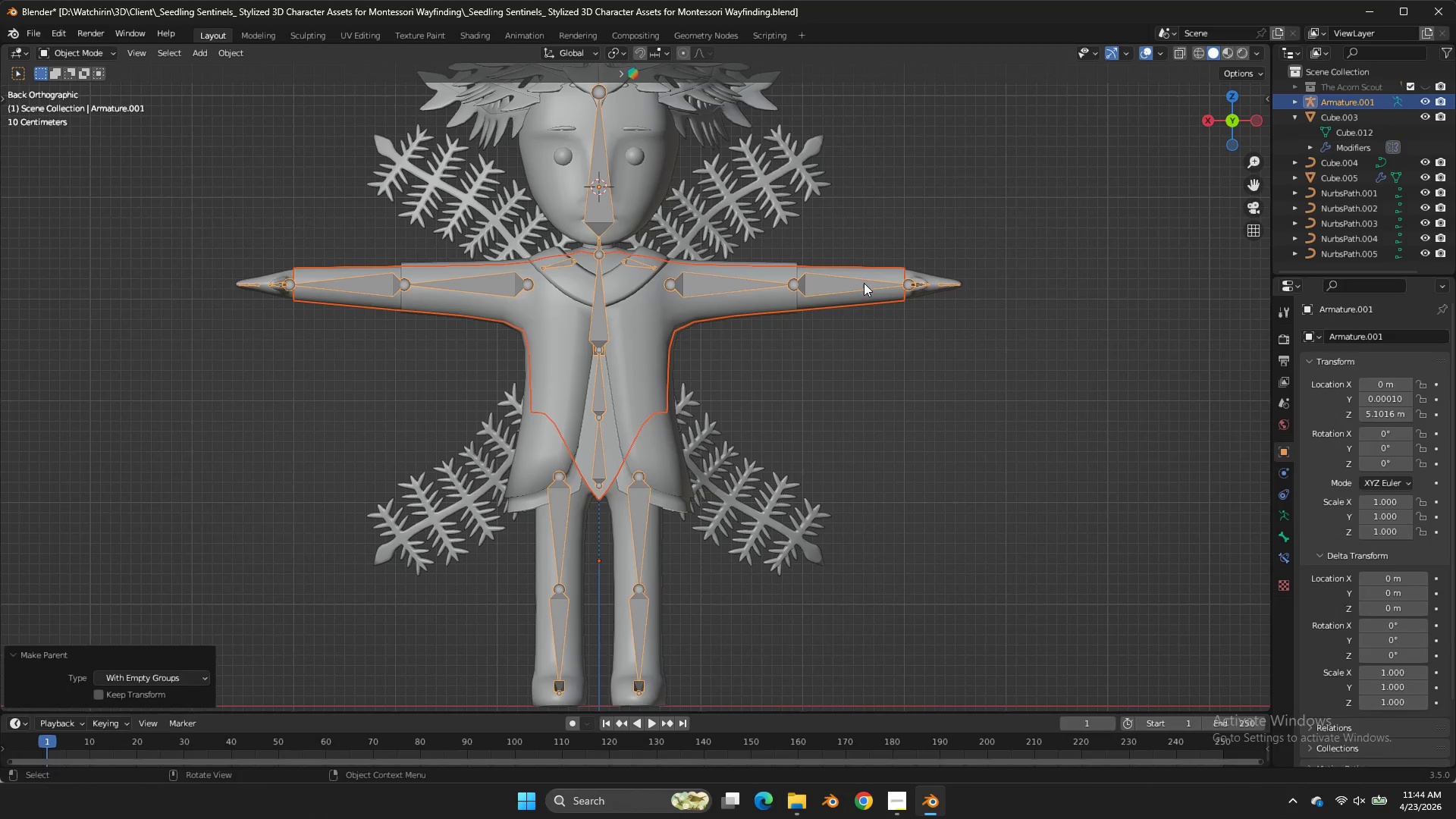 
left_click([864, 283])
 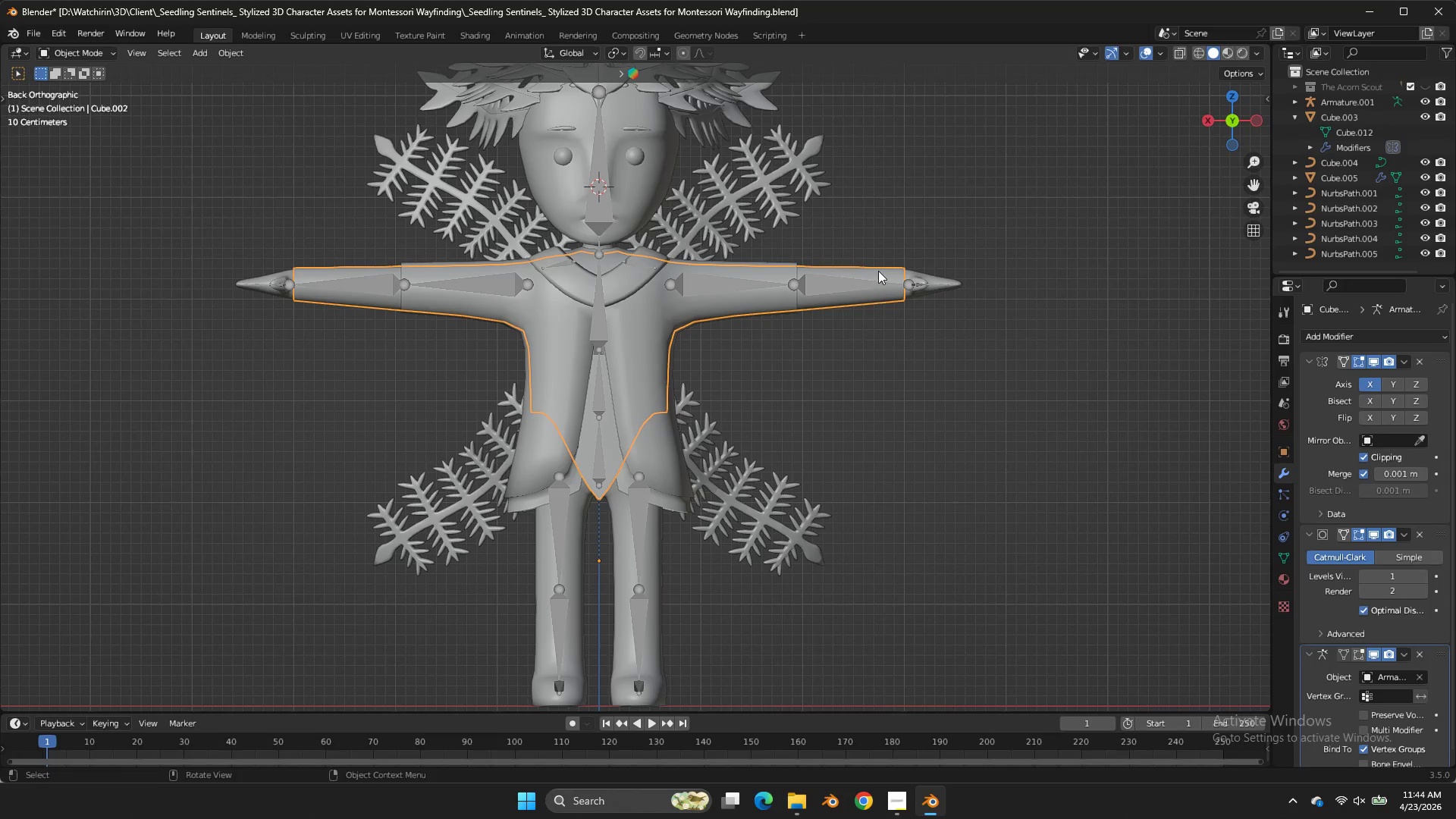 
left_click([878, 269])
 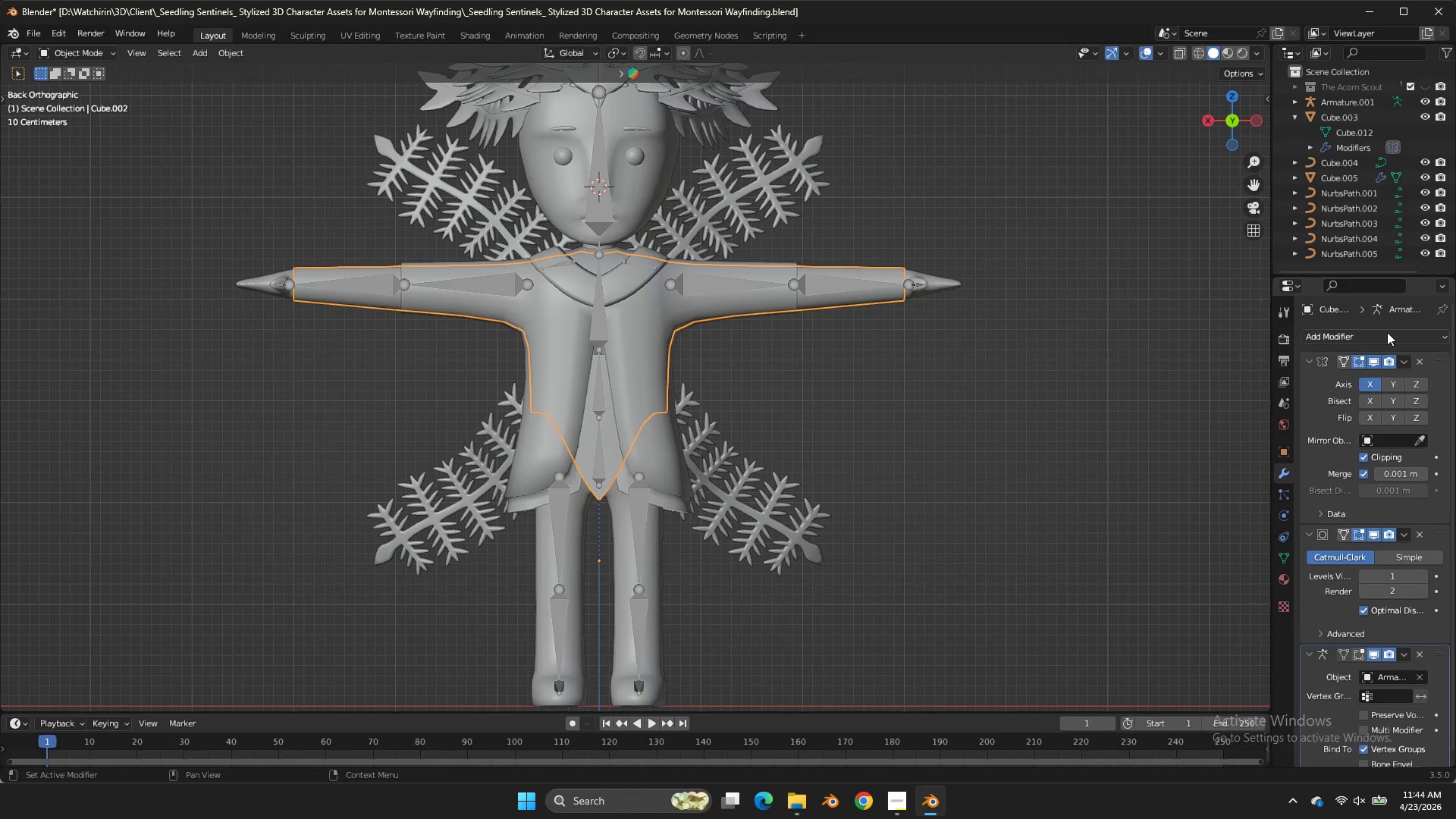 
double_click([1387, 332])
 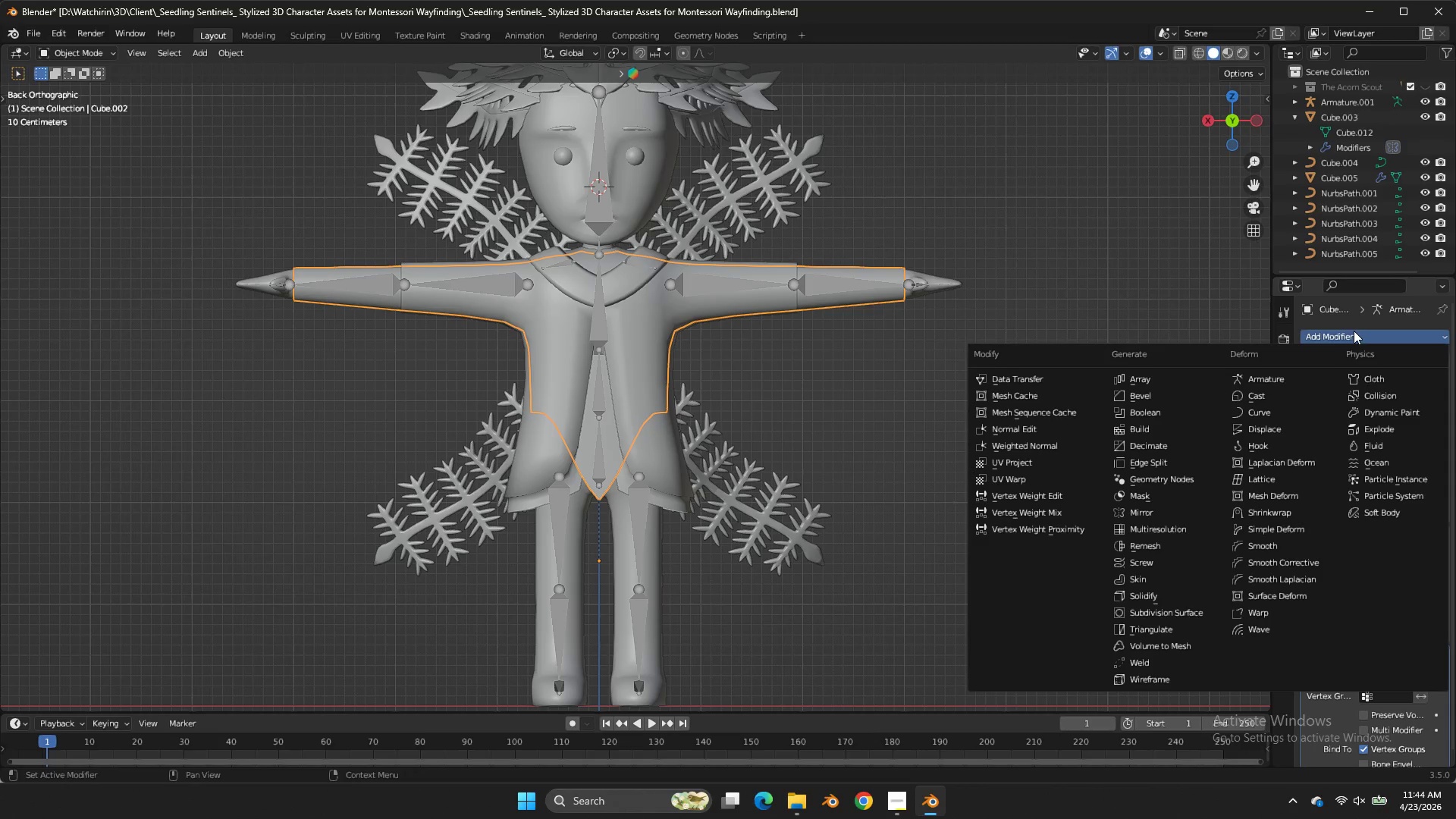 
triple_click([1354, 331])
 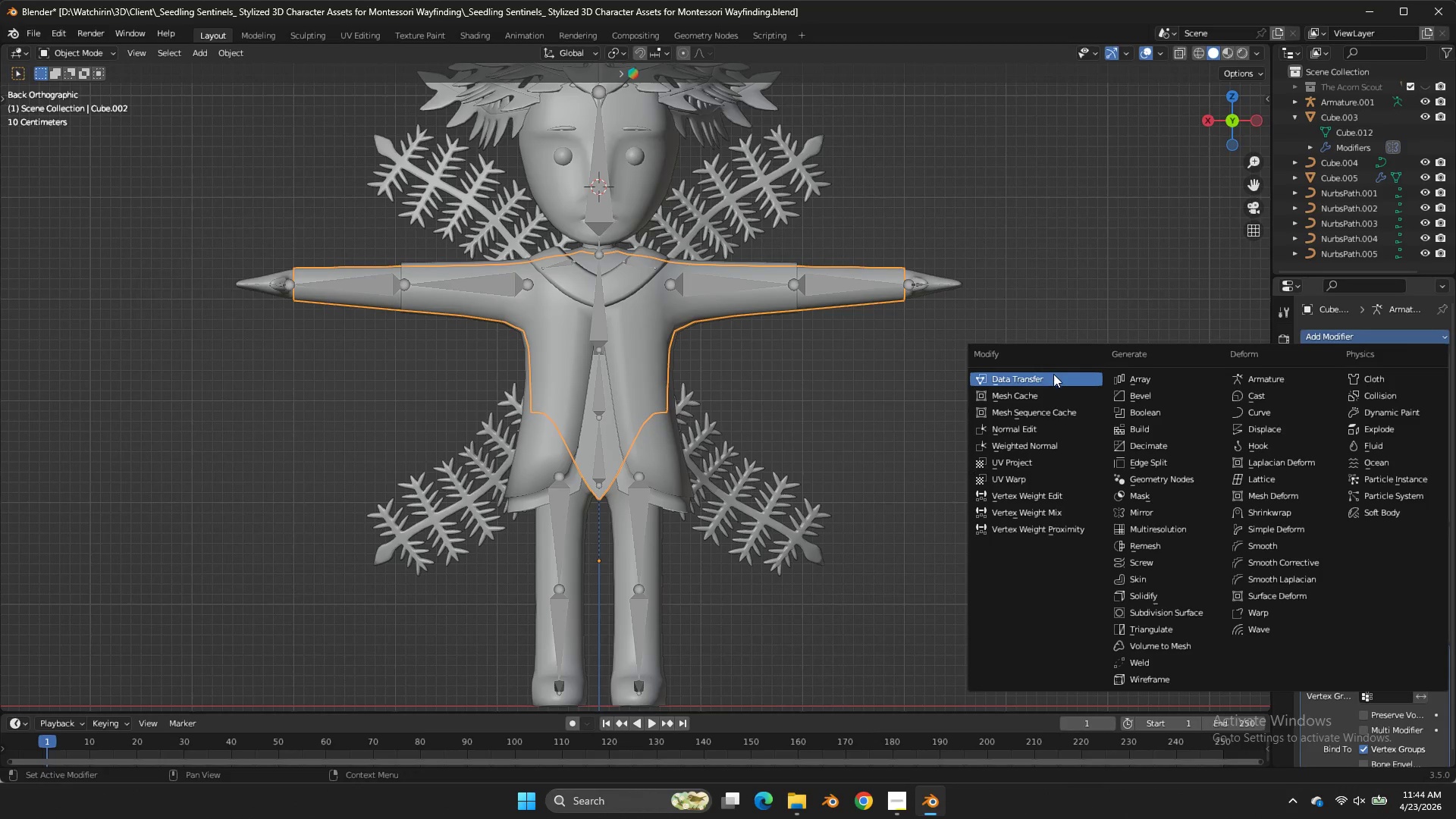 
double_click([1055, 375])
 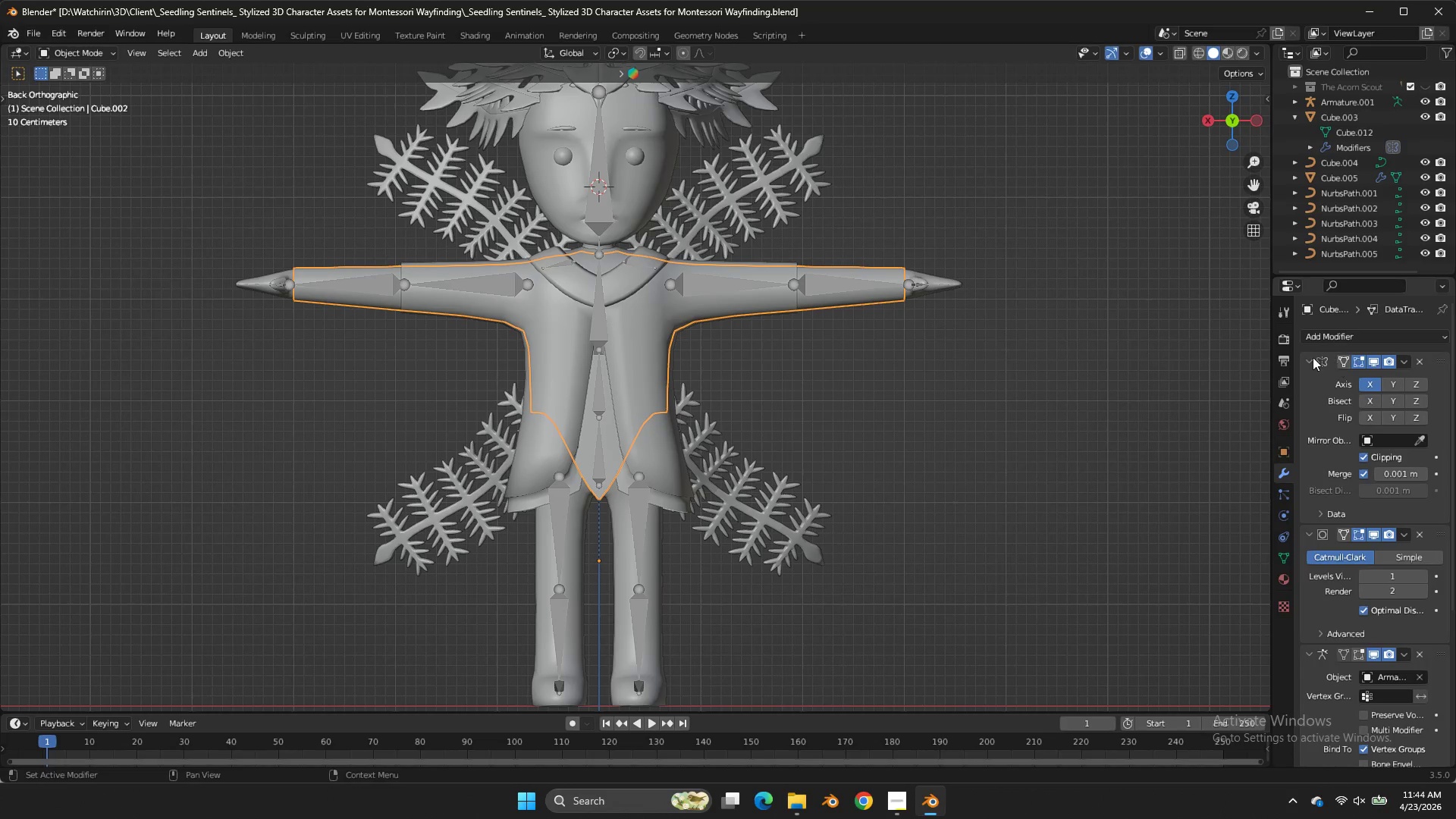 
left_click([1307, 357])
 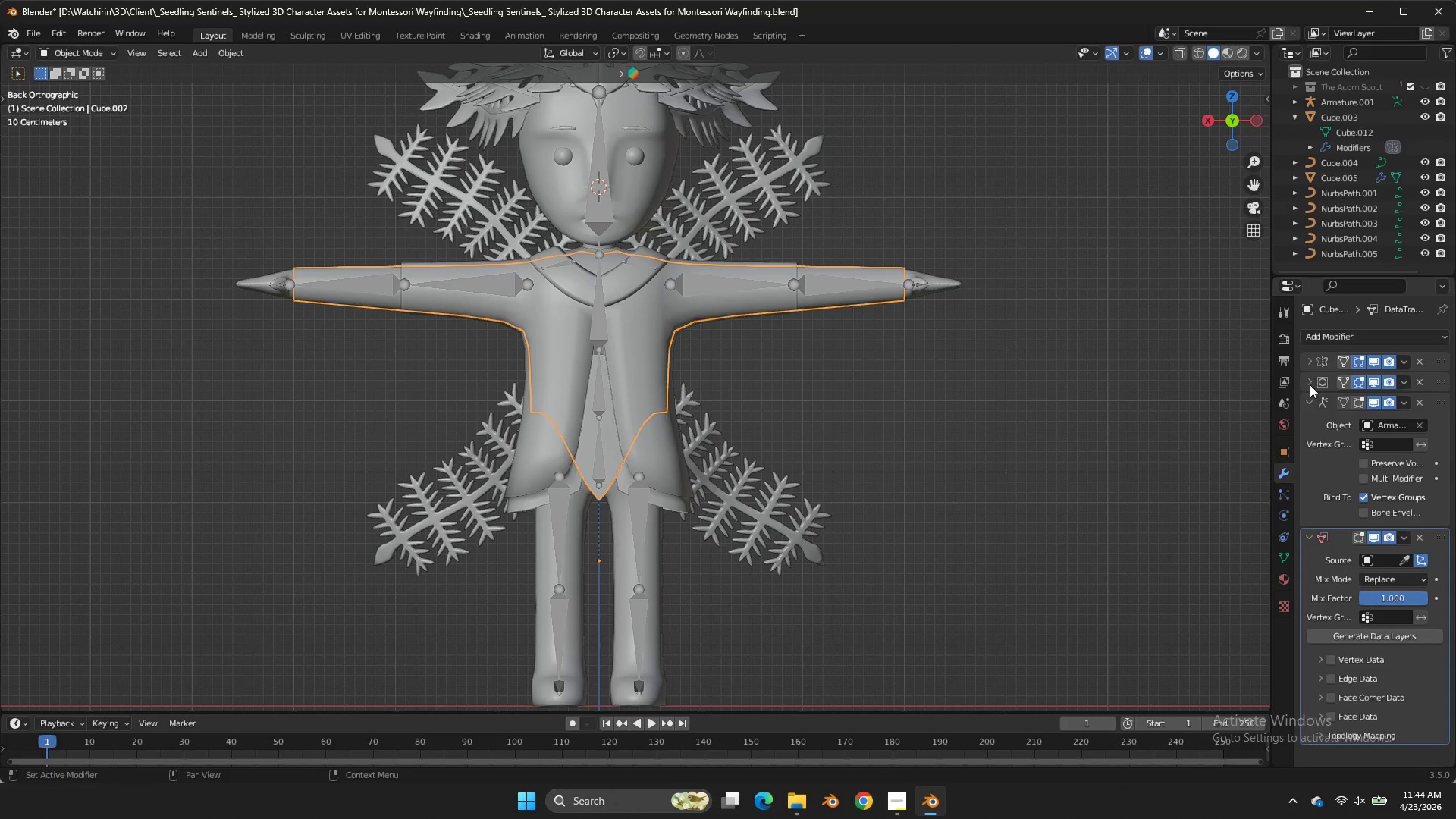 
triple_click([1310, 393])
 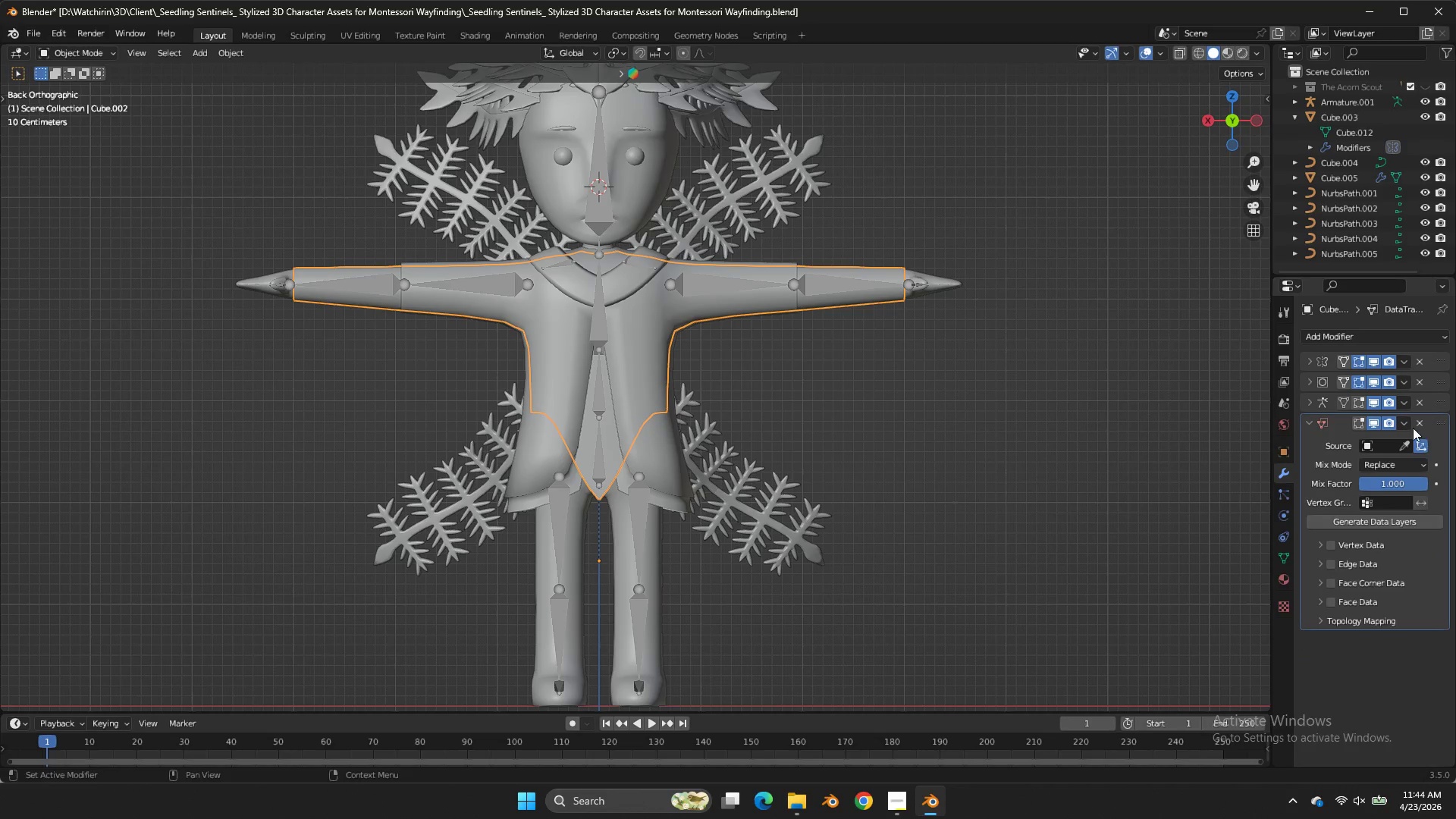 
double_click([1409, 422])
 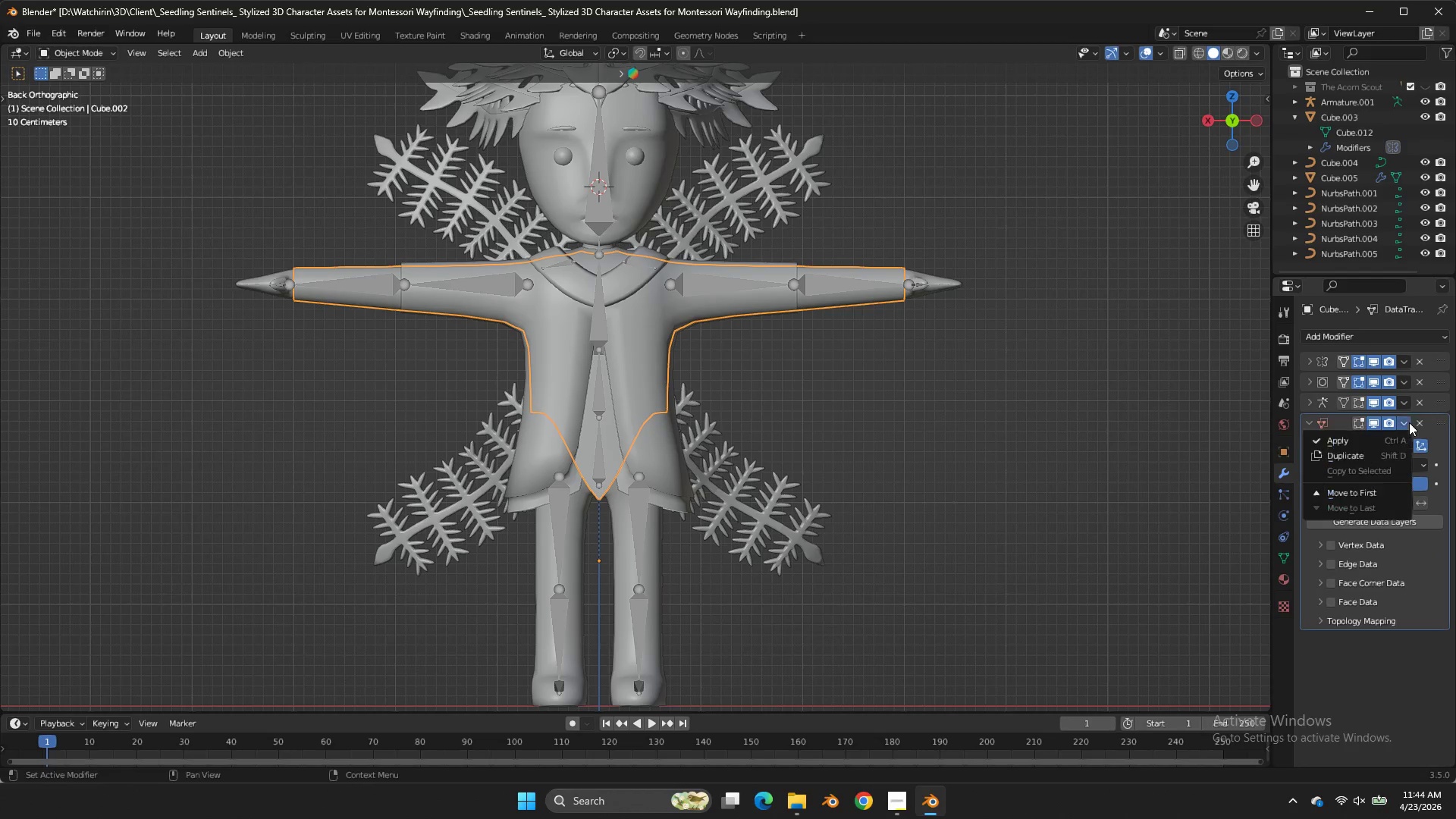 
left_click_drag(start_coordinate=[1409, 422], to_coordinate=[1360, 500])
 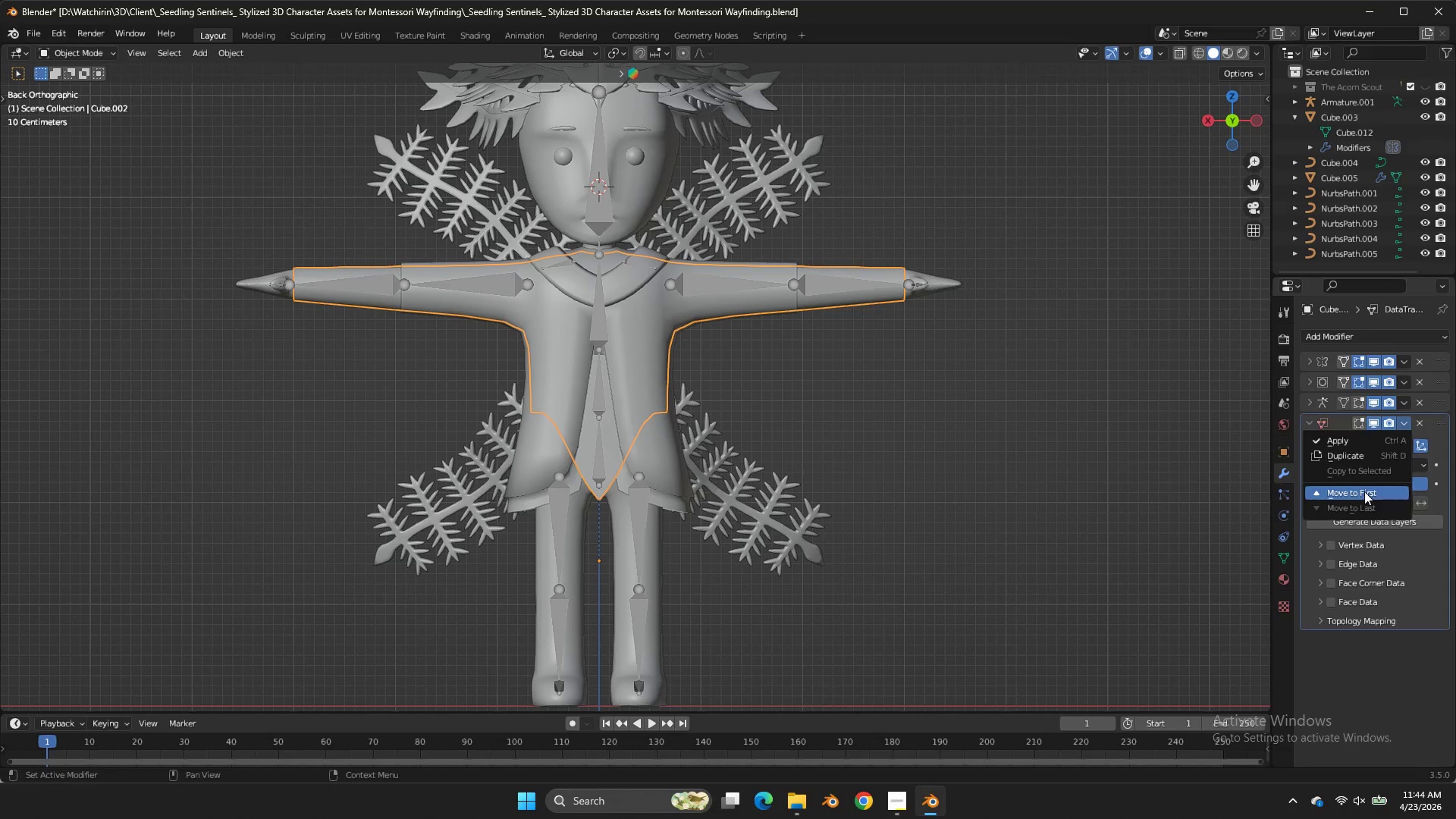 
double_click([1364, 491])
 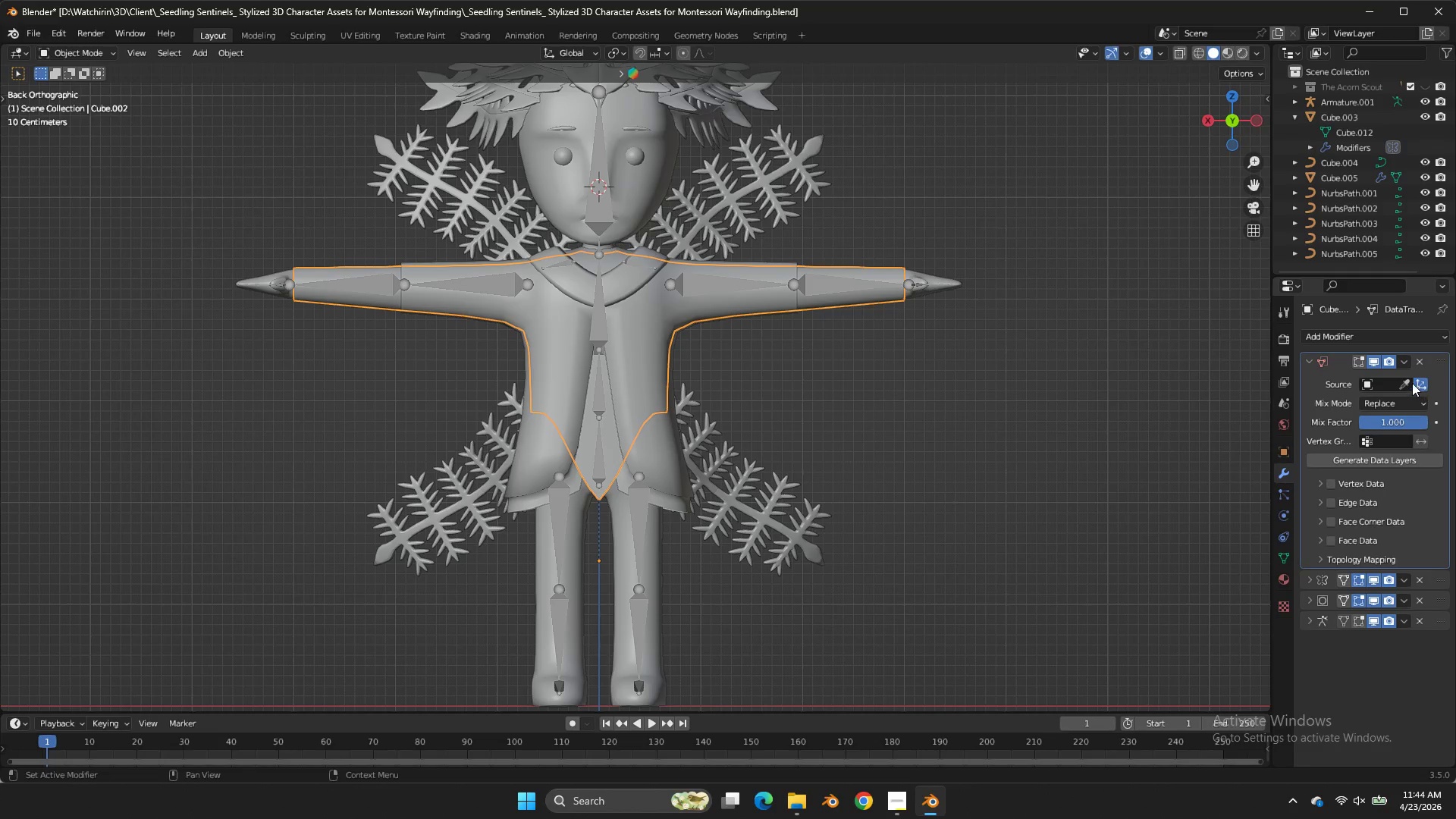 
double_click([1406, 383])
 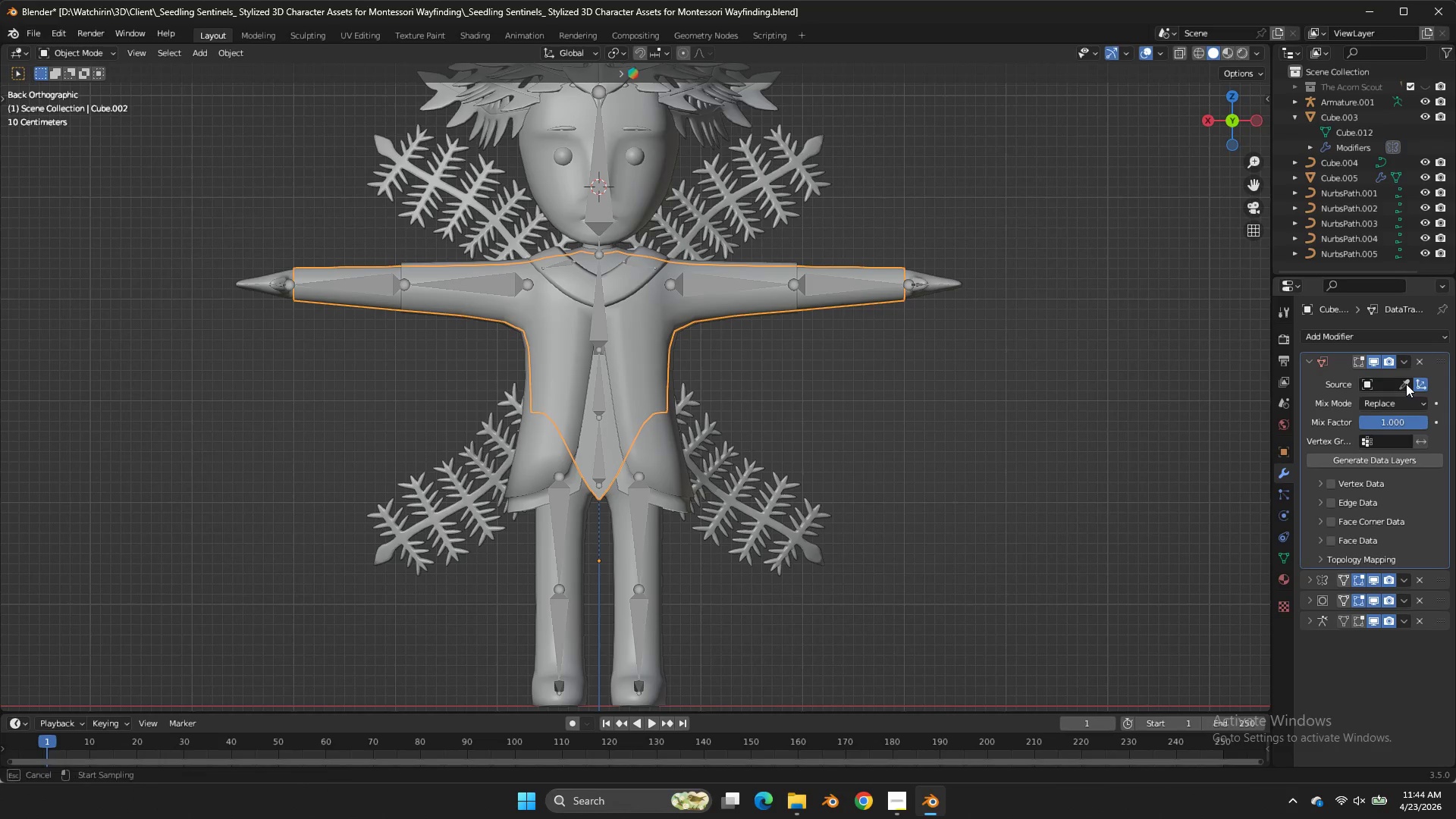 
left_click([1406, 383])
 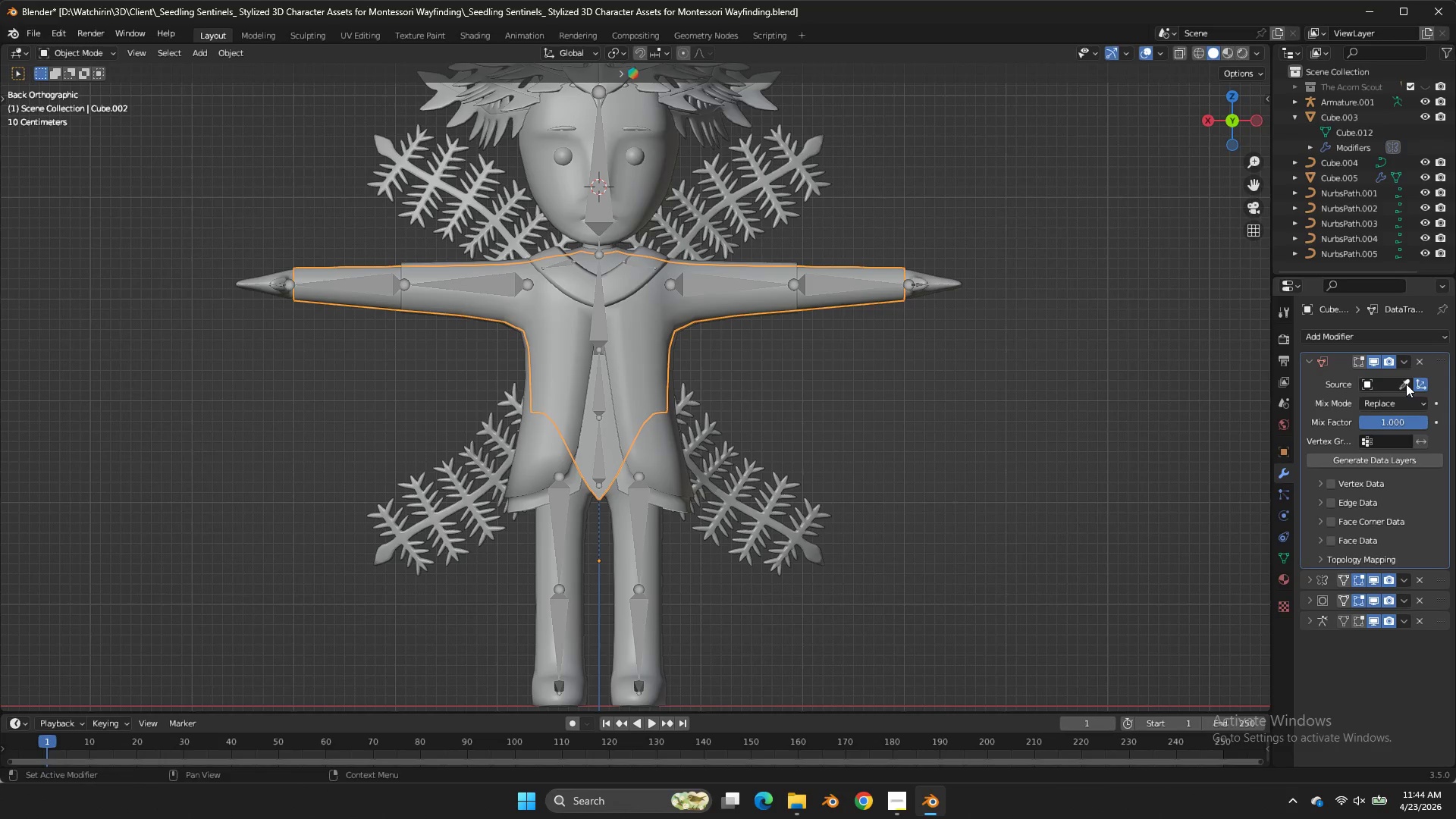 
triple_click([1406, 384])
 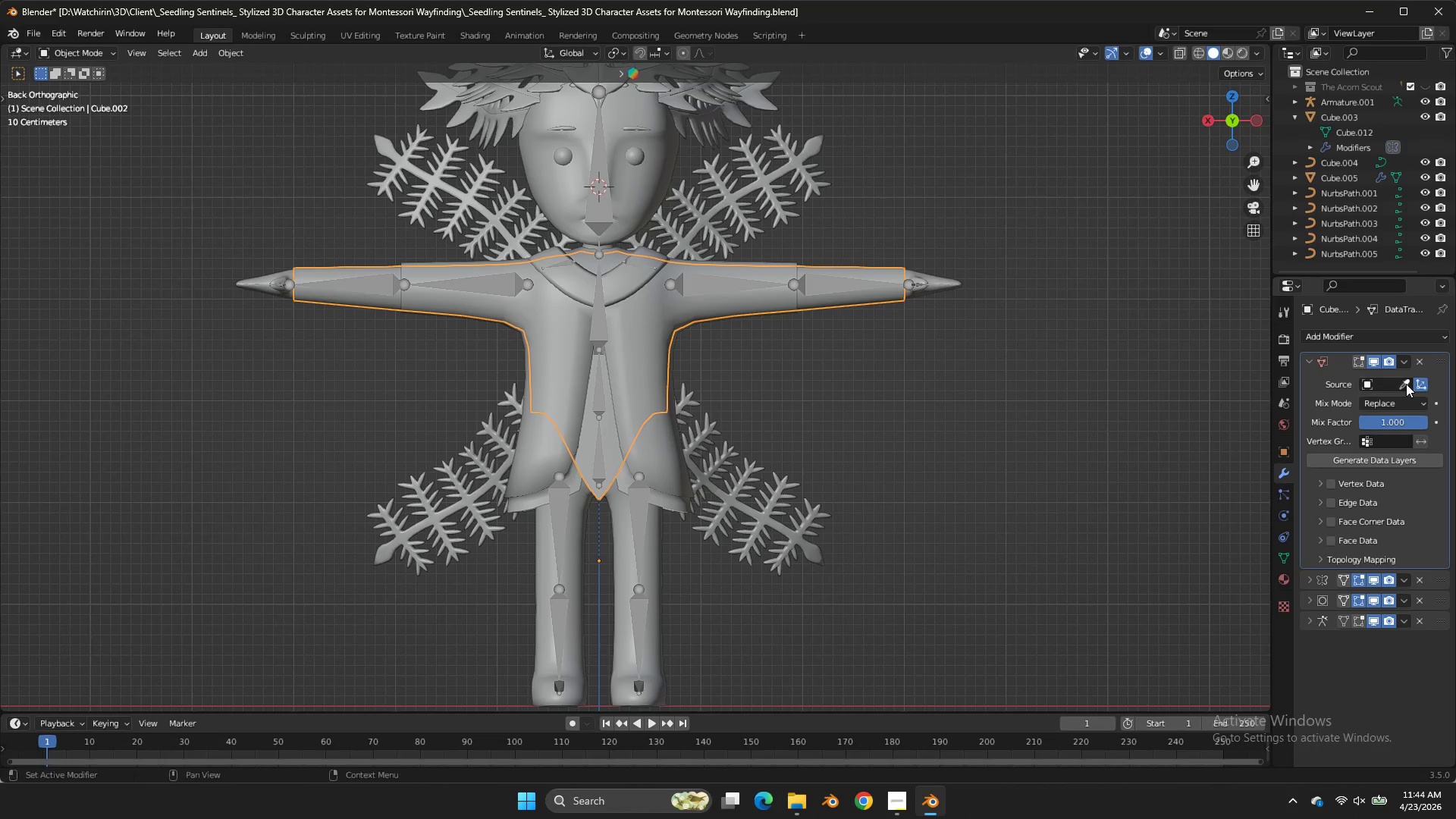 
triple_click([1406, 384])
 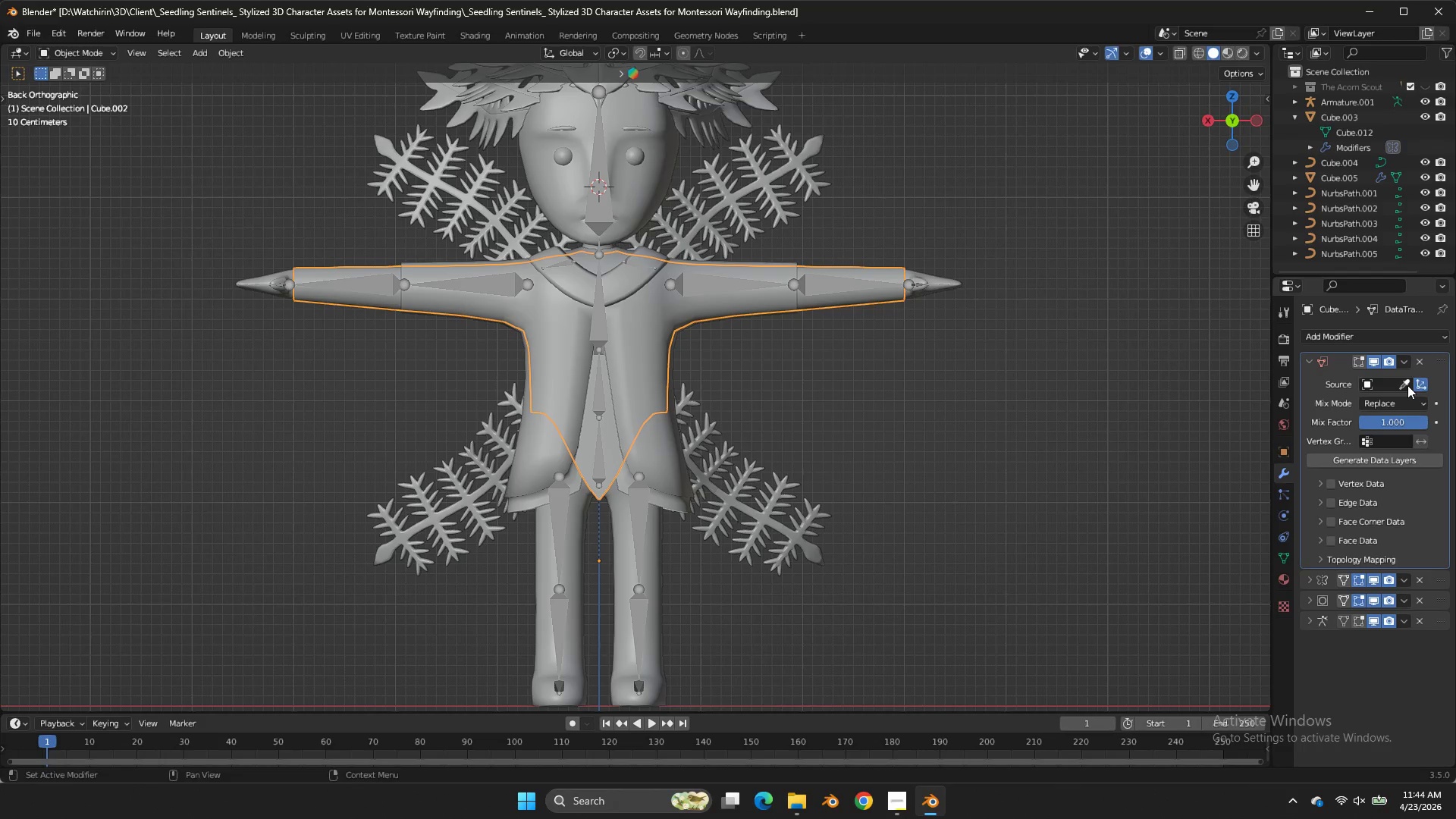 
triple_click([1407, 385])
 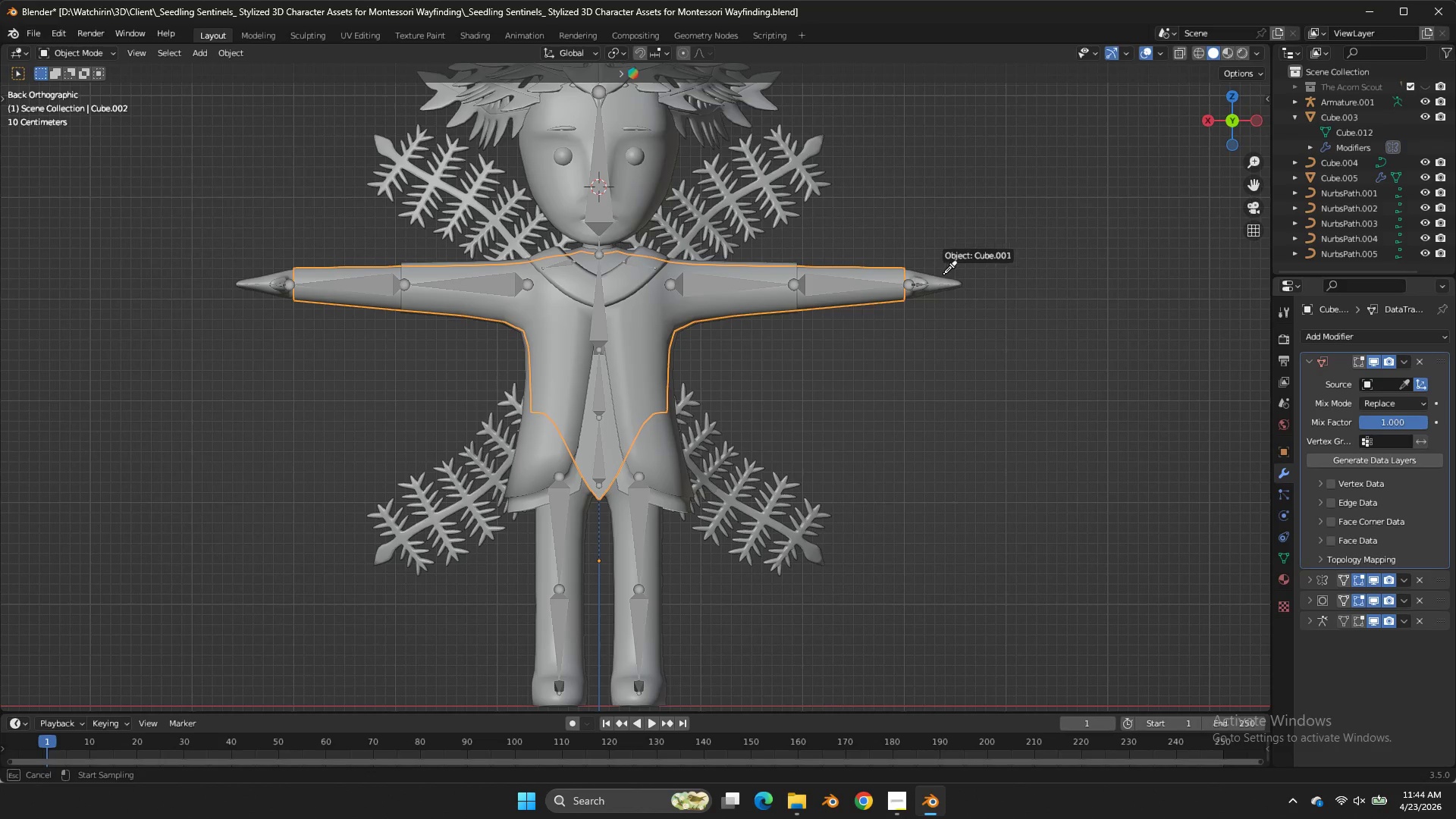 
left_click([943, 274])
 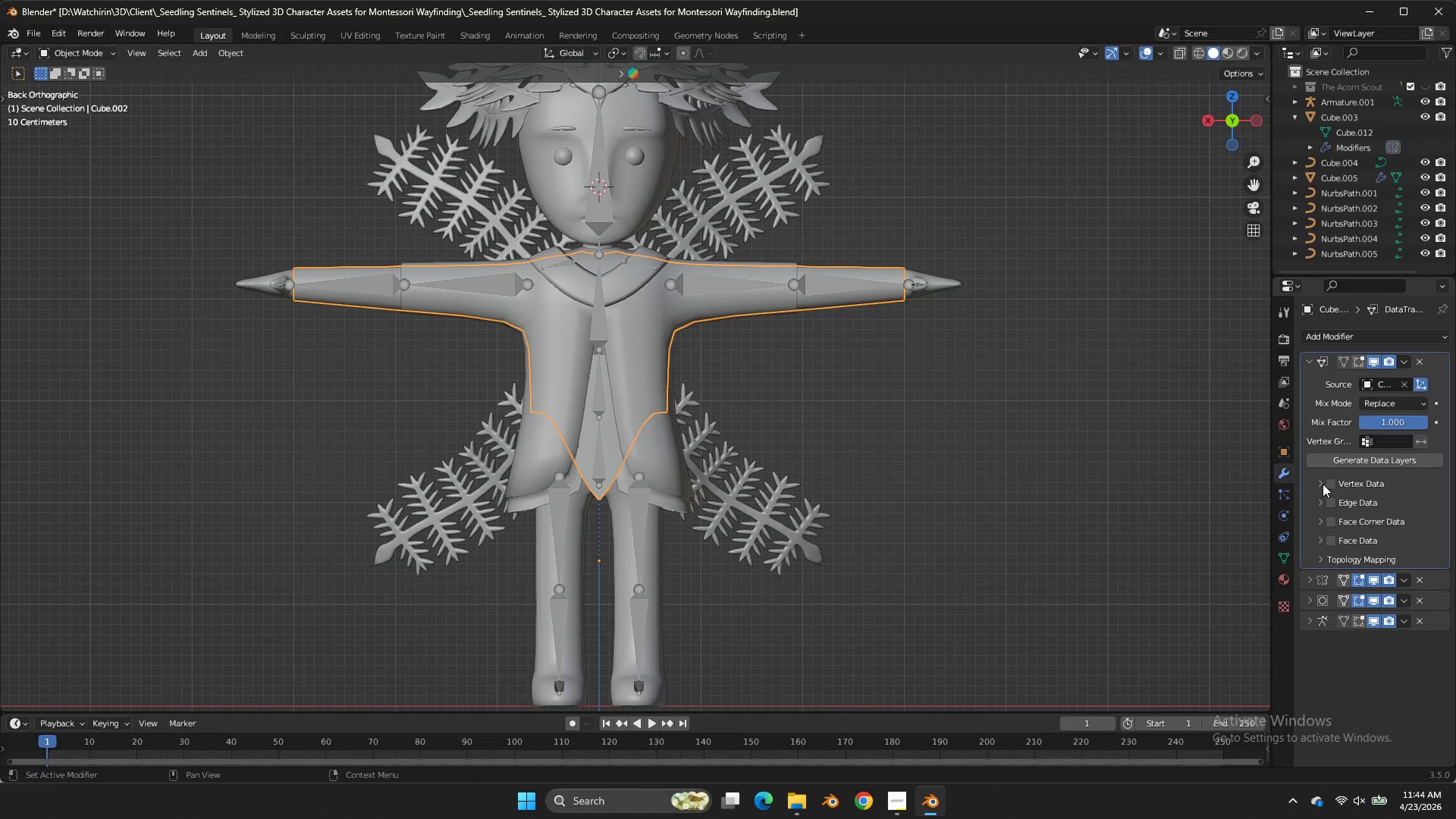 
double_click([1336, 485])
 